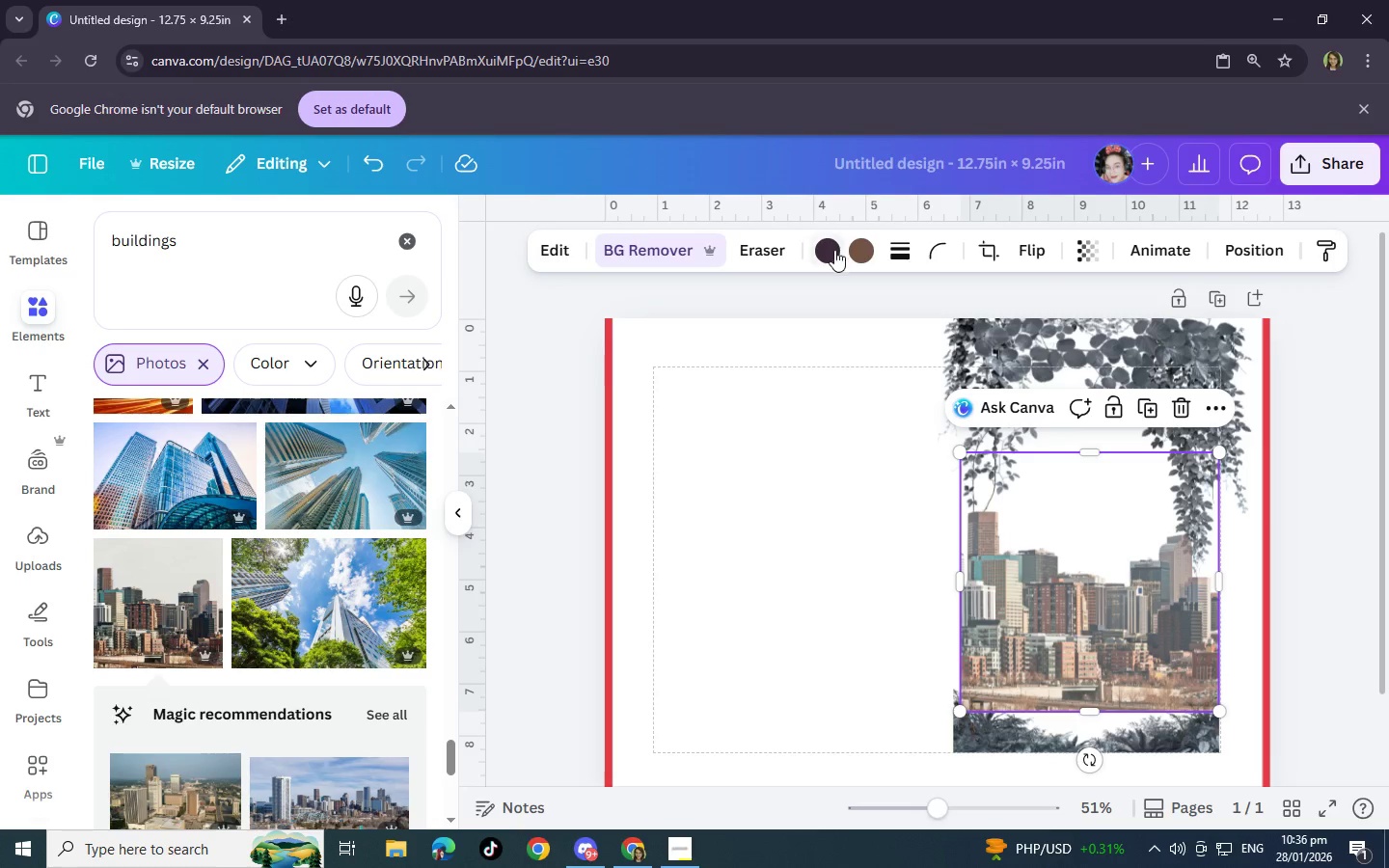 
left_click([833, 252])
 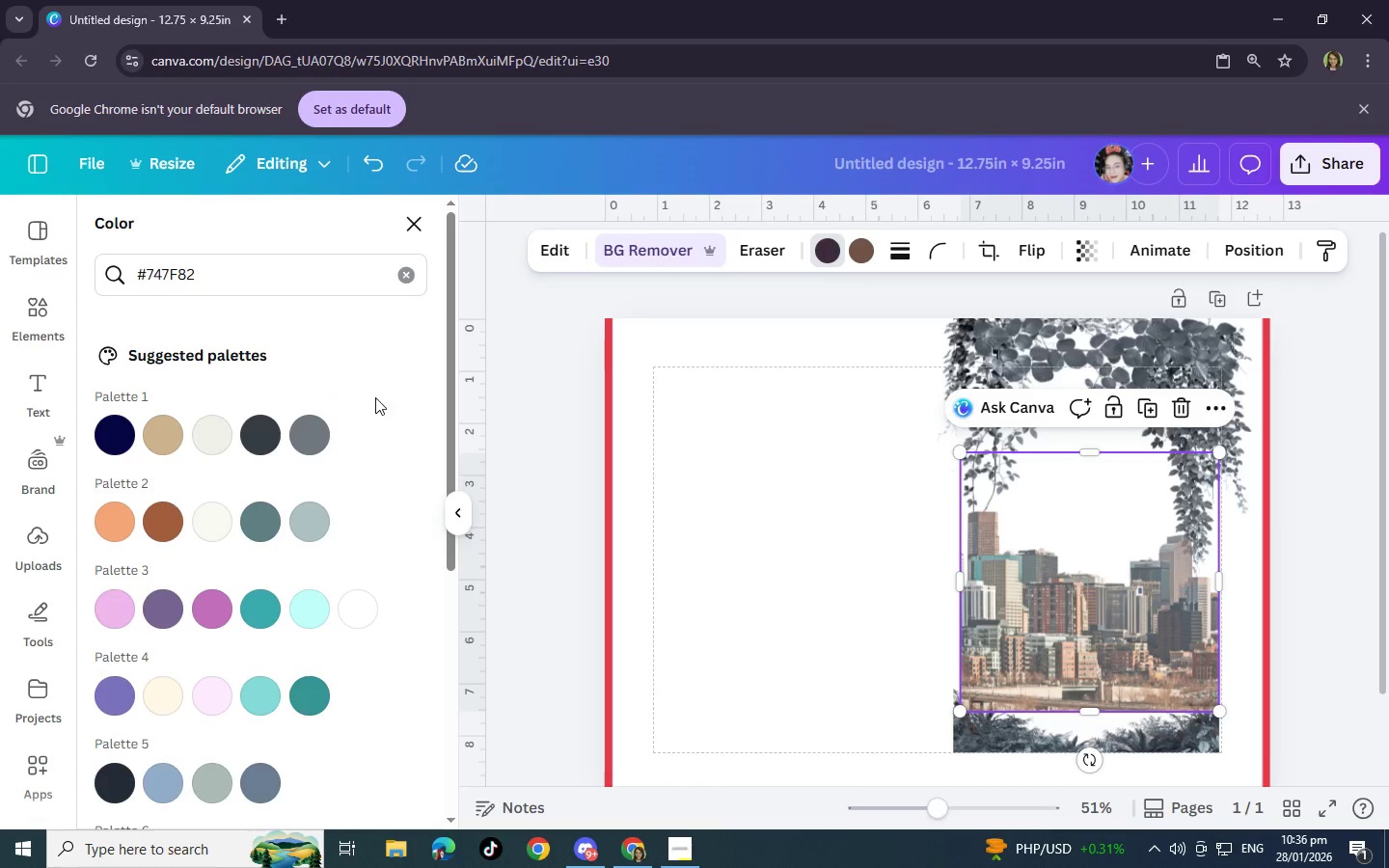 
left_click([312, 434])
 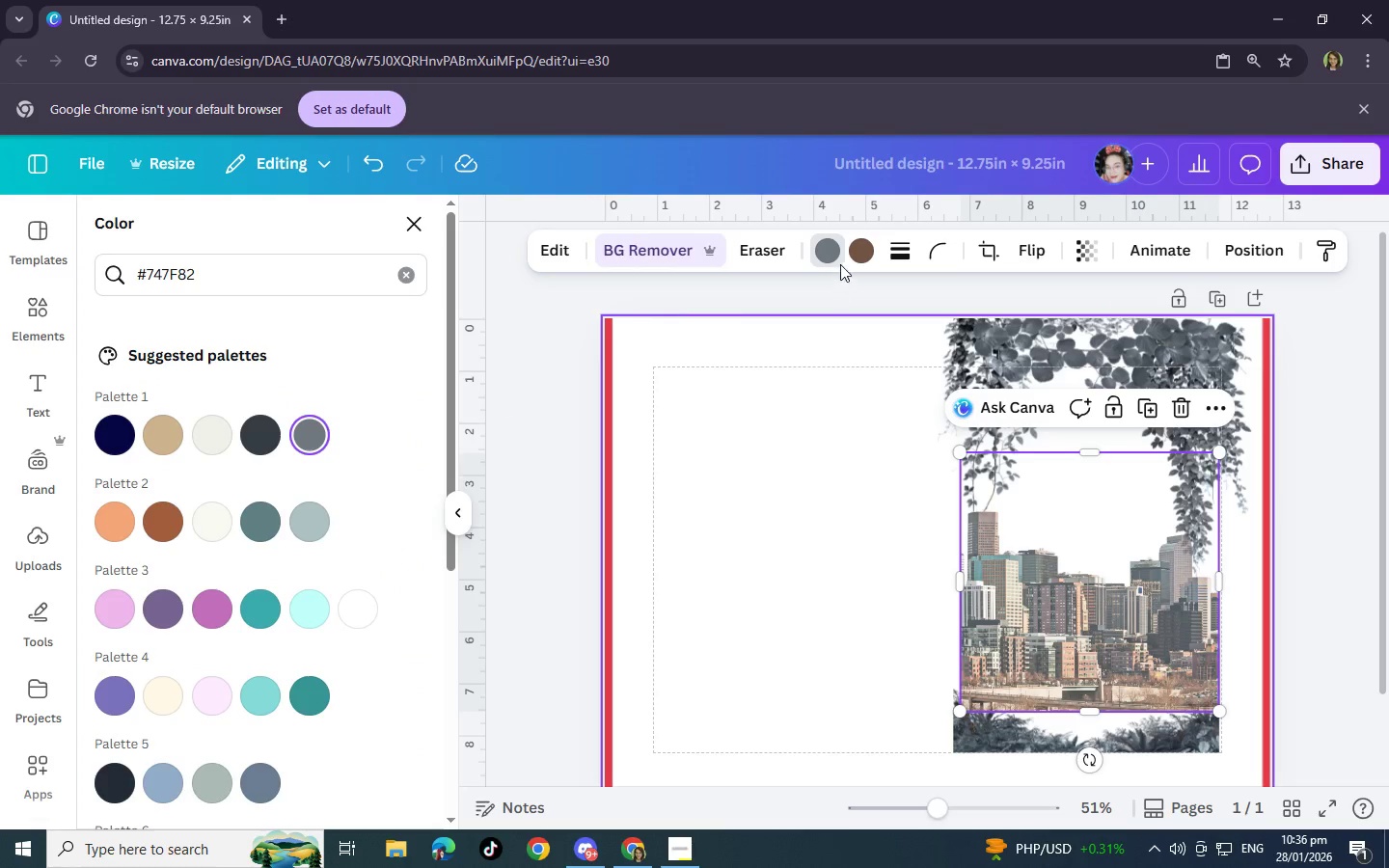 
left_click([853, 256])
 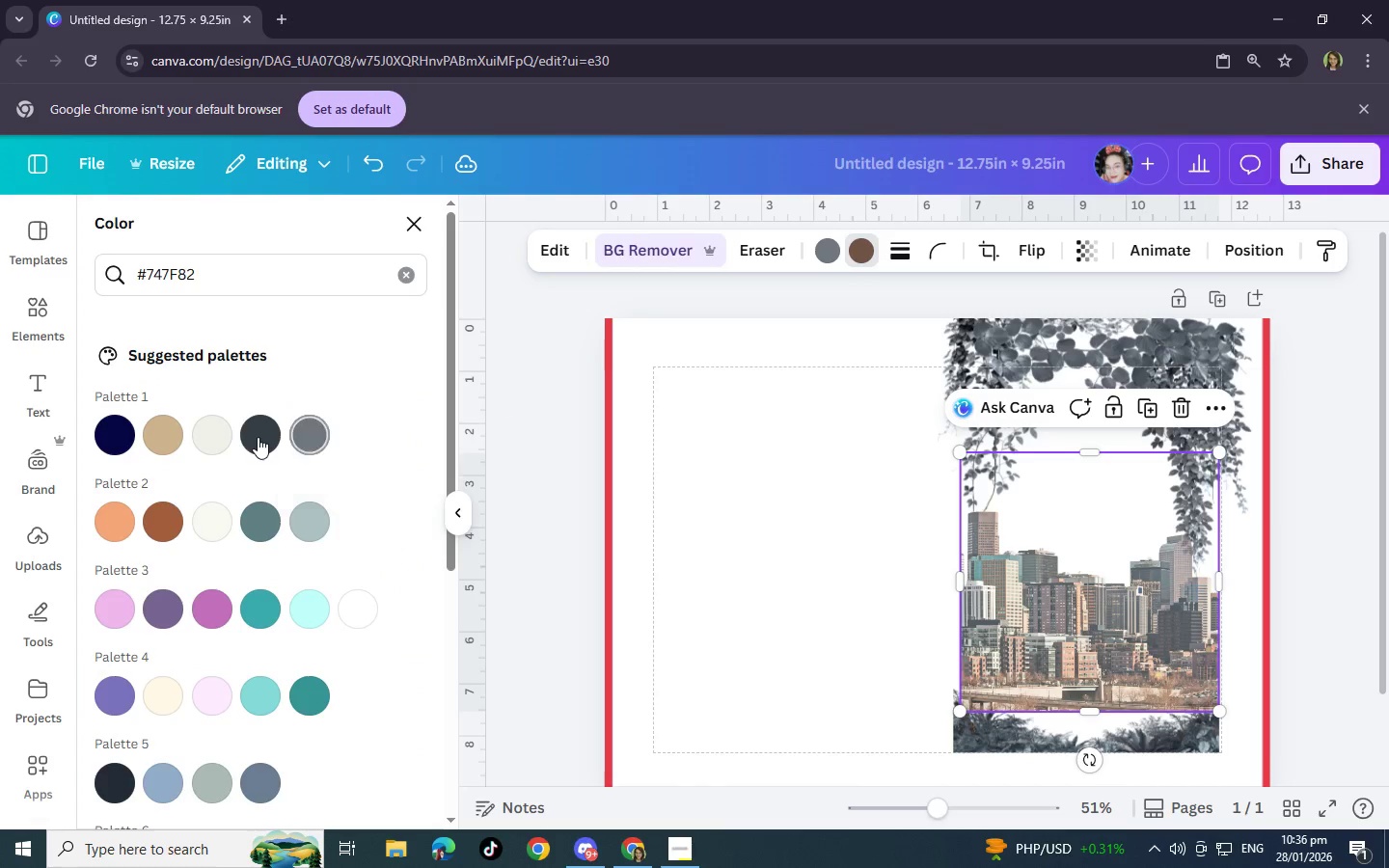 
left_click([258, 437])
 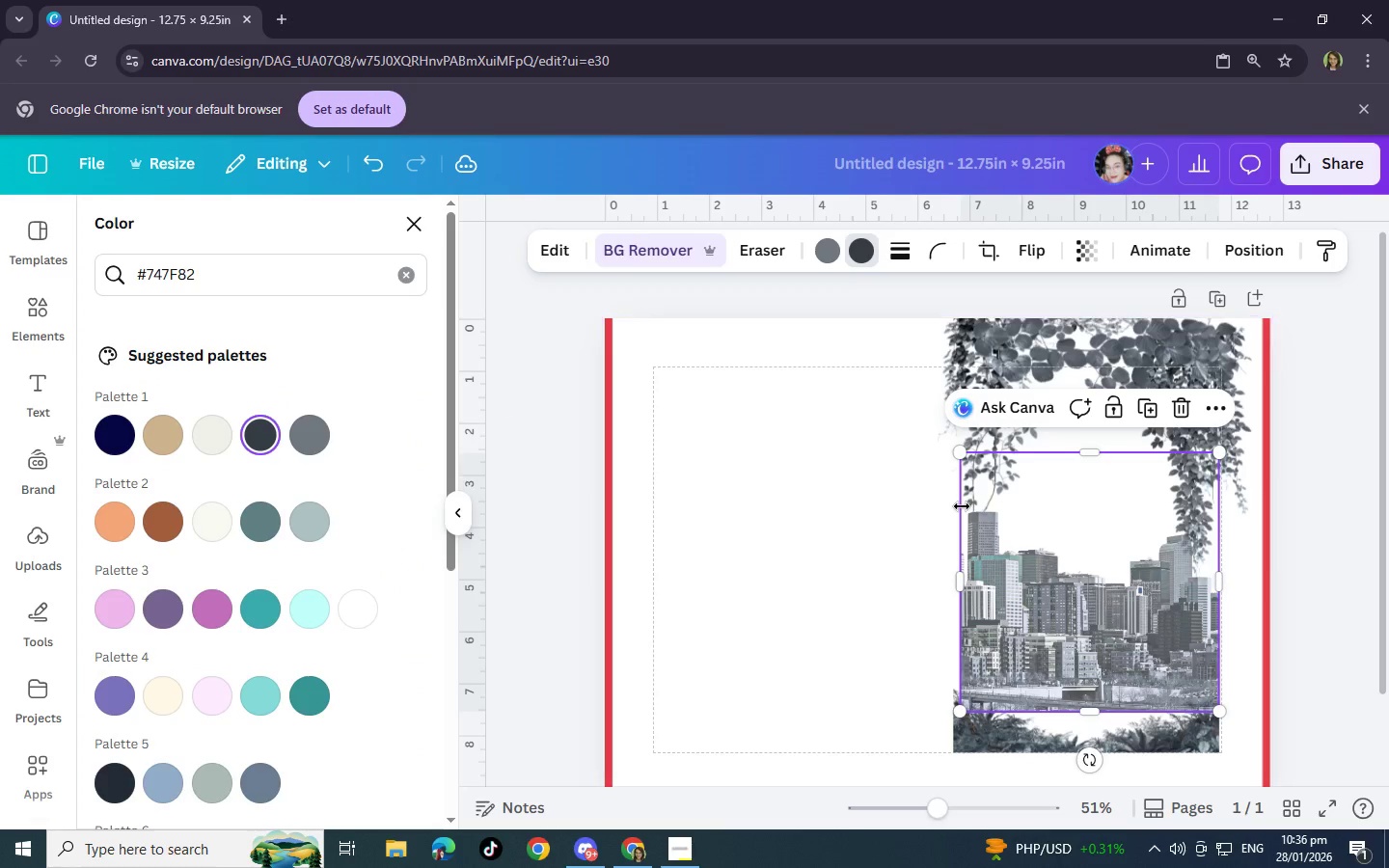 
left_click([893, 531])
 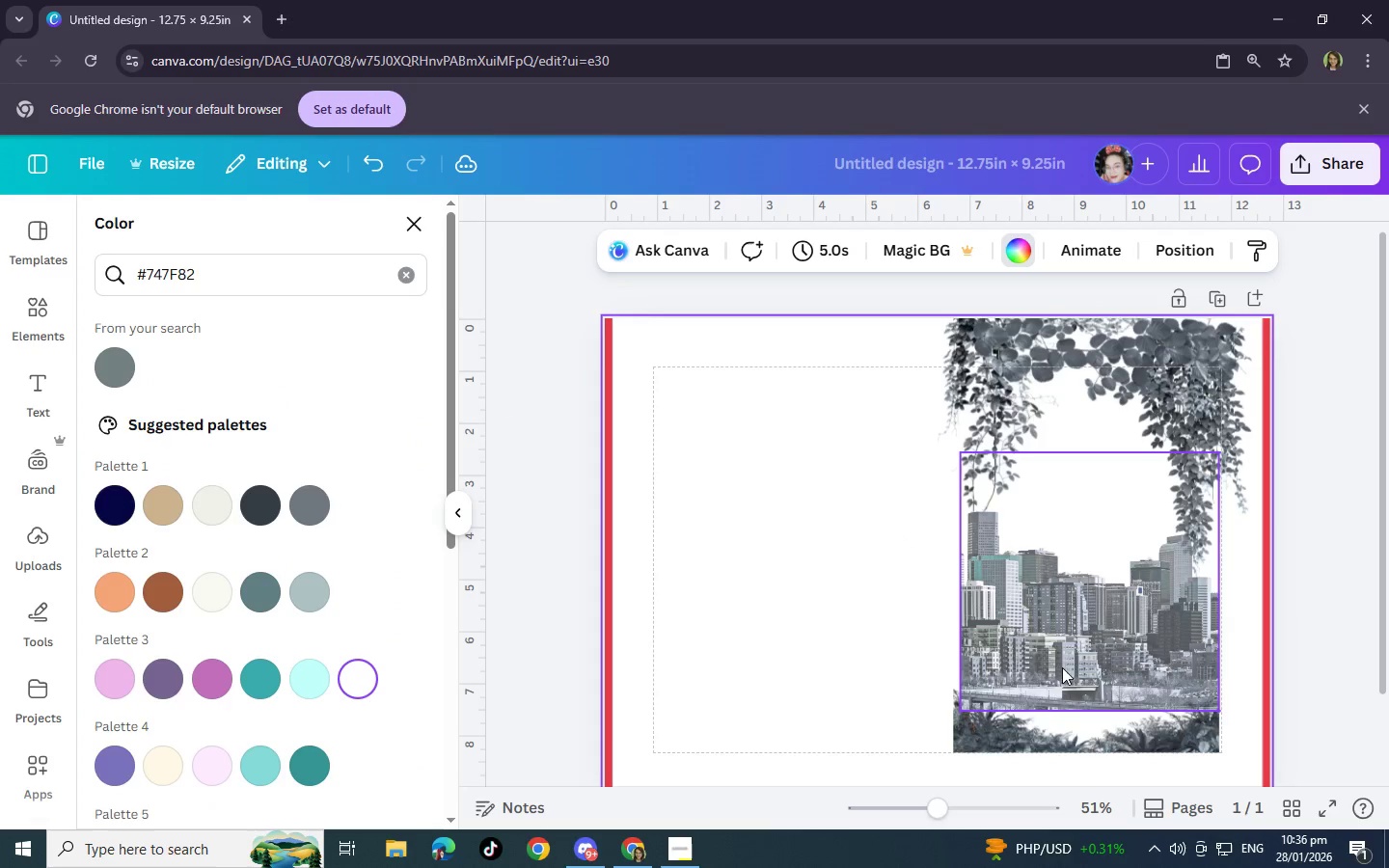 
left_click_drag(start_coordinate=[1159, 746], to_coordinate=[1163, 735])
 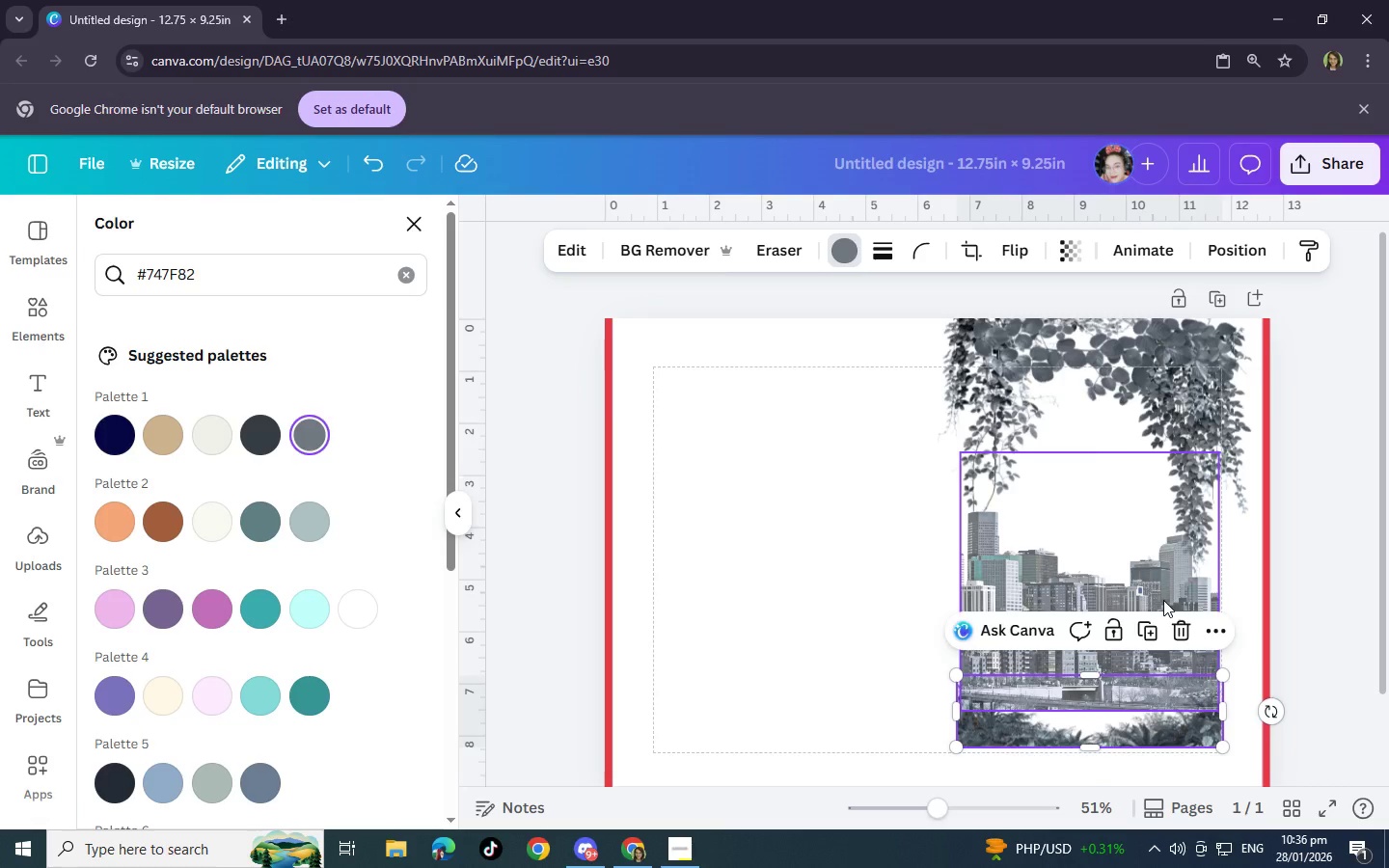 
left_click_drag(start_coordinate=[1163, 600], to_coordinate=[1164, 624])
 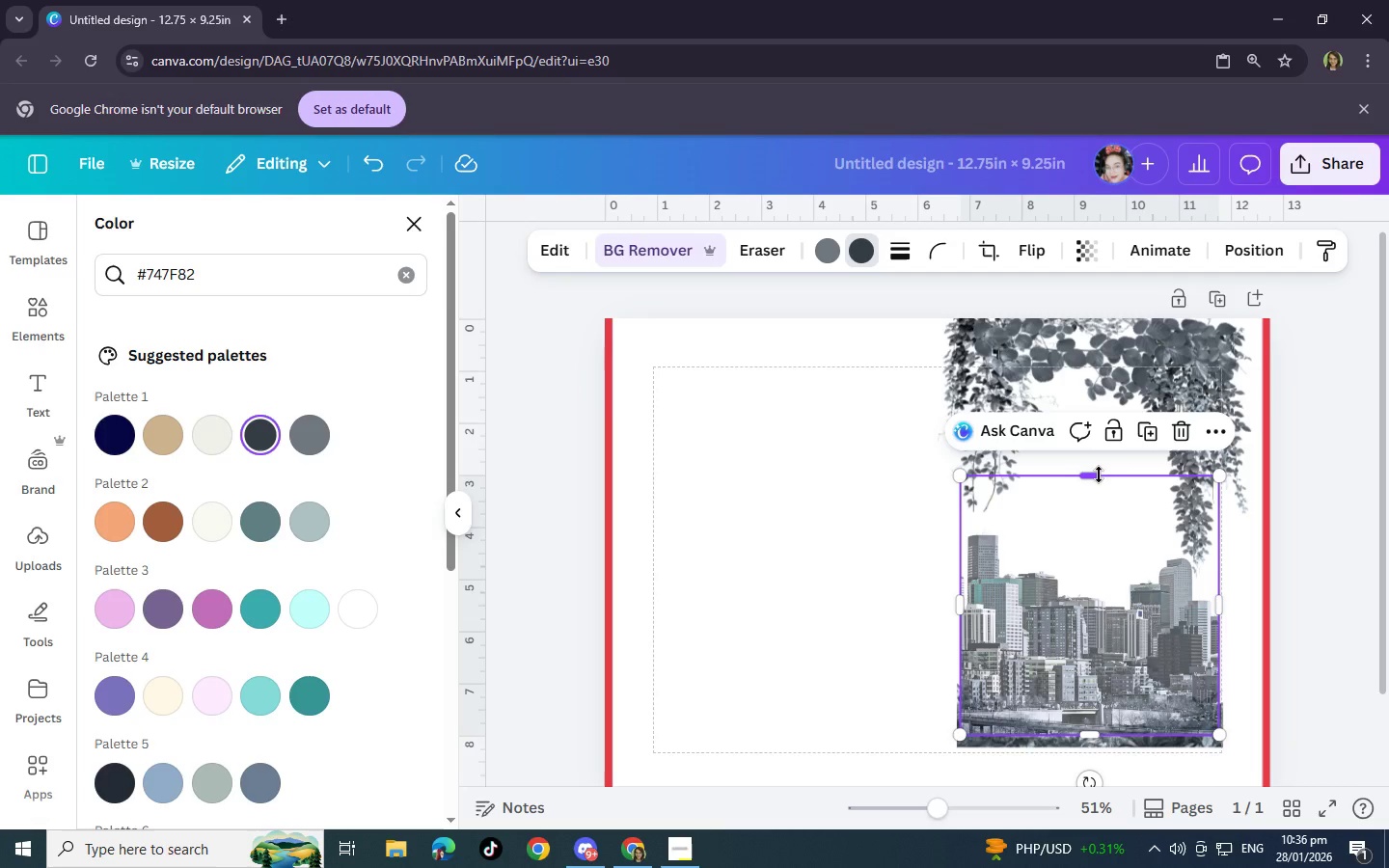 
left_click_drag(start_coordinate=[1099, 475], to_coordinate=[1099, 467])
 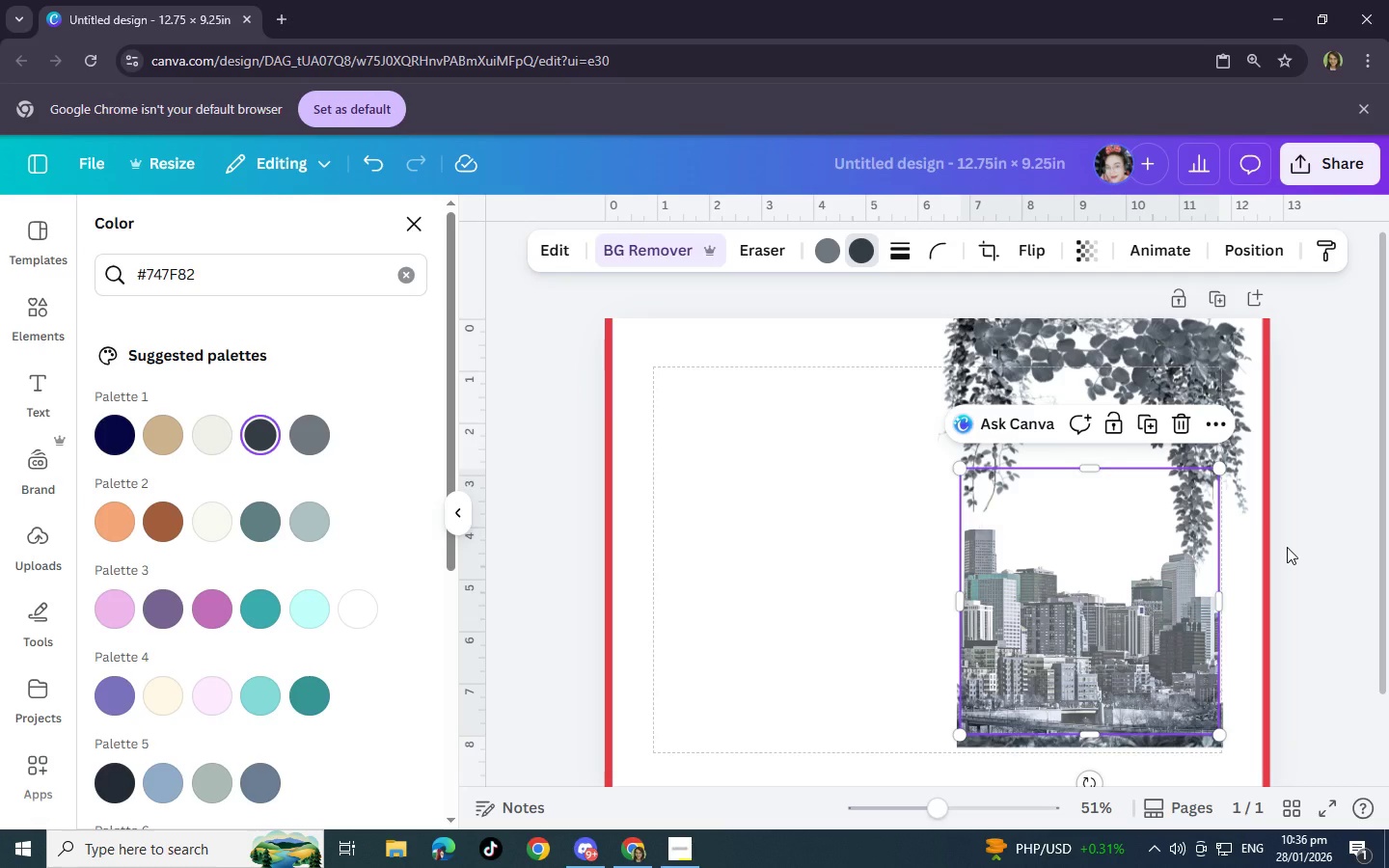 
left_click([1289, 547])
 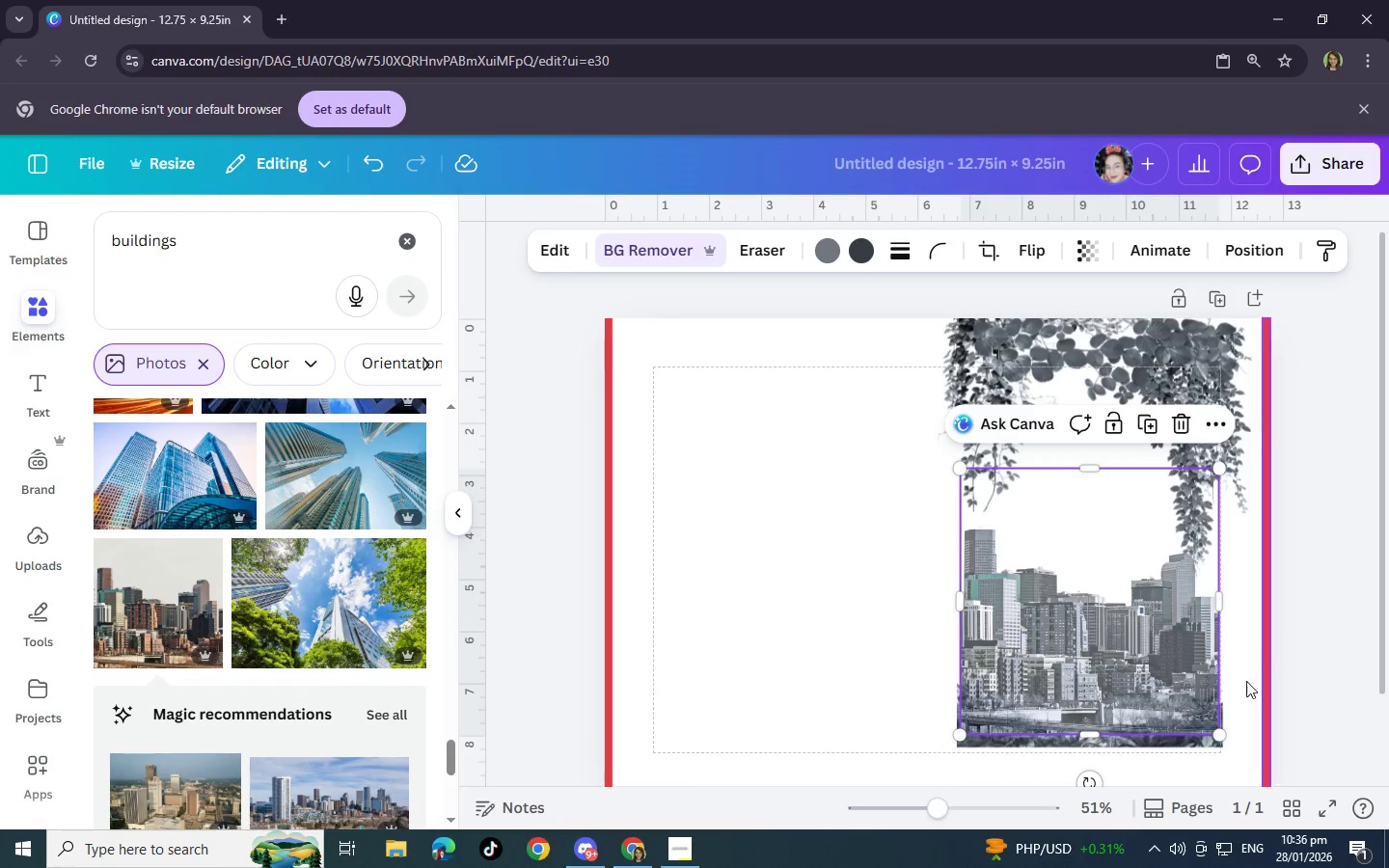 
left_click([1243, 691])
 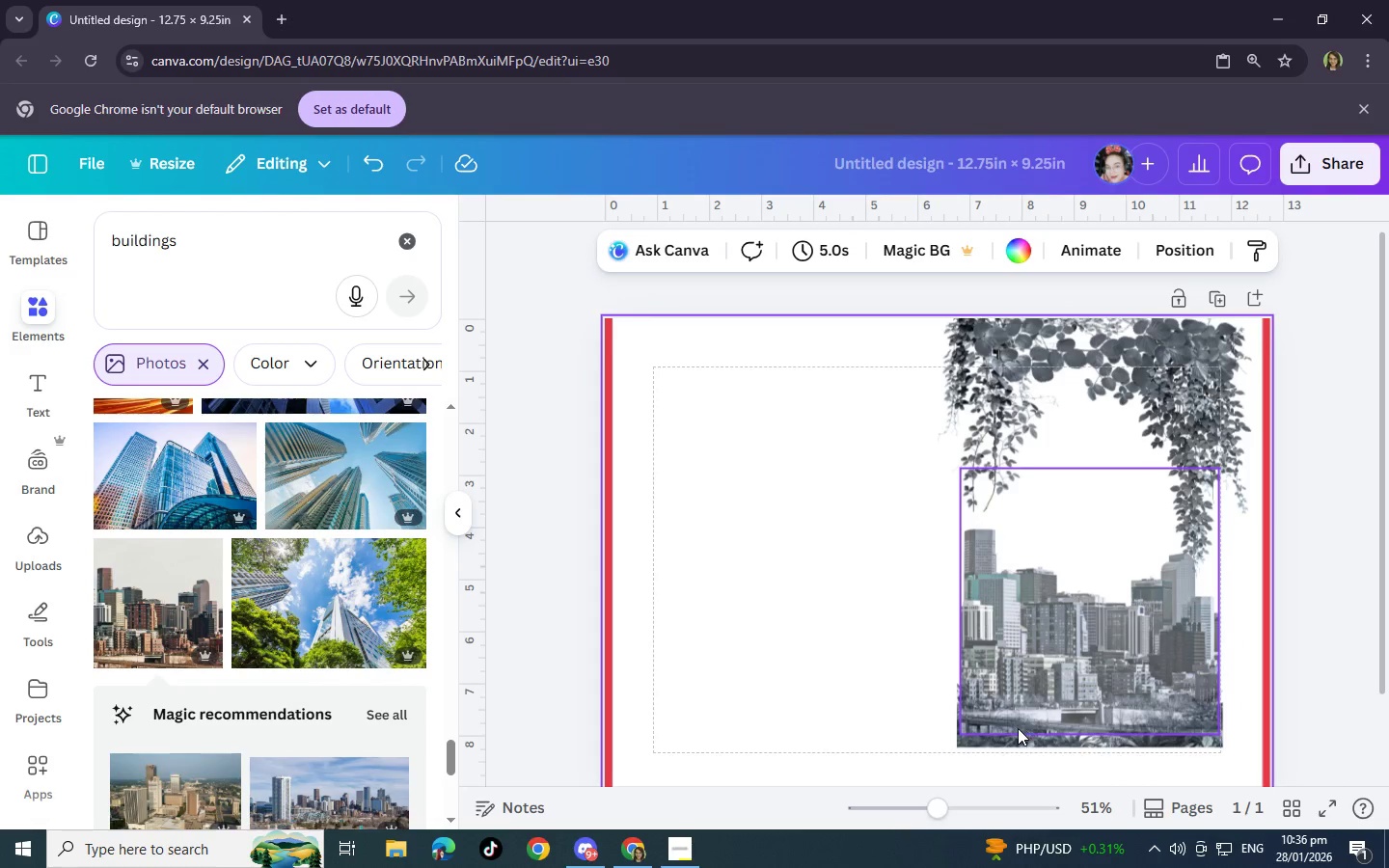 
mouse_move([1003, 723])
 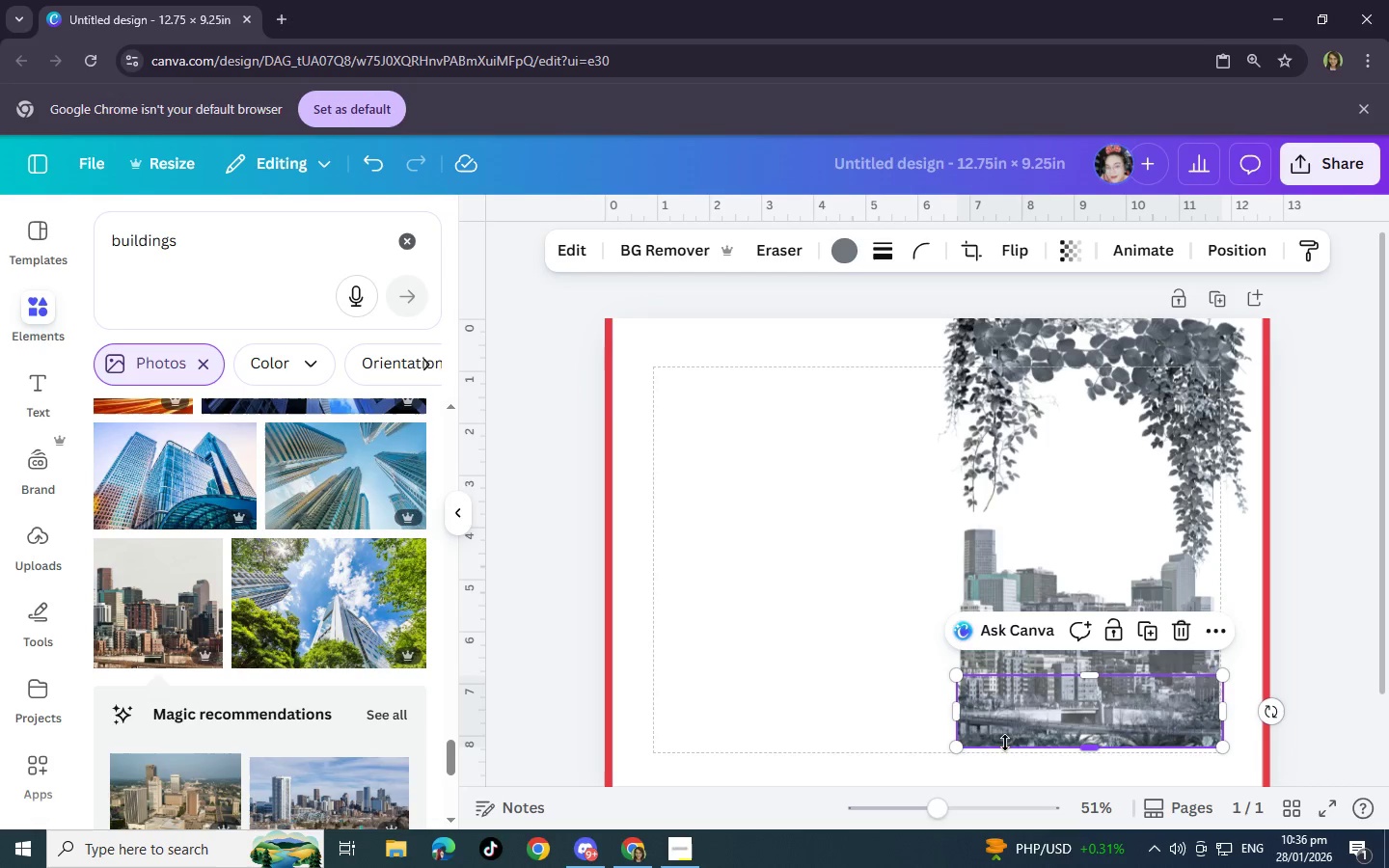 
left_click([1006, 742])
 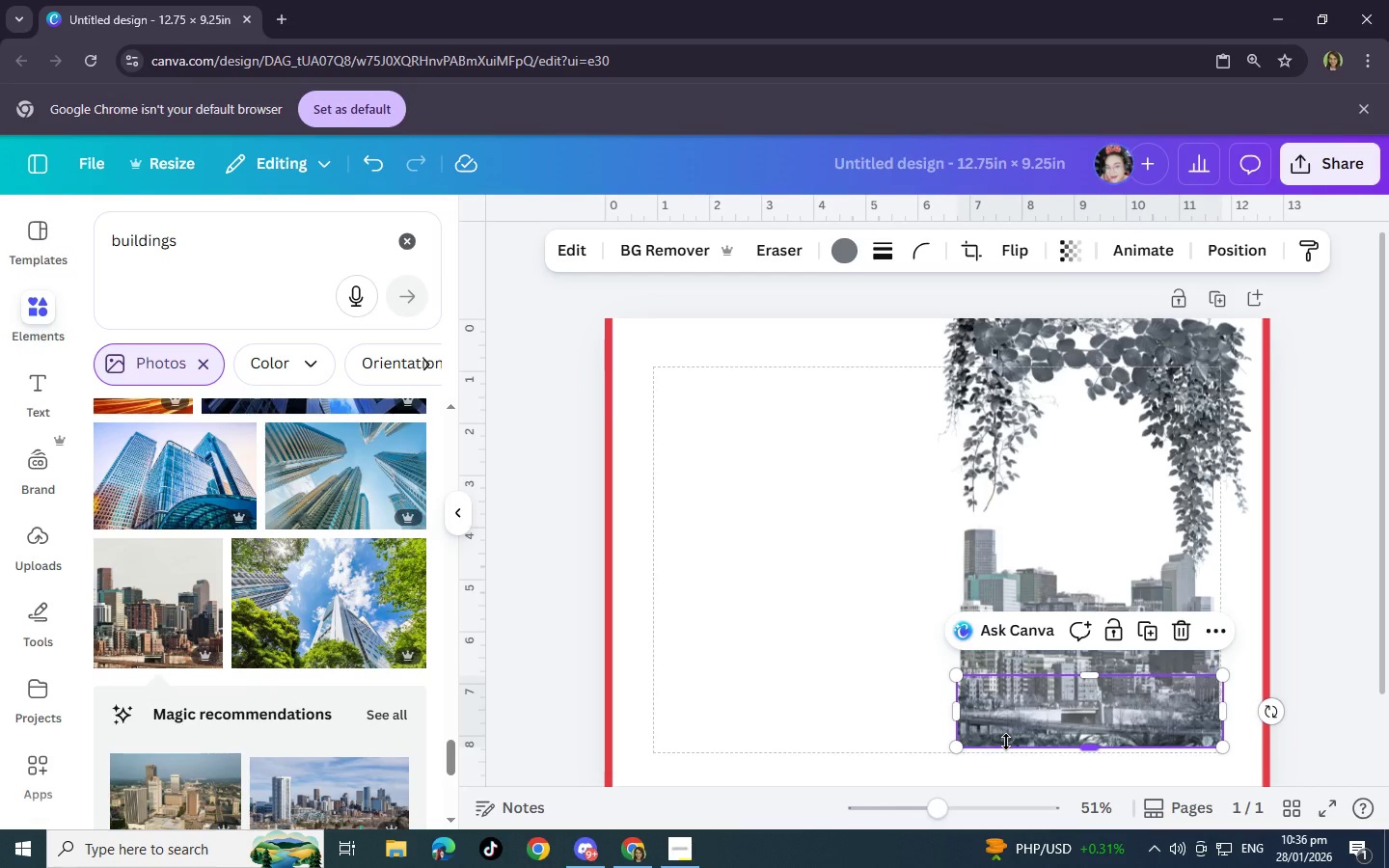 
right_click([1006, 742])
 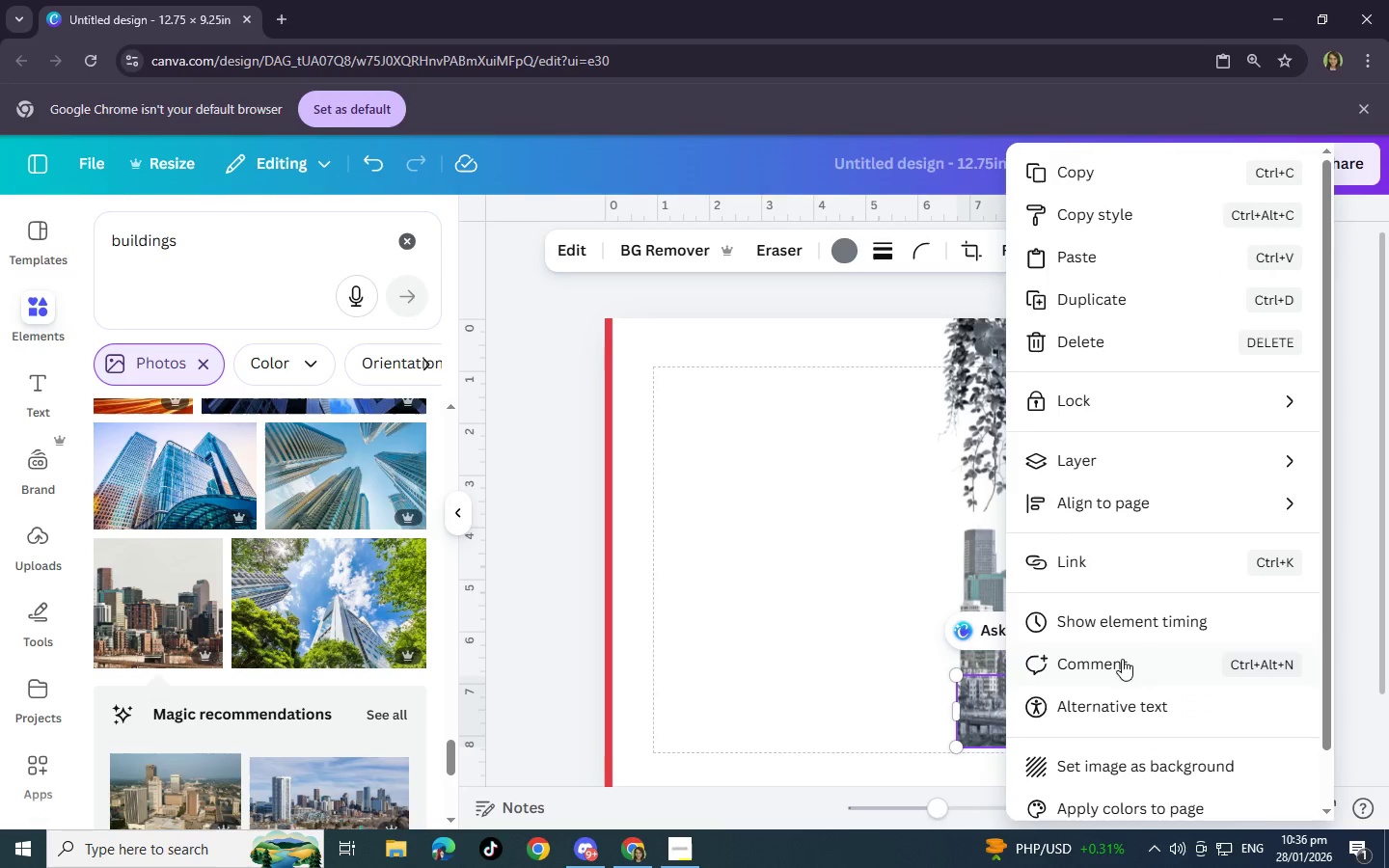 
mouse_move([1160, 466])
 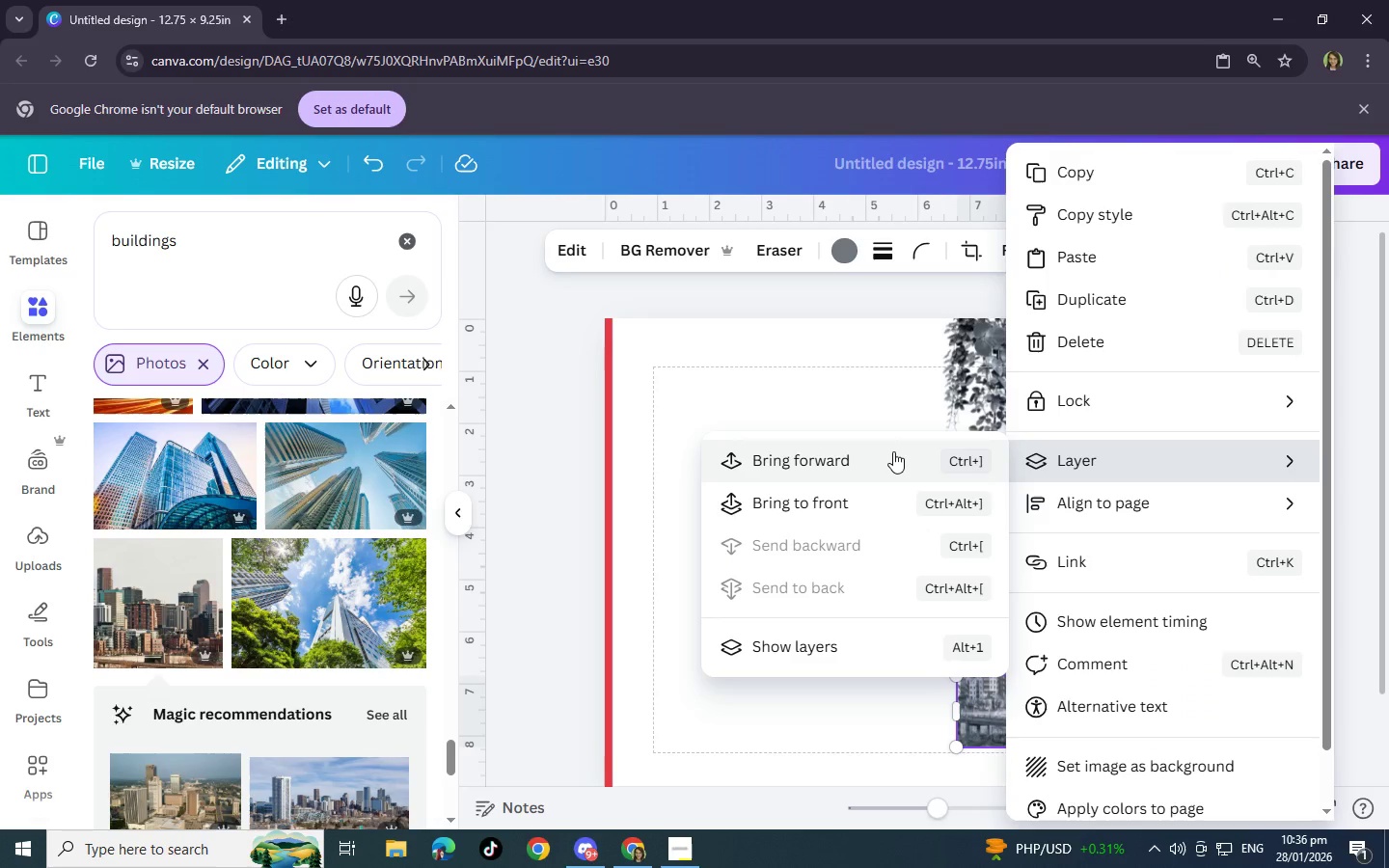 
left_click([893, 451])
 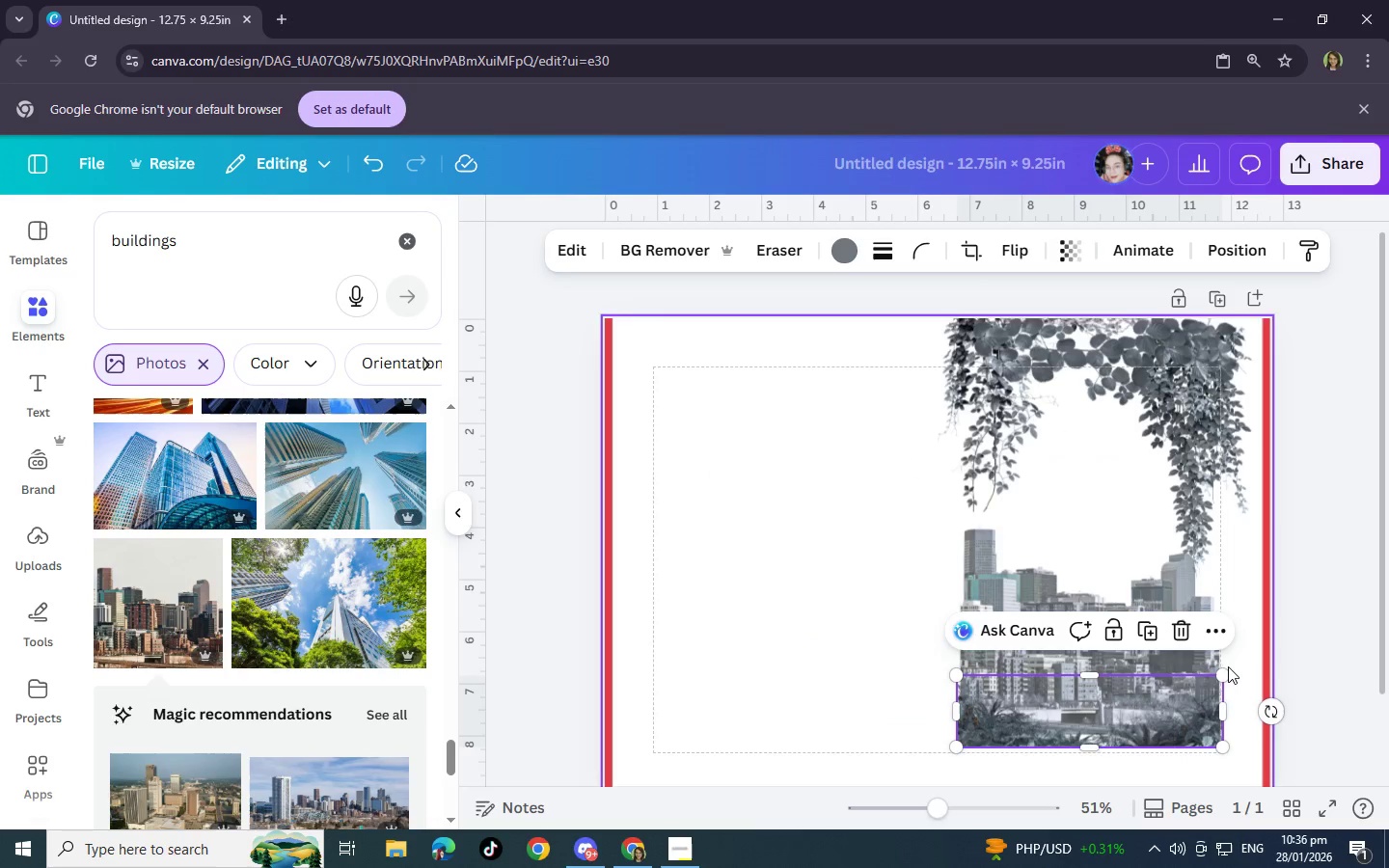 
left_click_drag(start_coordinate=[1224, 669], to_coordinate=[1230, 660])
 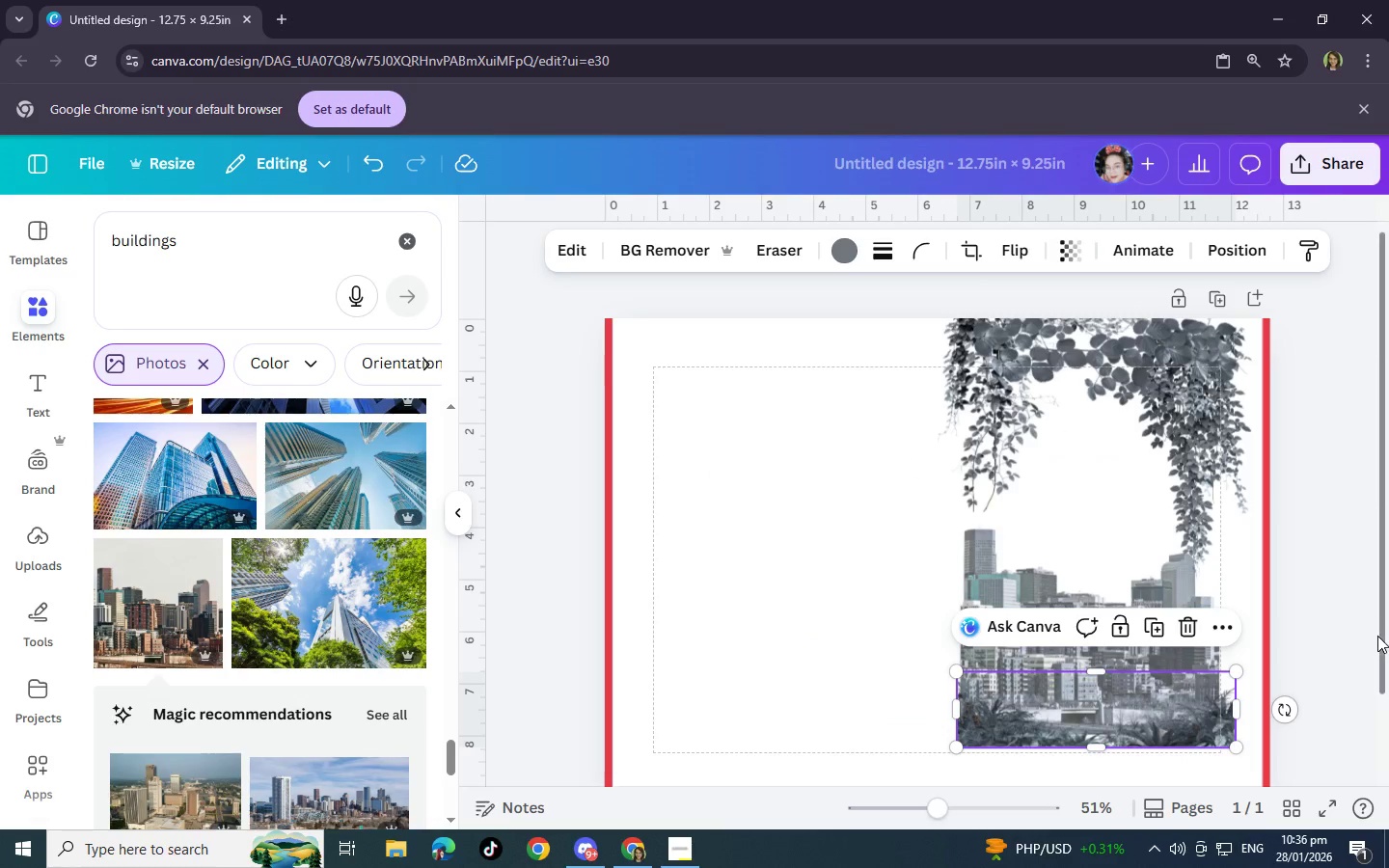 
left_click([1377, 636])
 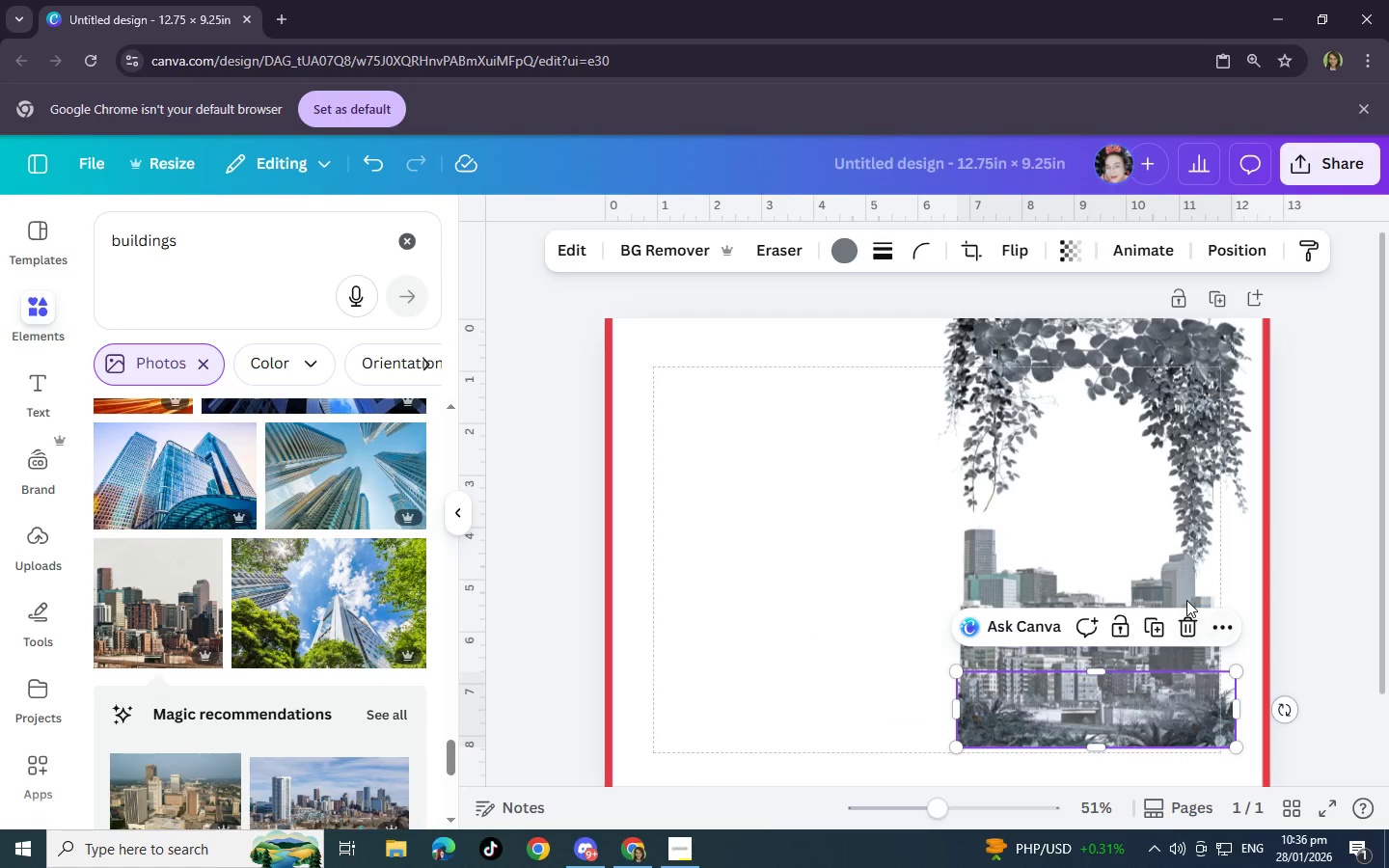 
left_click([1187, 593])
 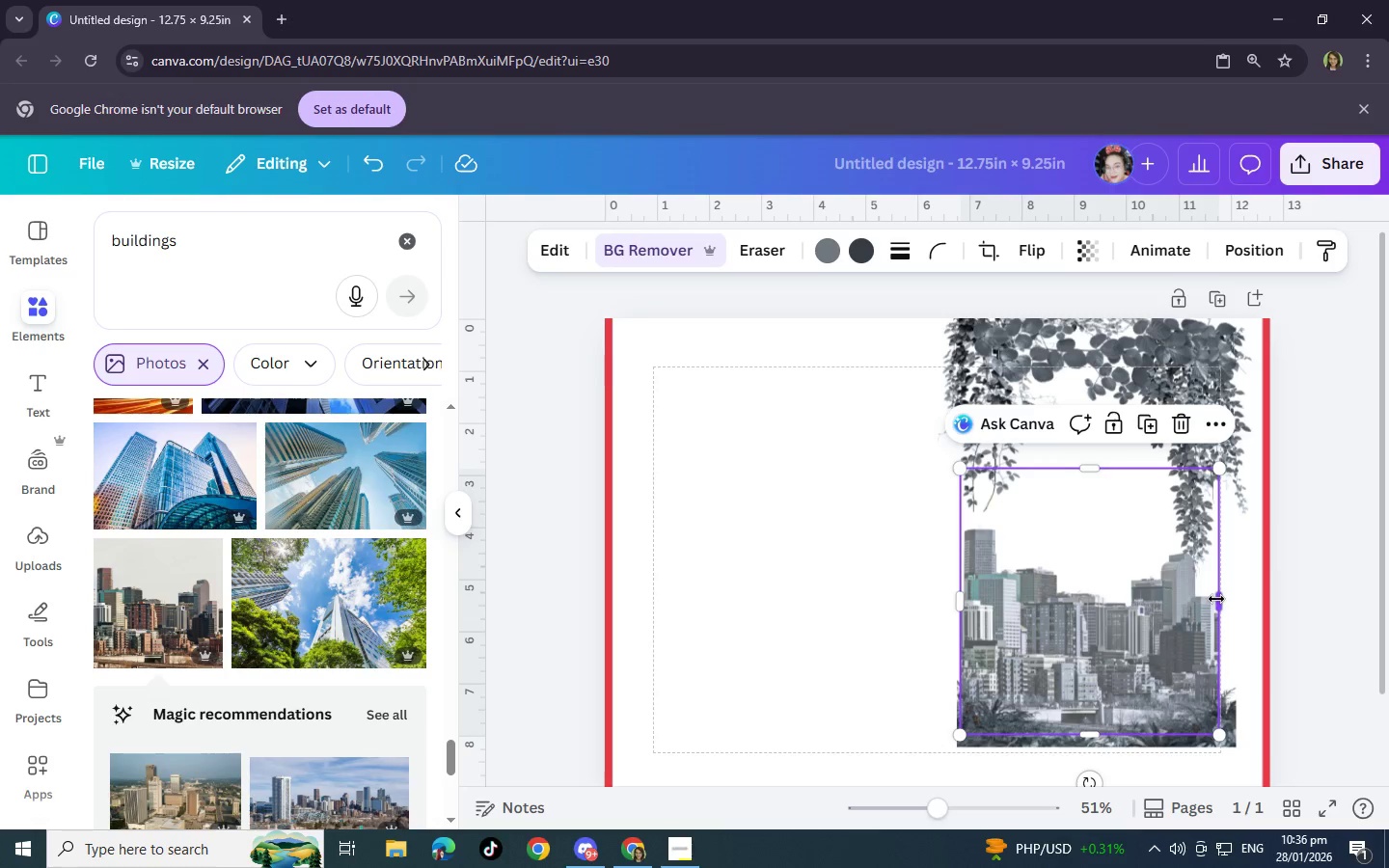 
left_click_drag(start_coordinate=[1217, 599], to_coordinate=[1237, 597])
 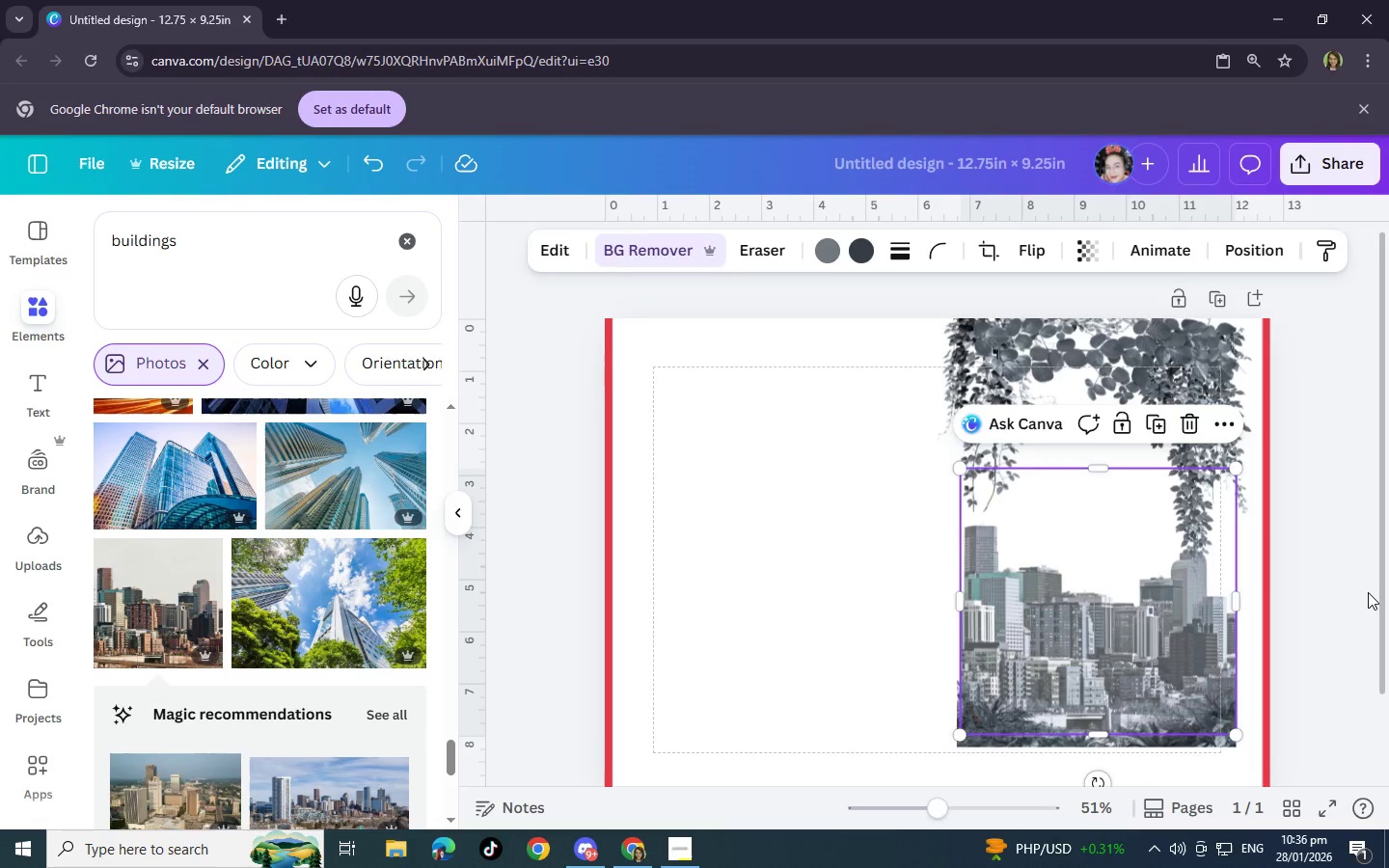 
left_click([1368, 592])
 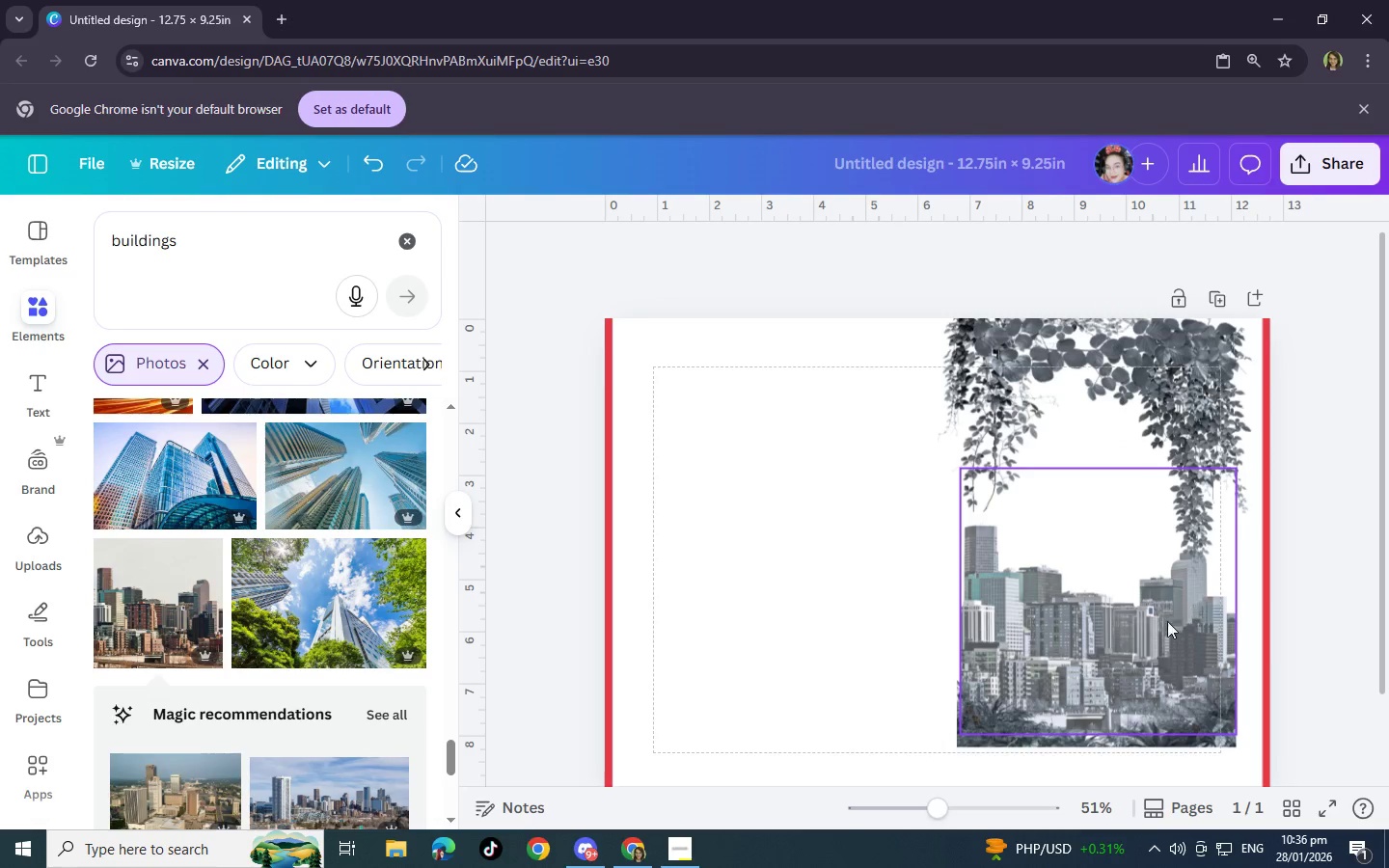 
left_click_drag(start_coordinate=[1159, 623], to_coordinate=[1159, 613])
 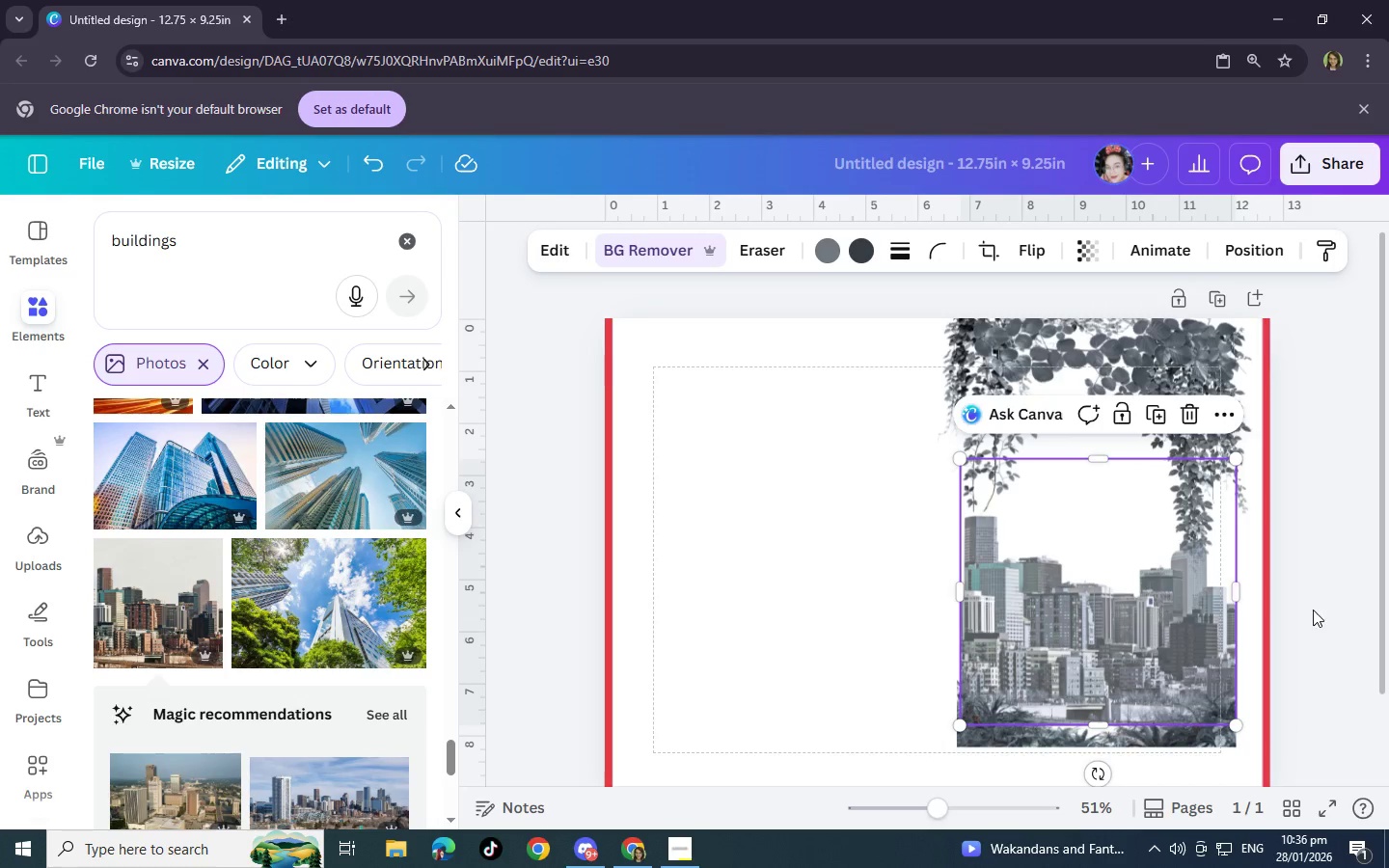 
left_click([1313, 610])
 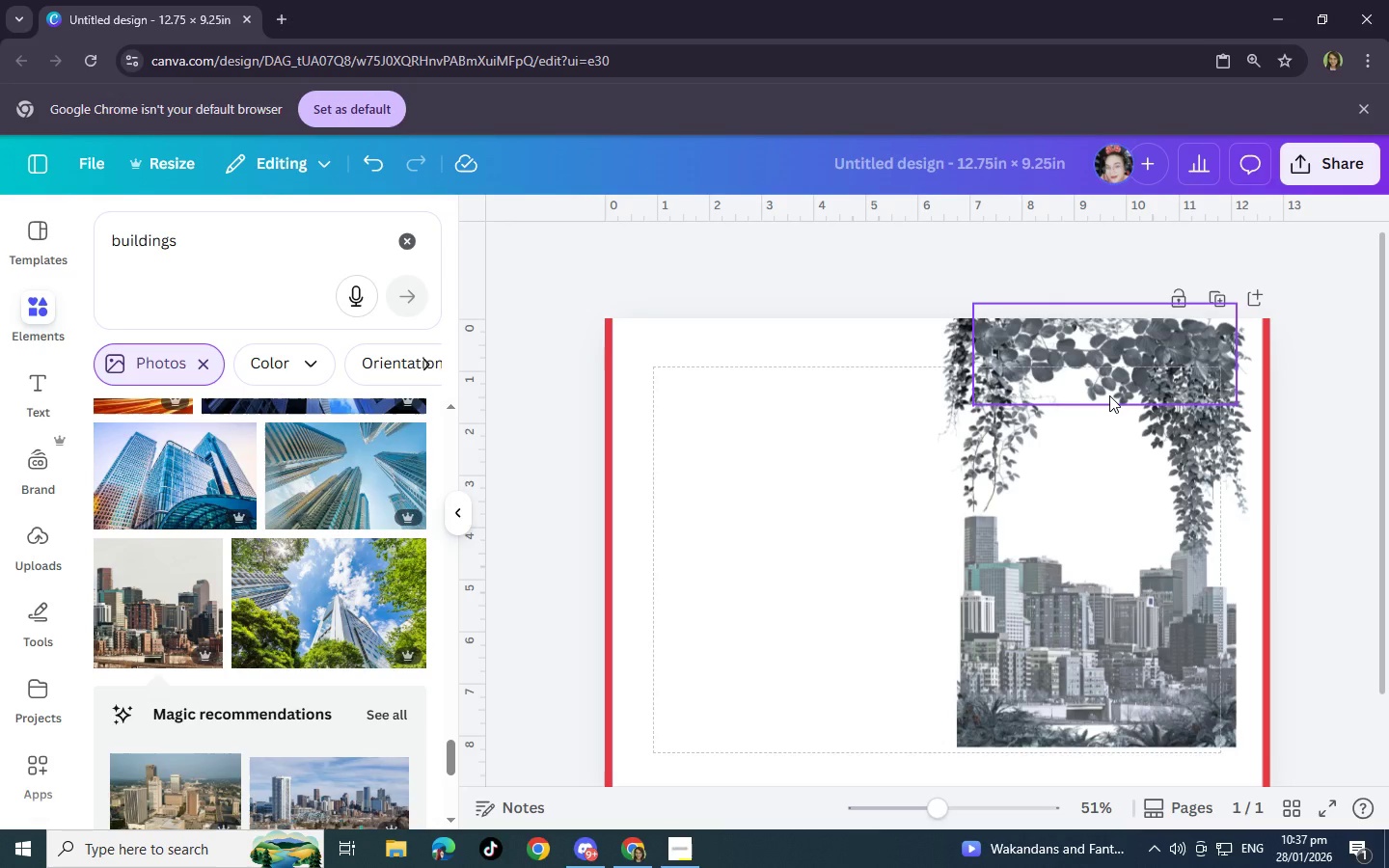 
wait(7.16)
 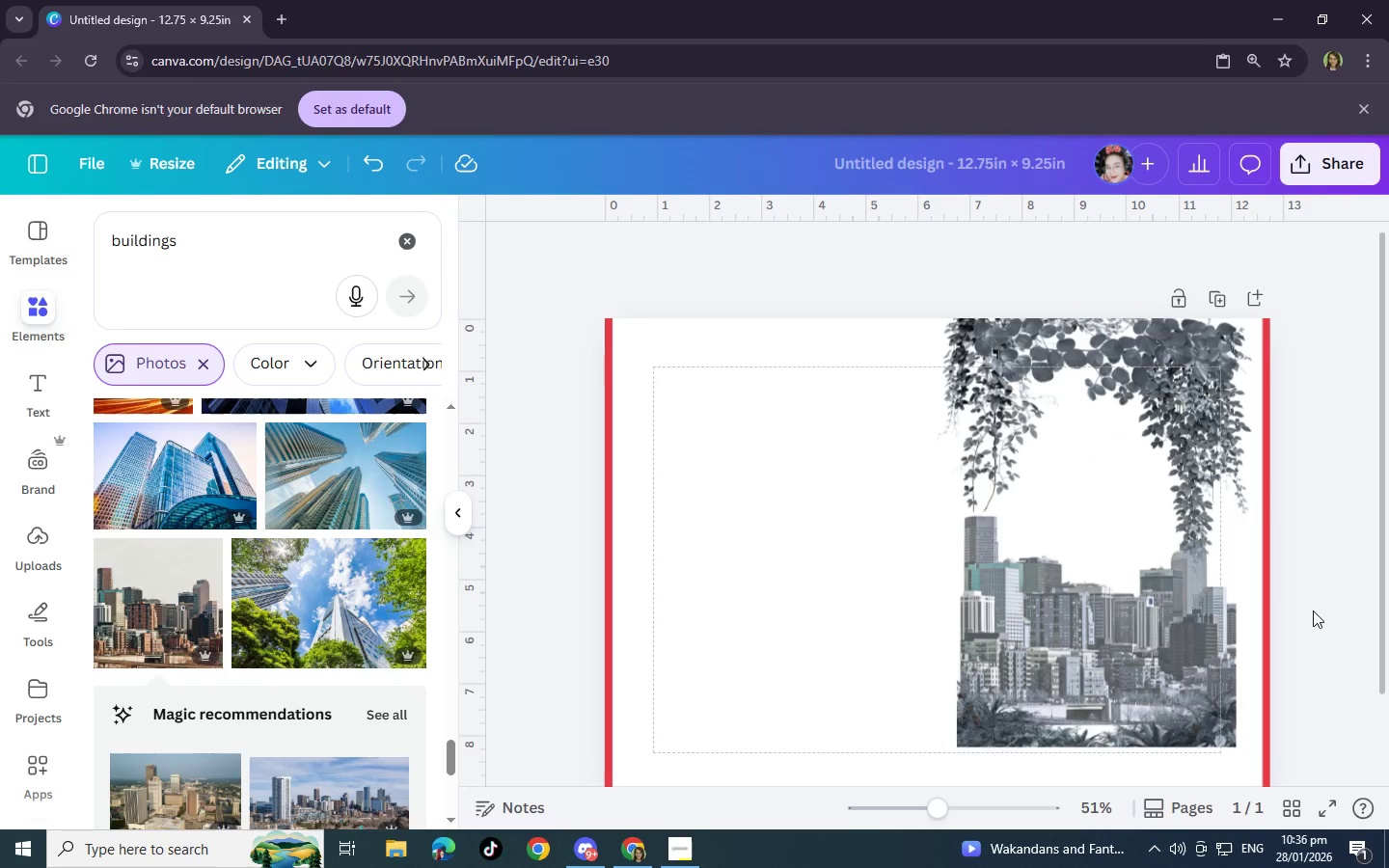 
scroll: coordinate [160, 651], scroll_direction: none, amount: 0.0
 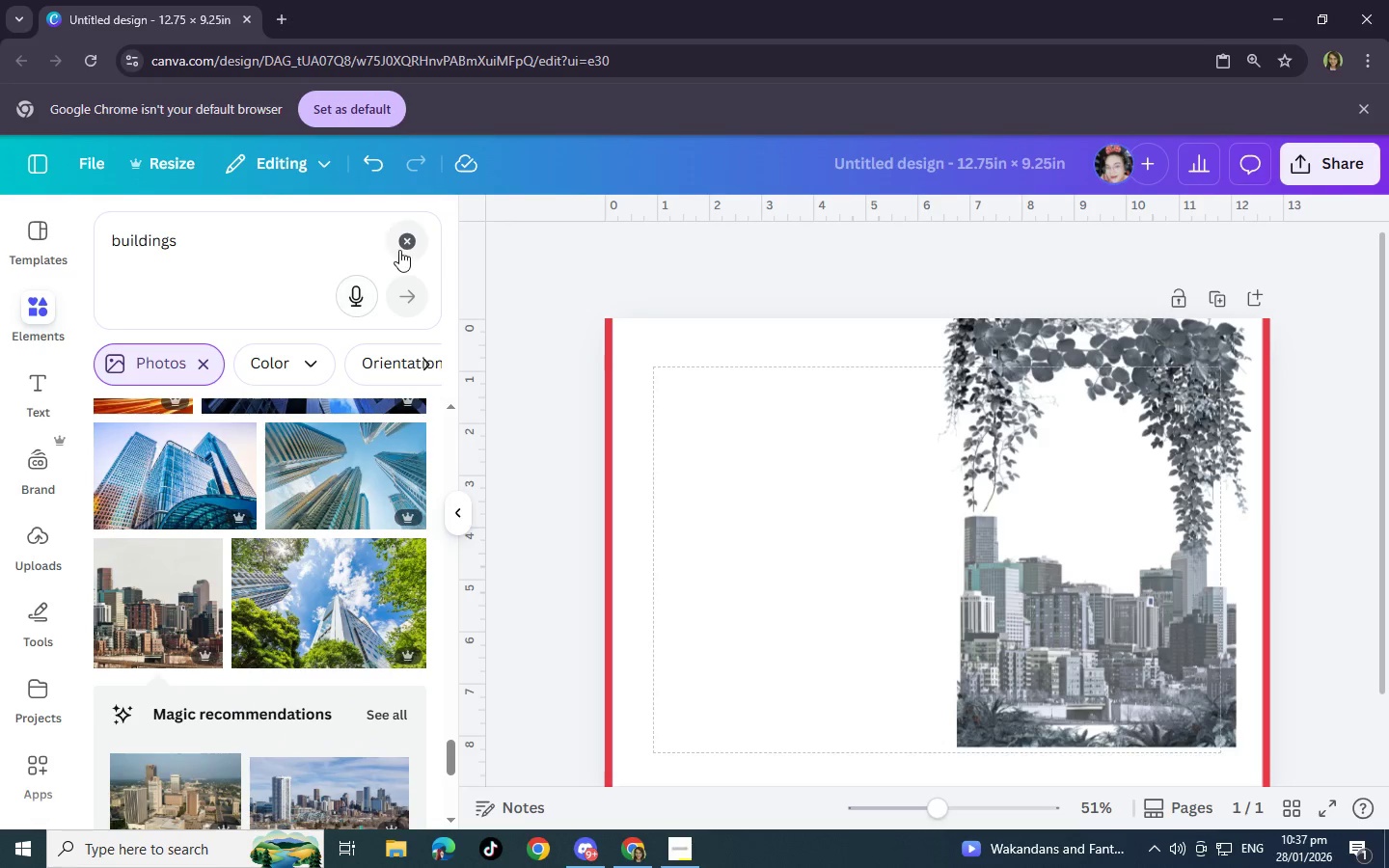 
left_click([404, 246])
 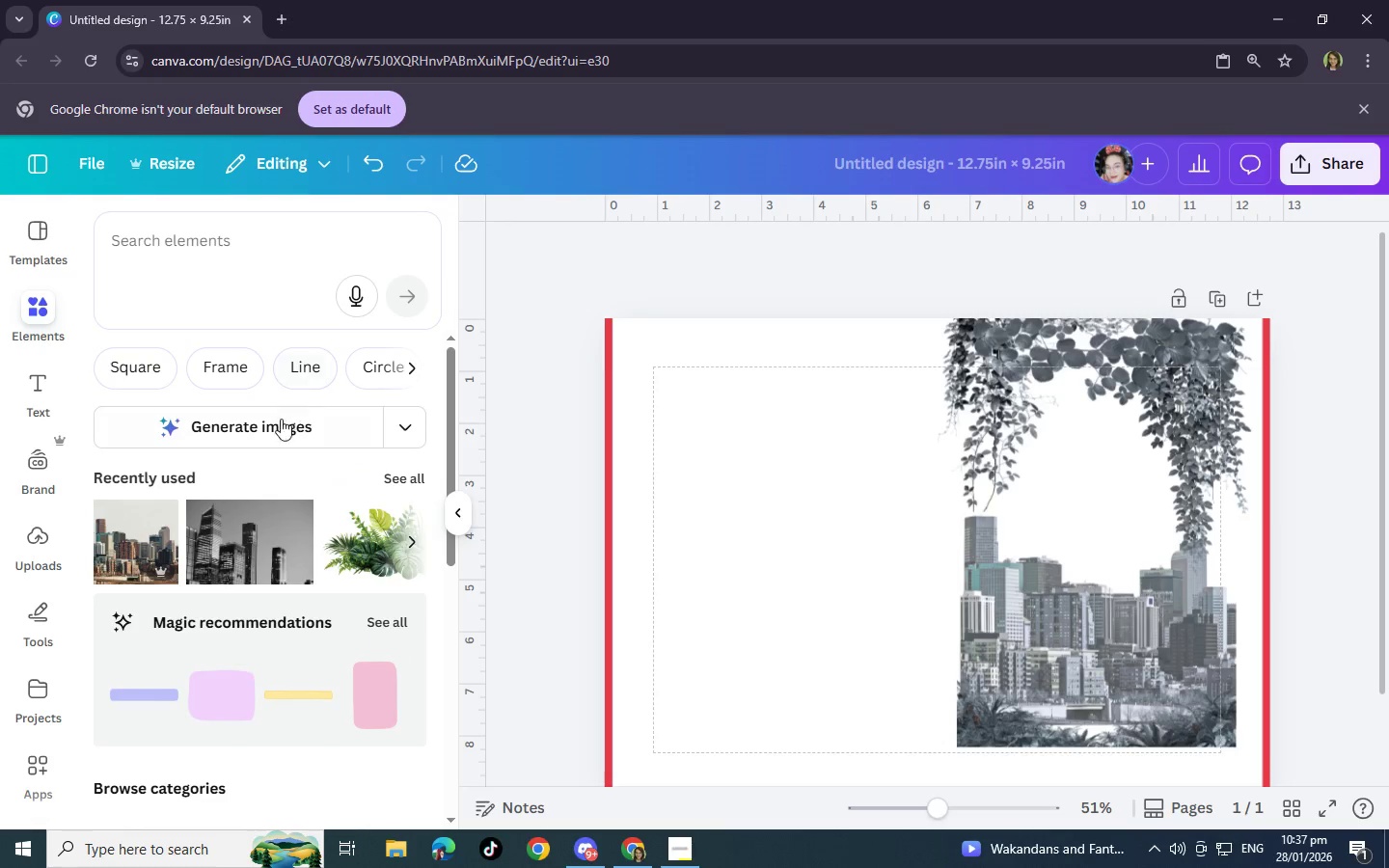 
left_click([395, 477])
 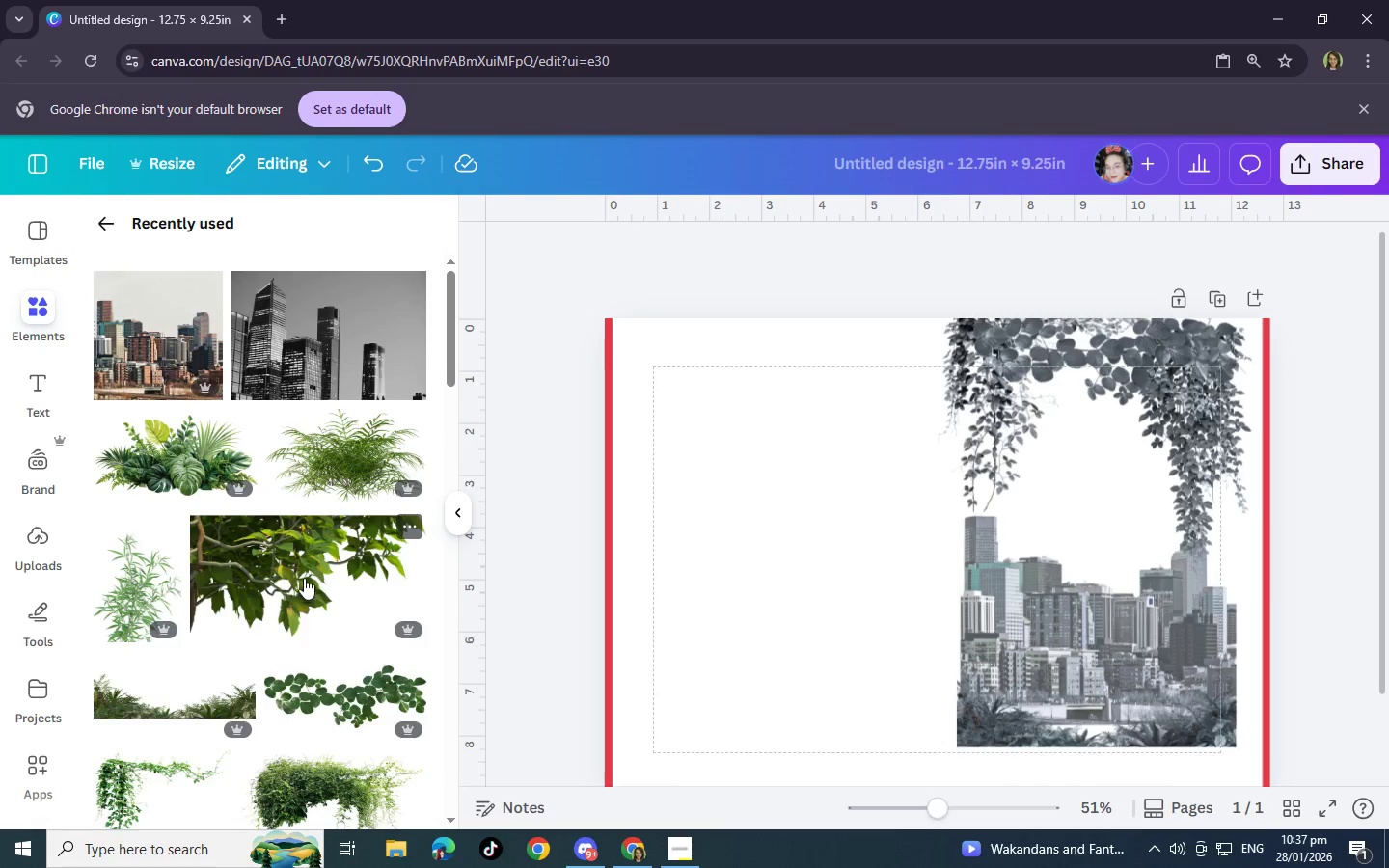 
wait(5.83)
 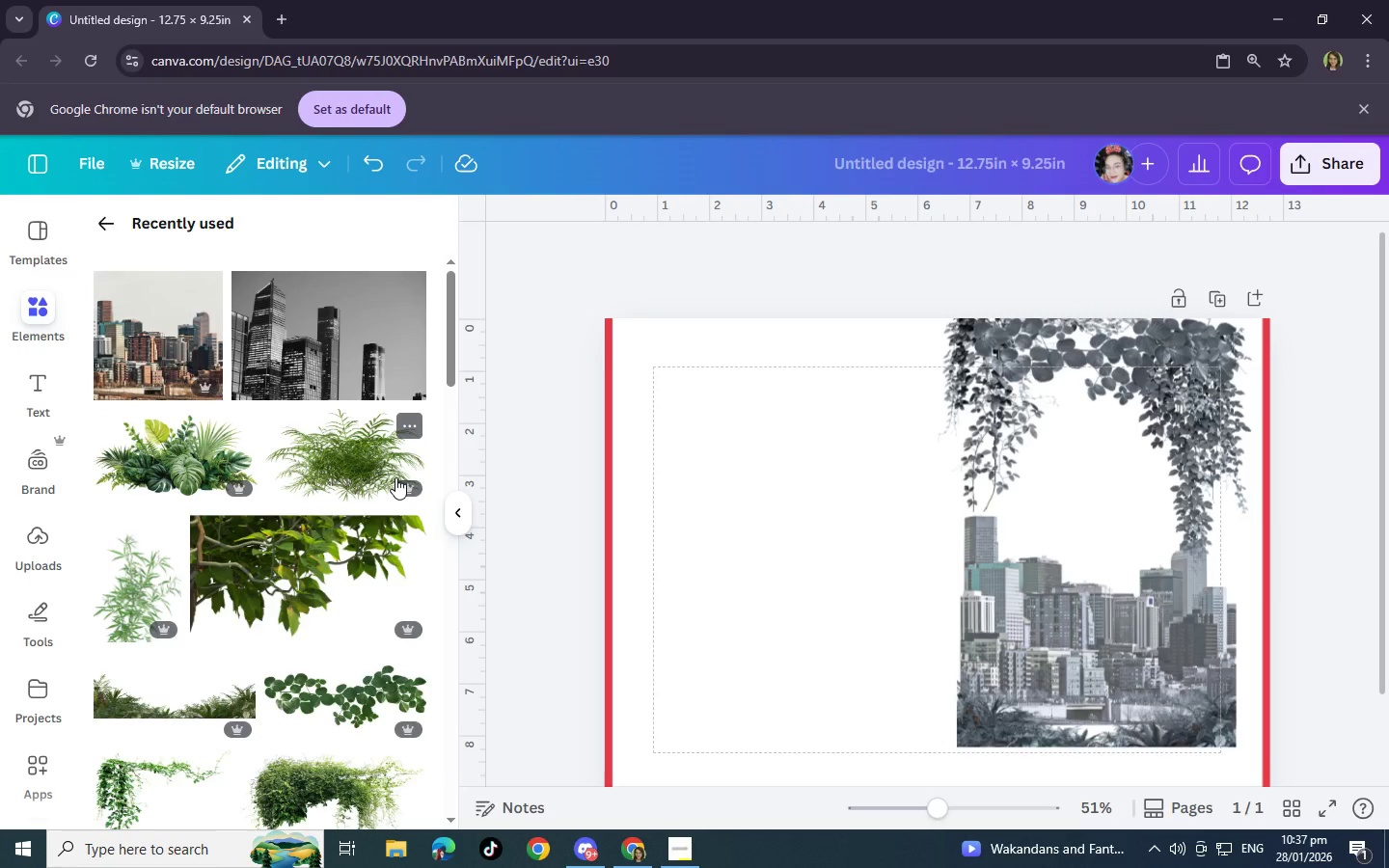 
left_click([310, 554])
 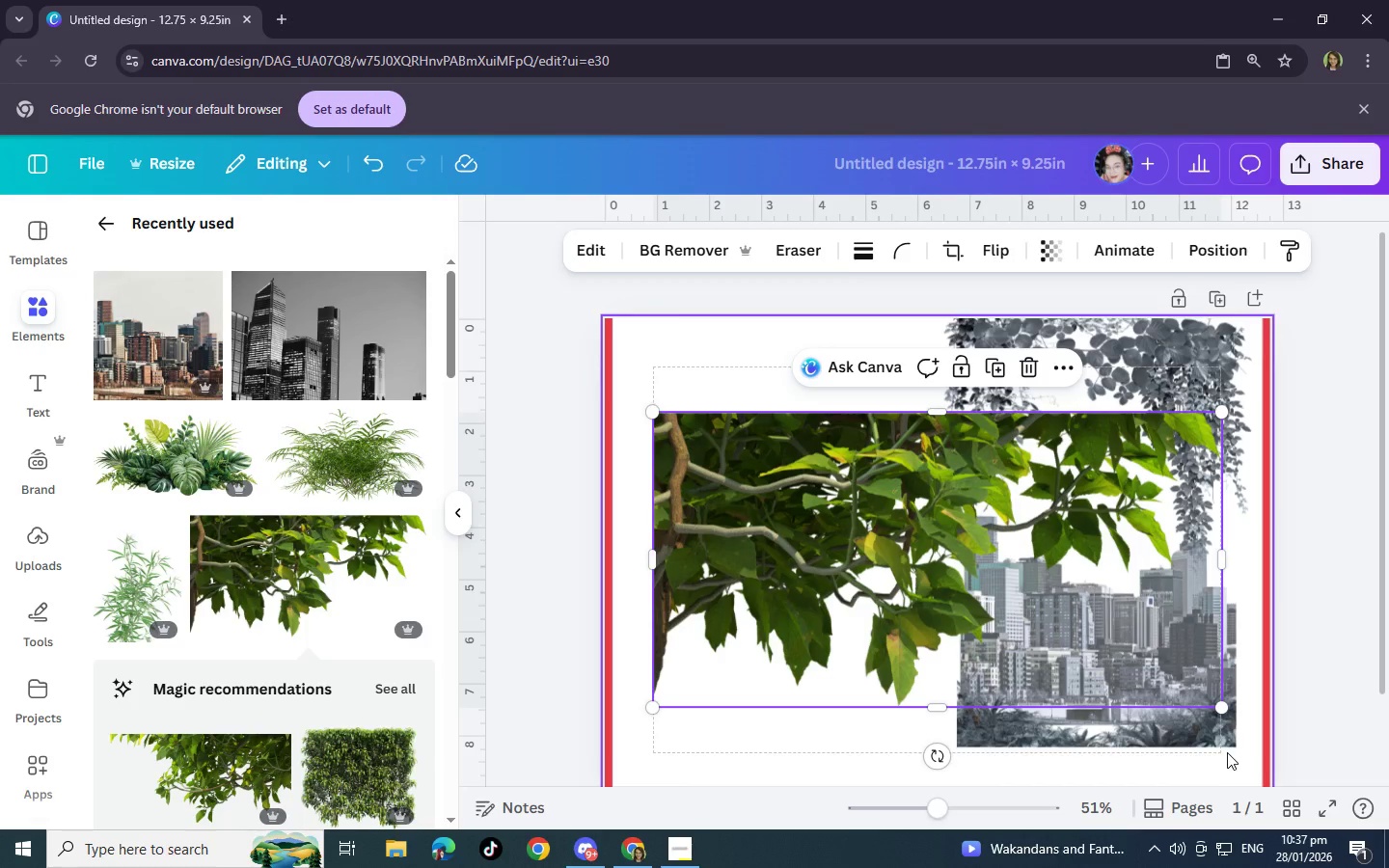 
left_click_drag(start_coordinate=[1223, 707], to_coordinate=[953, 459])
 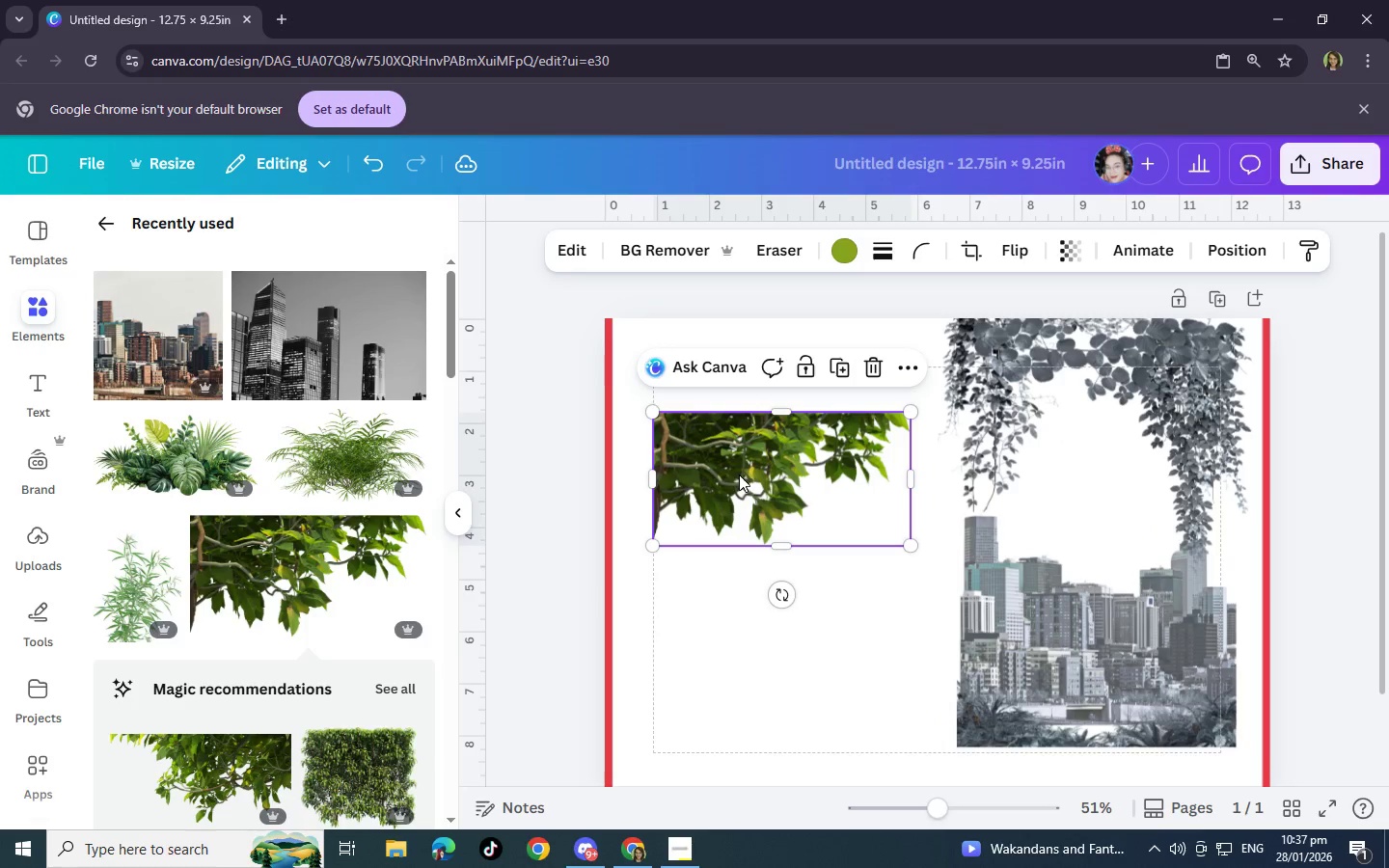 
left_click_drag(start_coordinate=[739, 475], to_coordinate=[1038, 381])
 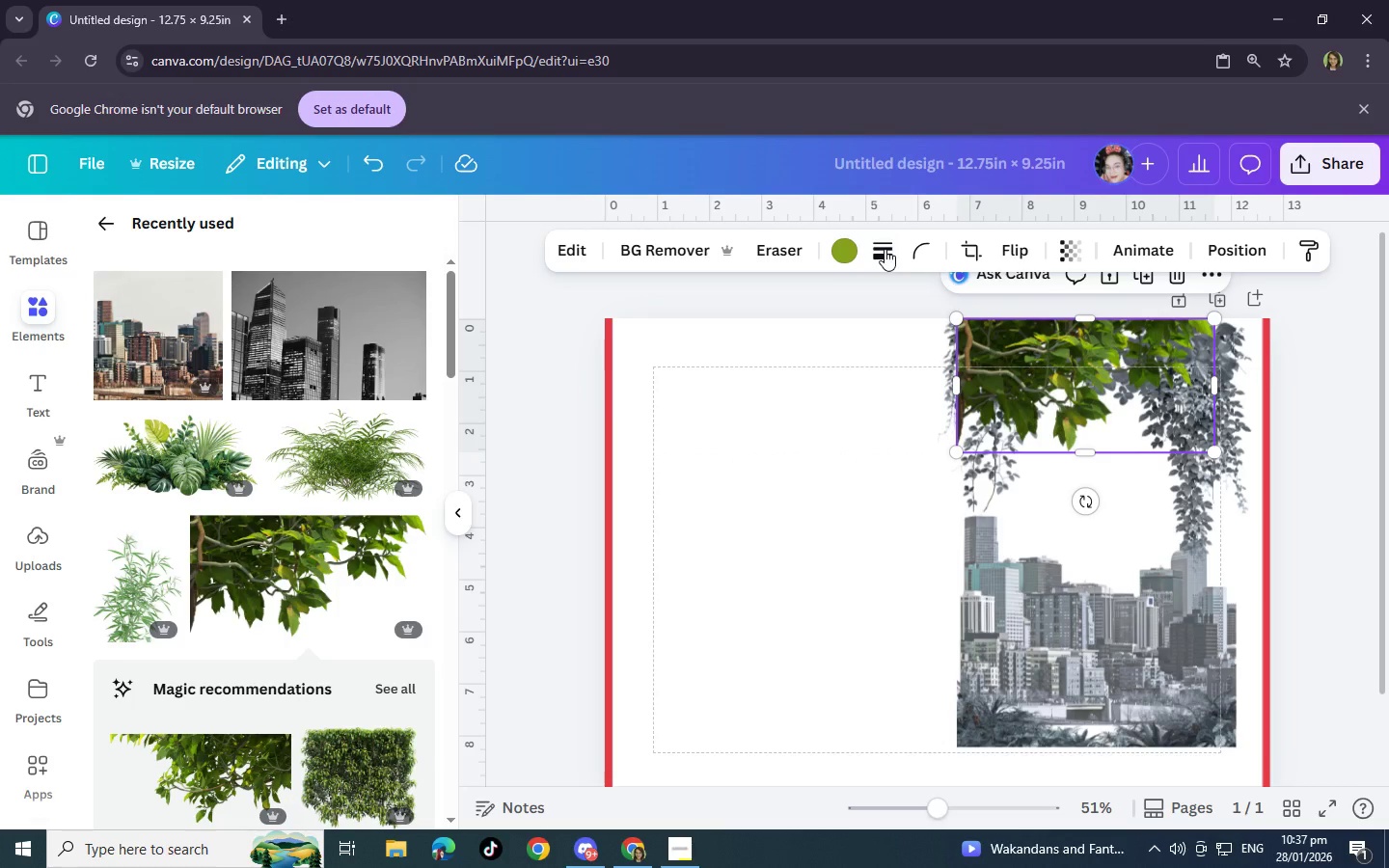 
left_click([854, 249])
 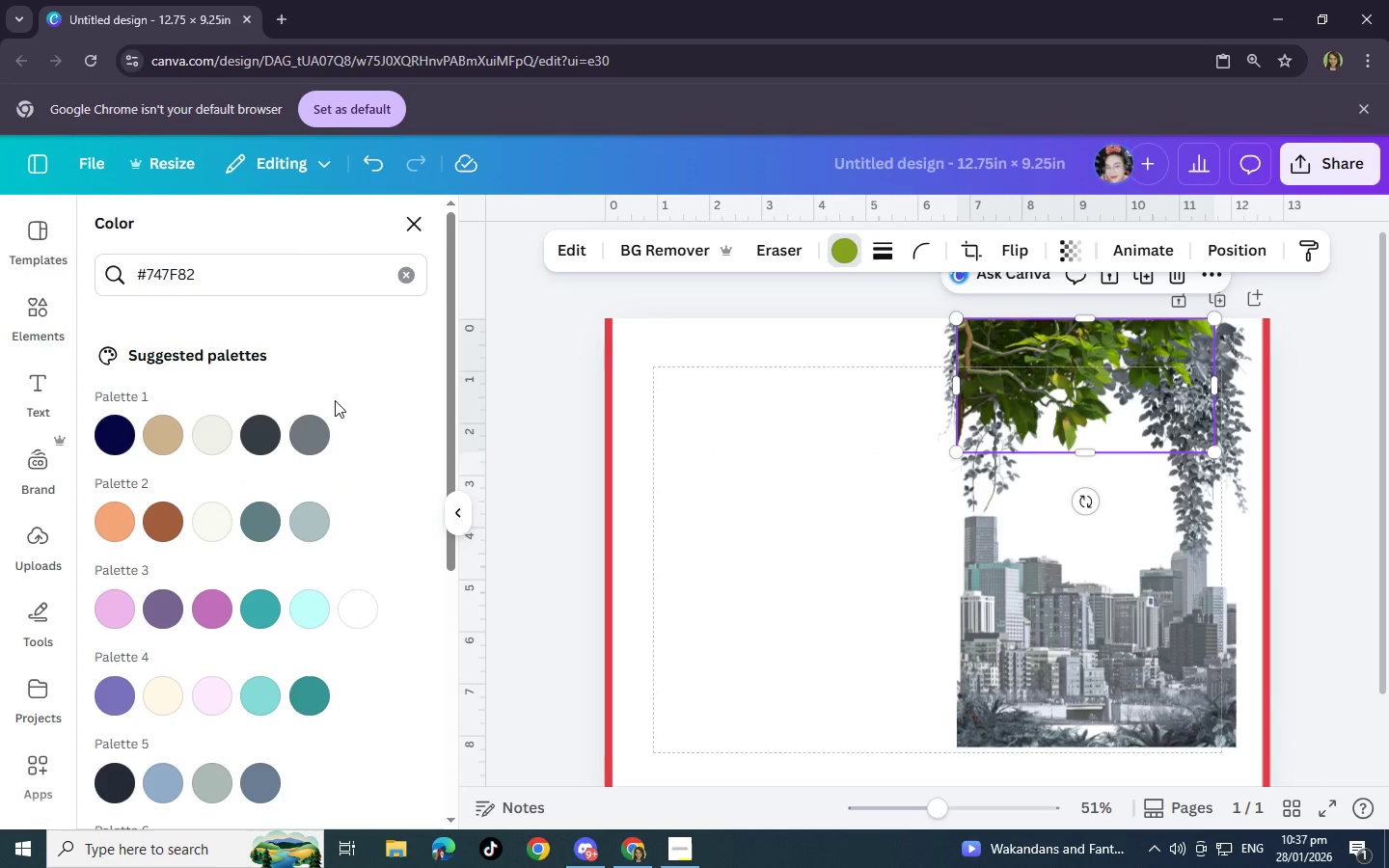 
left_click([306, 425])
 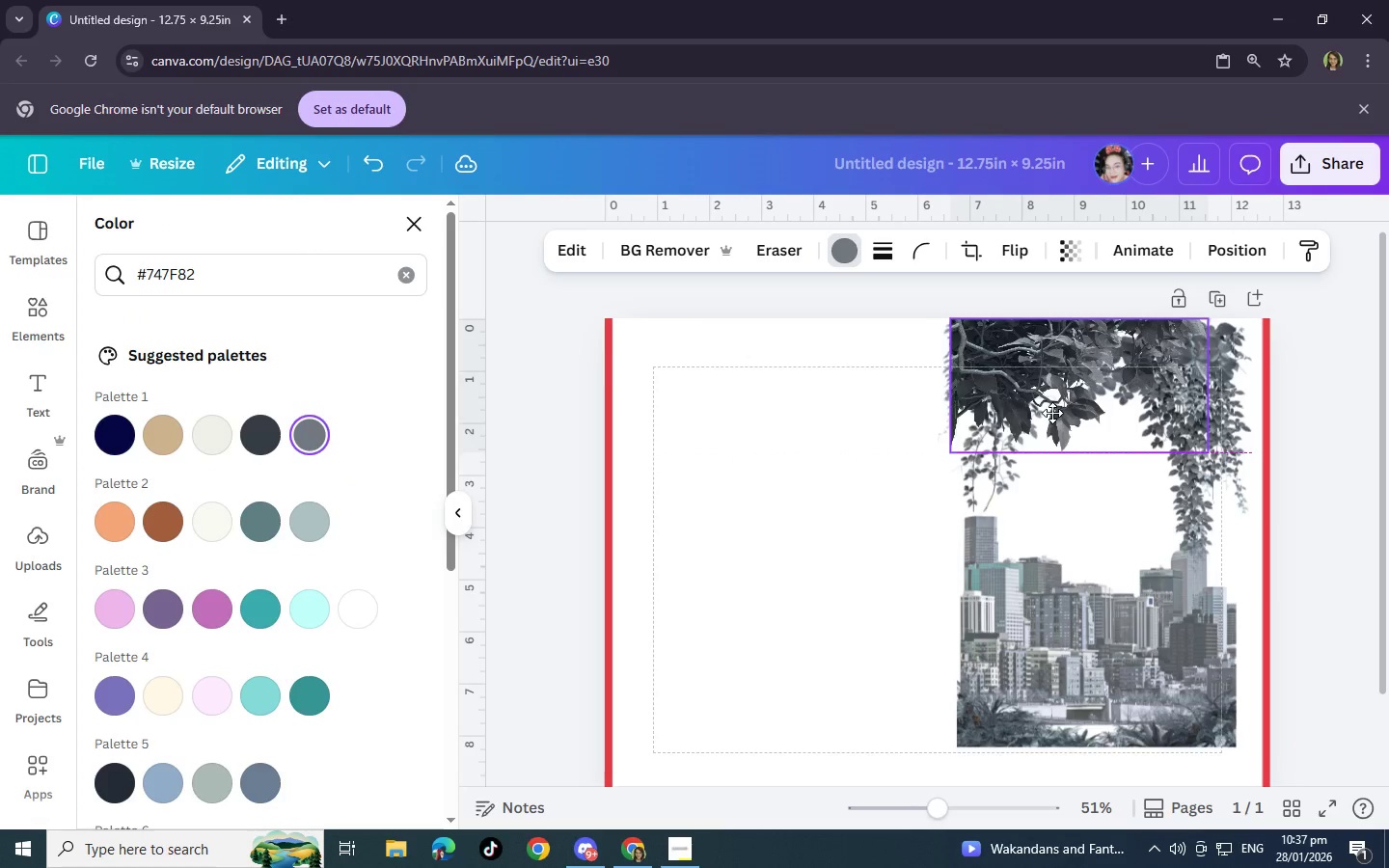 
wait(5.83)
 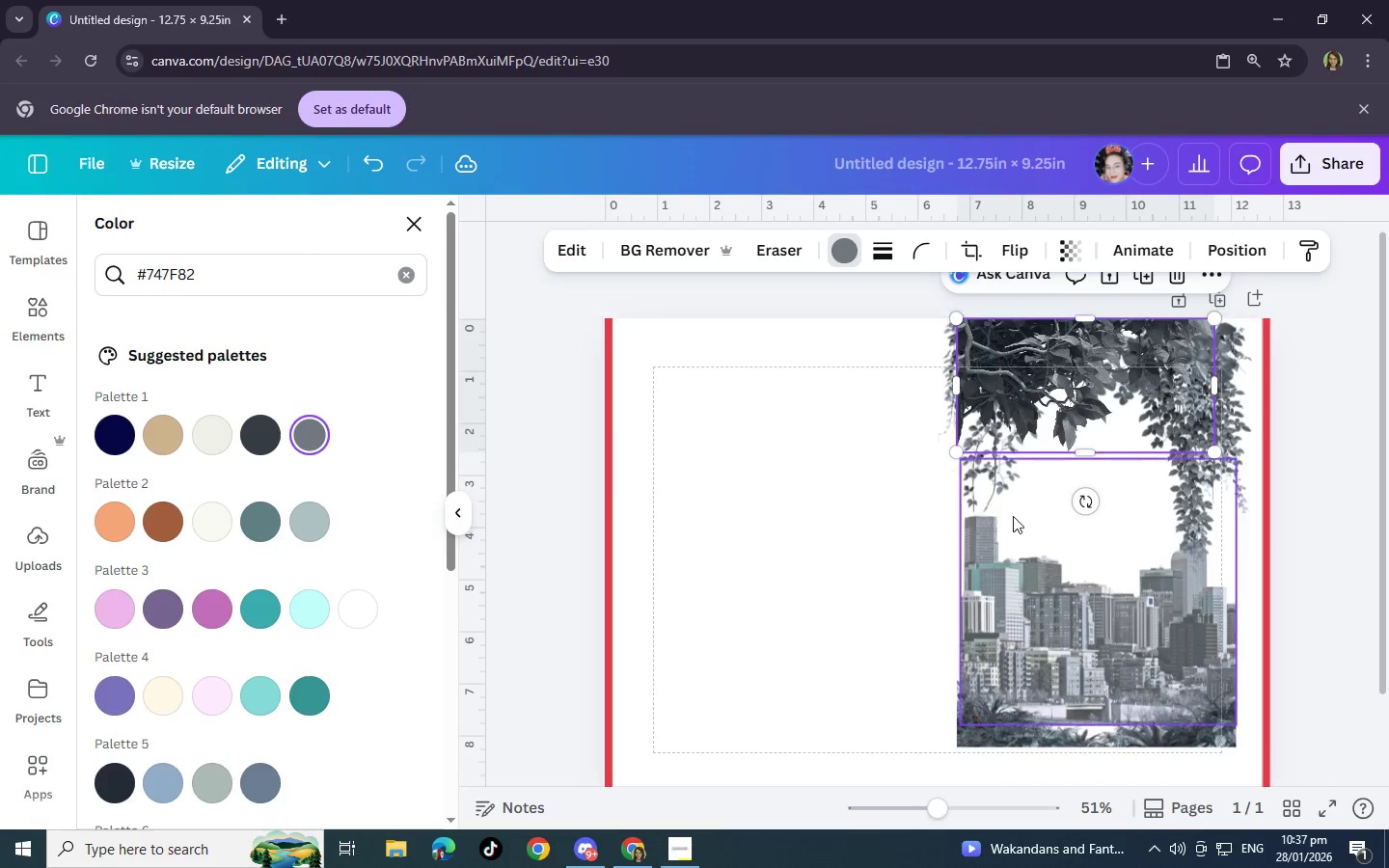 
left_click([1281, 505])
 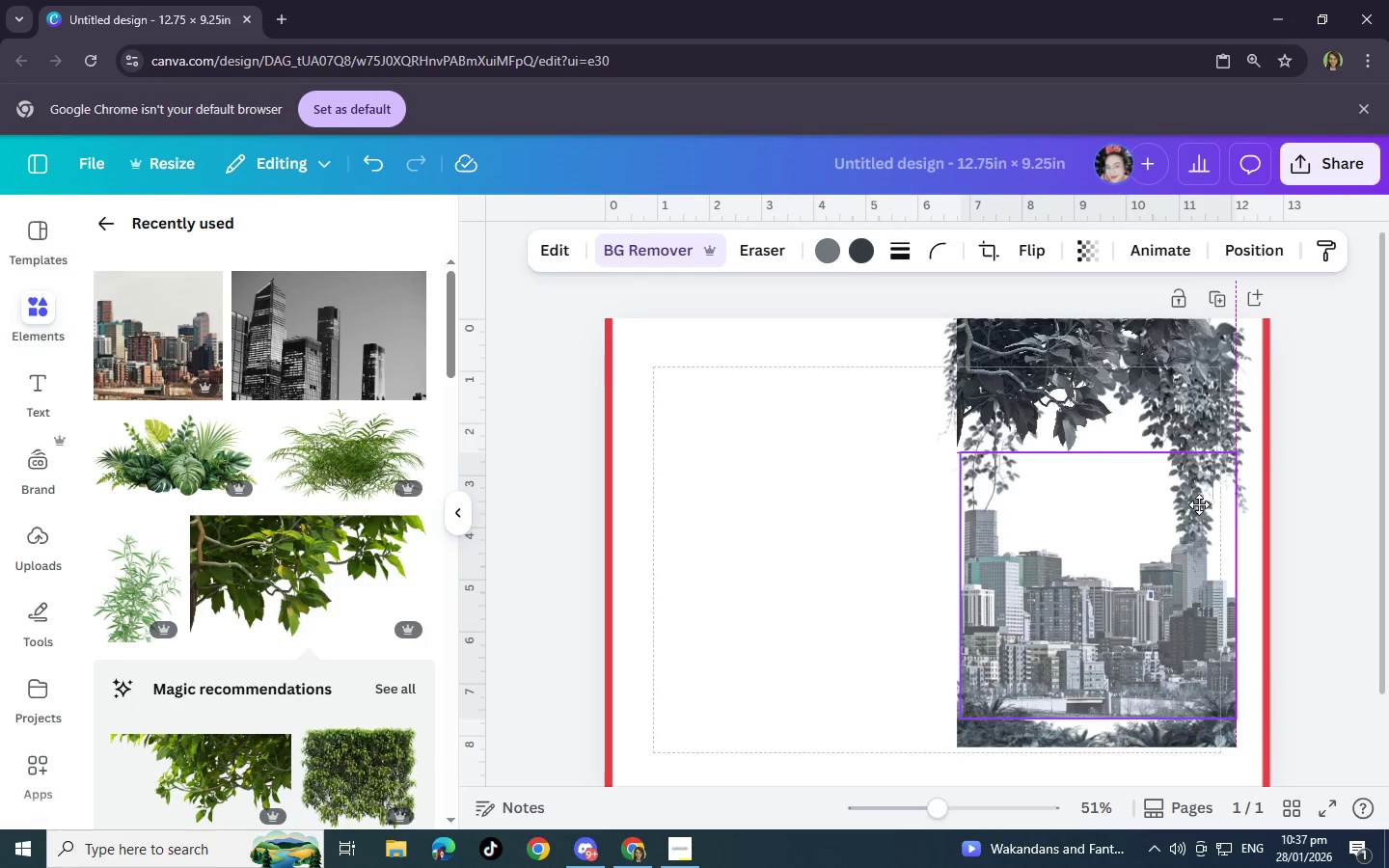 
wait(5.78)
 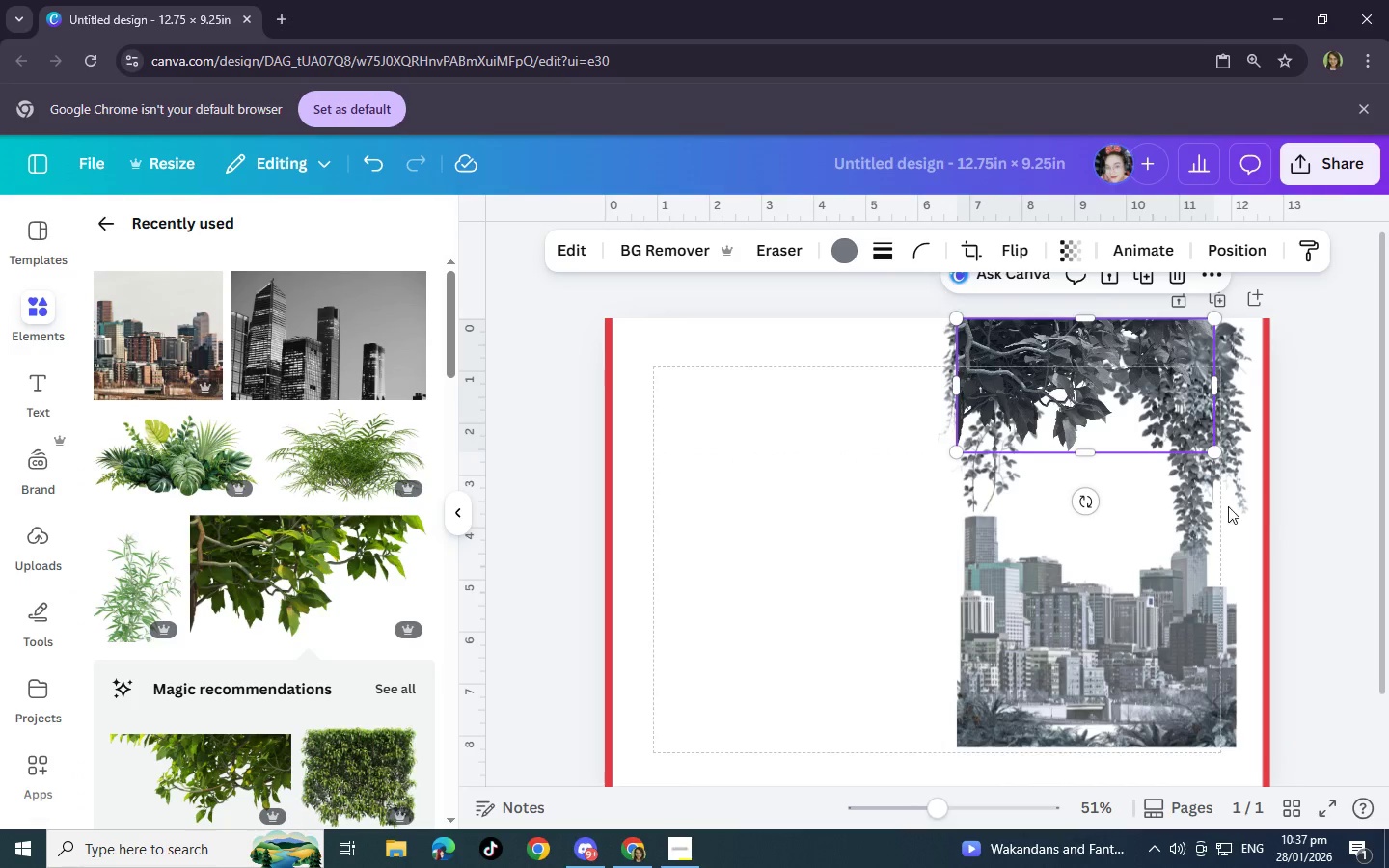 
left_click([1218, 364])
 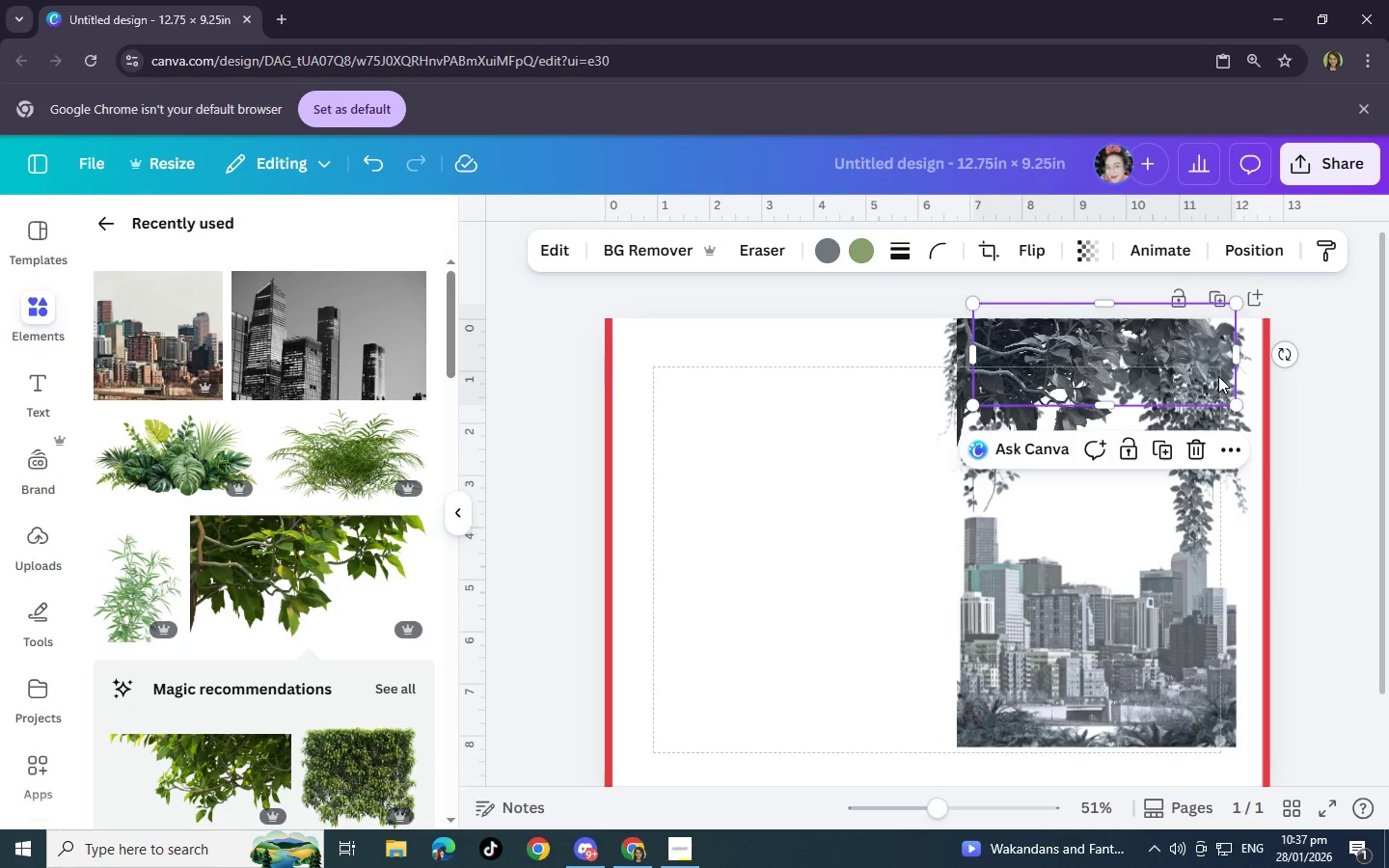 
left_click_drag(start_coordinate=[1218, 376], to_coordinate=[1208, 378])
 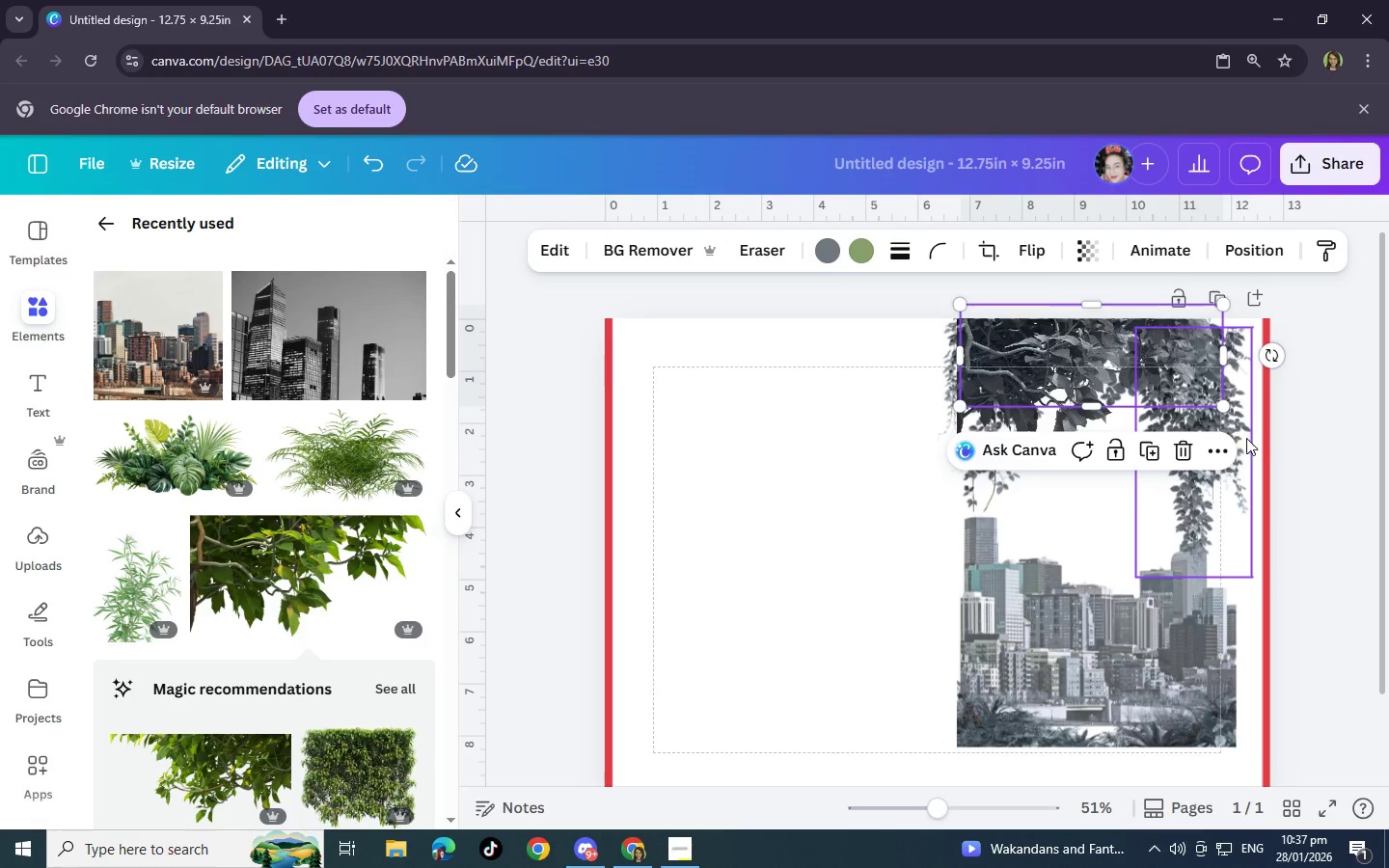 
left_click([1239, 438])
 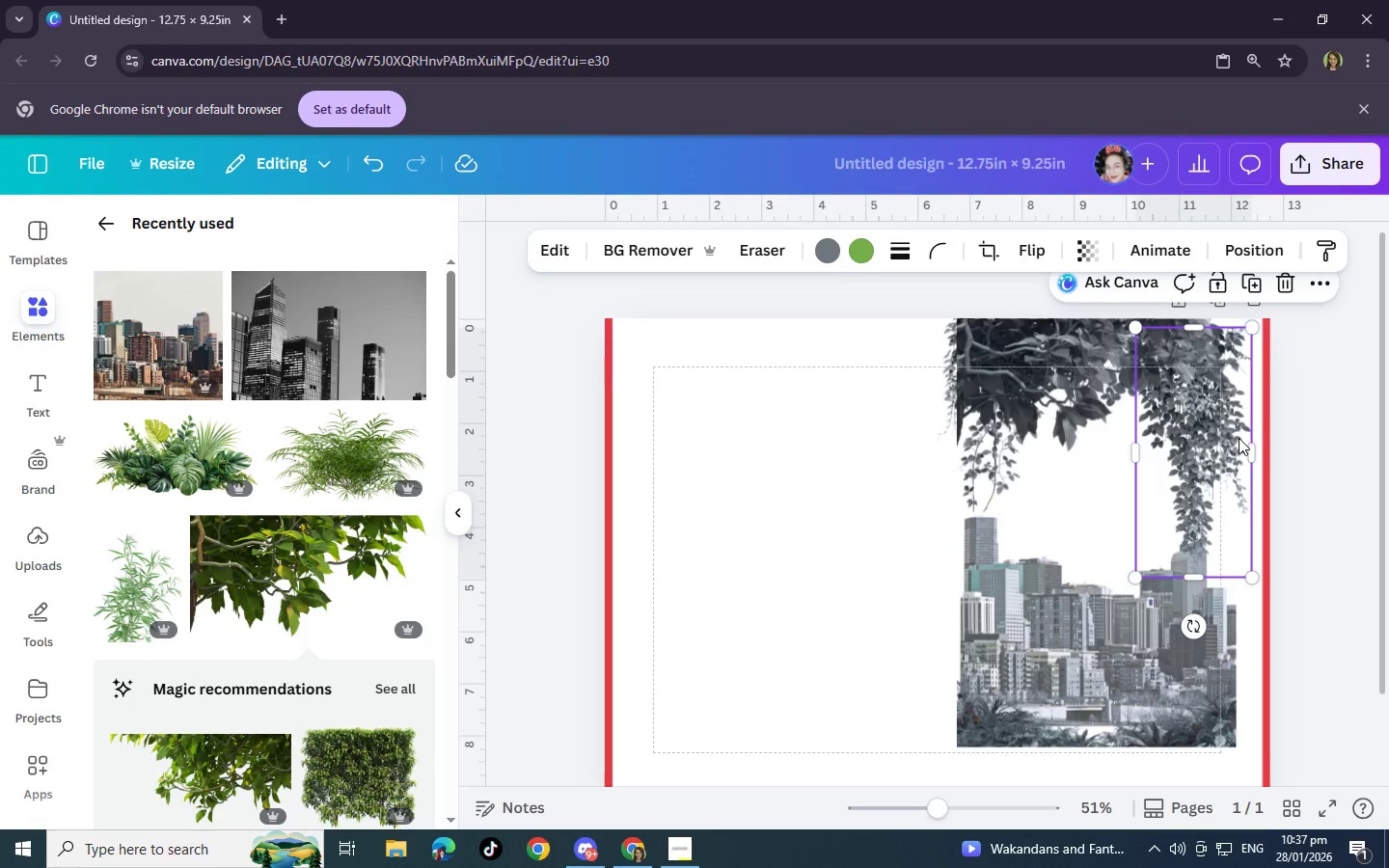 
left_click_drag(start_coordinate=[1239, 438], to_coordinate=[1242, 428])
 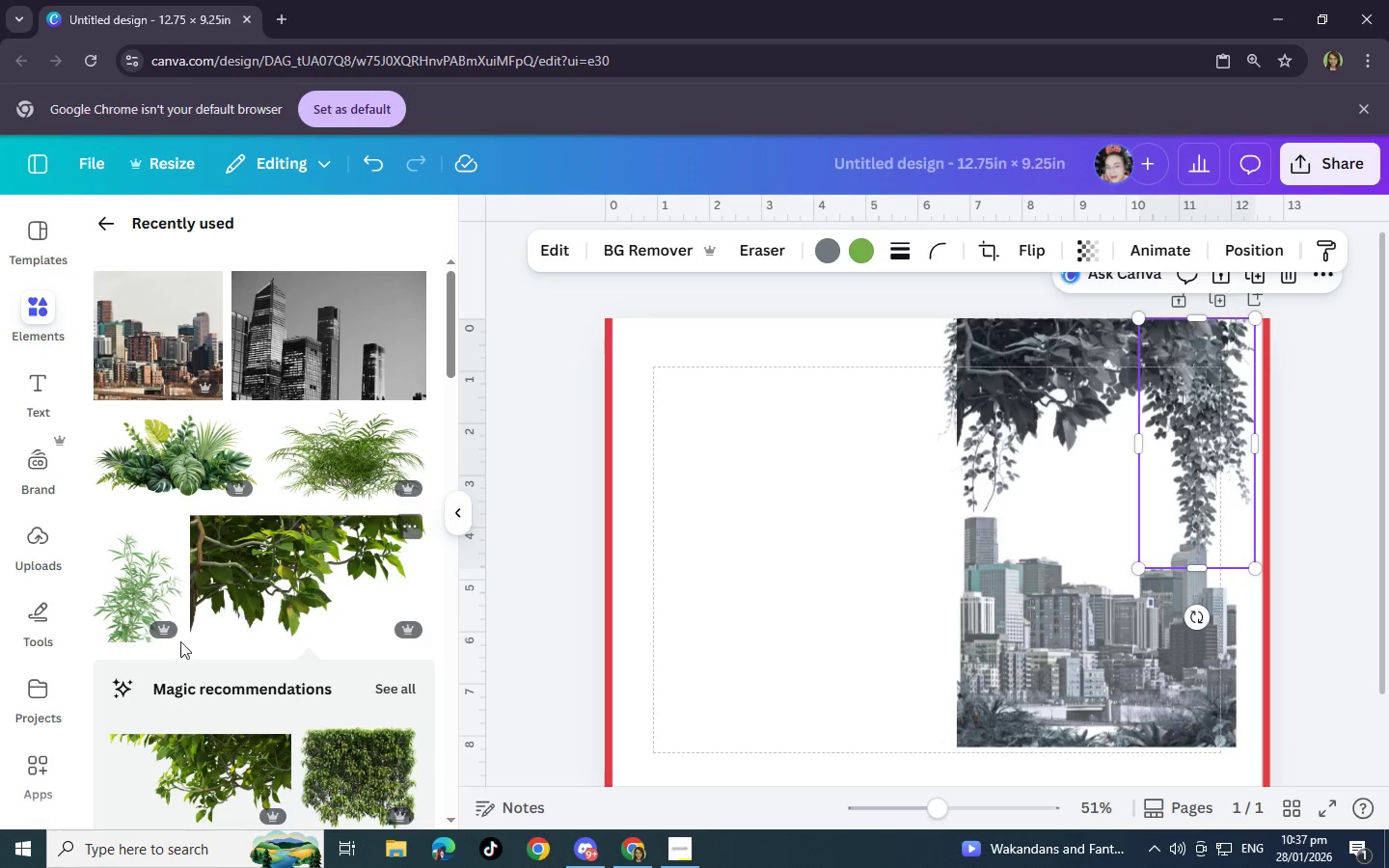 
scroll: coordinate [169, 657], scroll_direction: down, amount: 4.0
 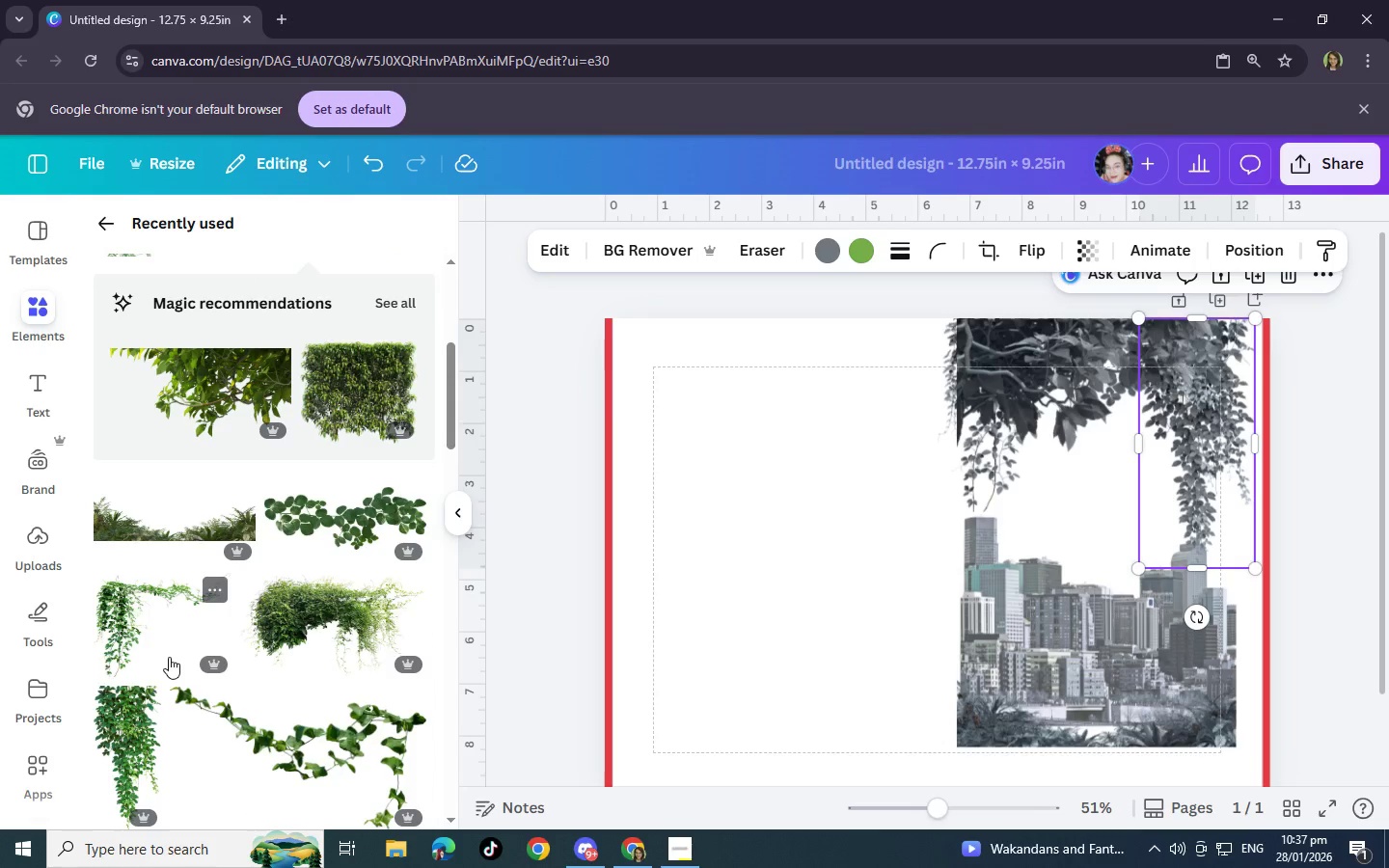 
left_click([340, 757])
 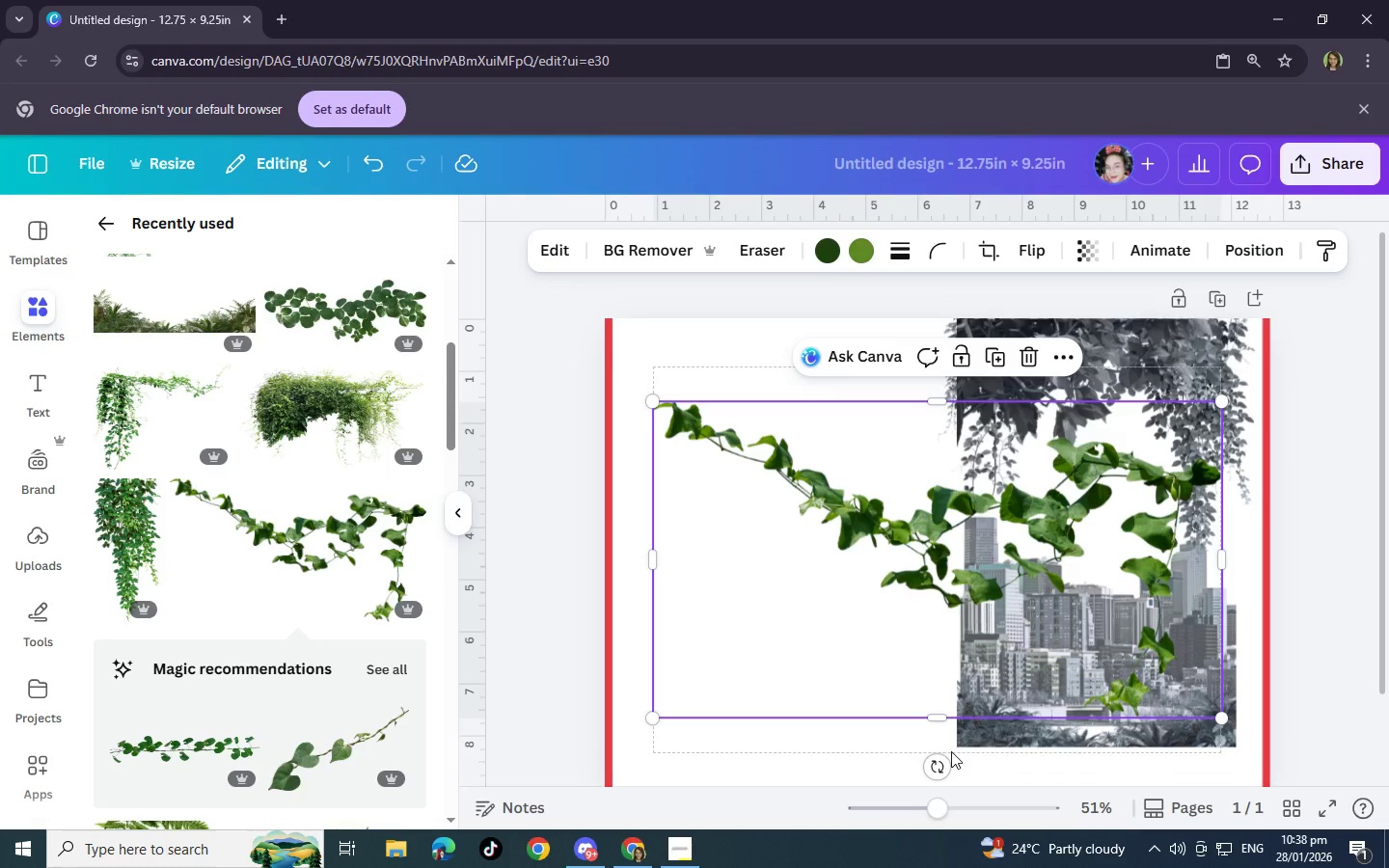 
left_click_drag(start_coordinate=[932, 771], to_coordinate=[1194, 555])
 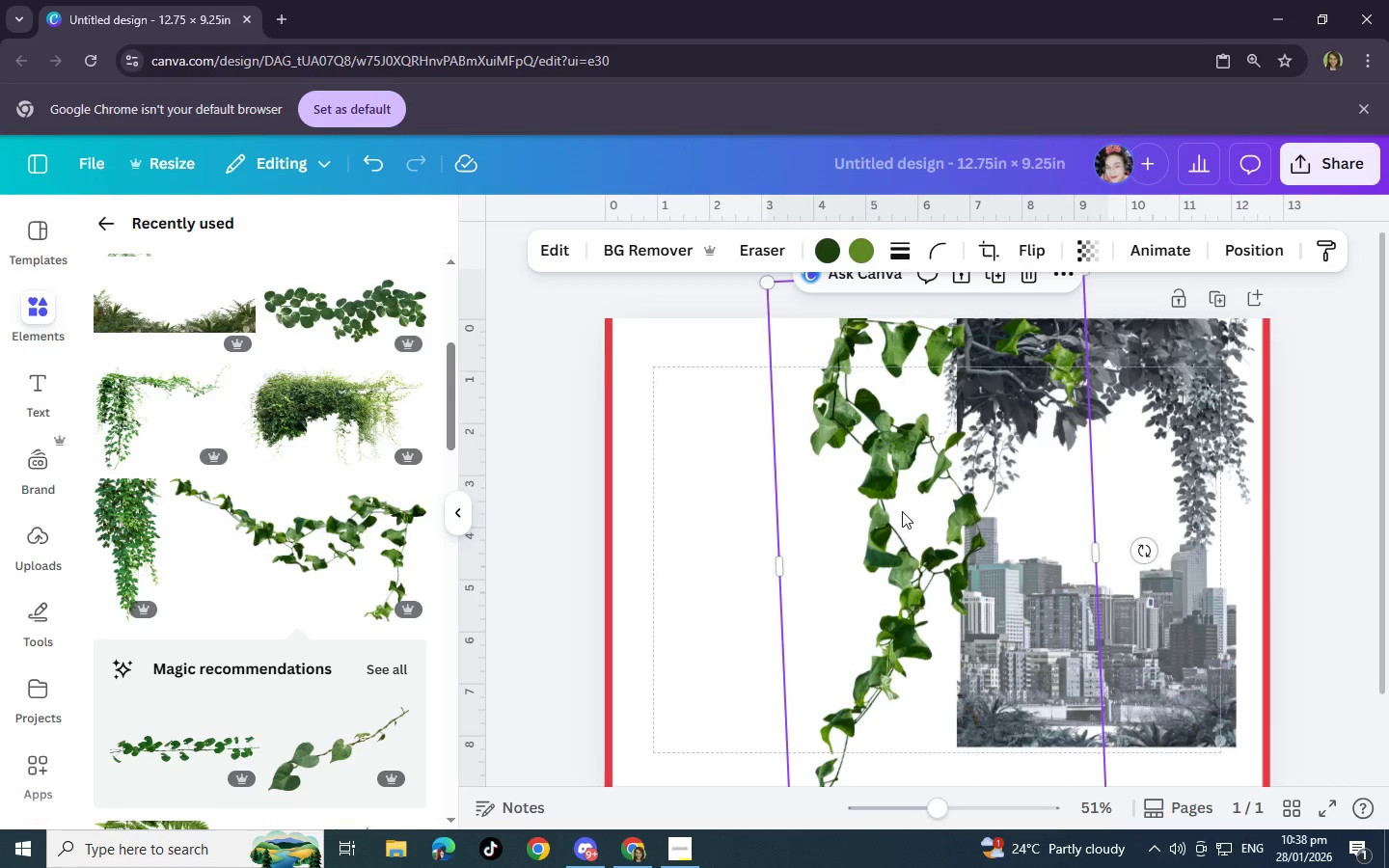 
left_click_drag(start_coordinate=[897, 512], to_coordinate=[1016, 511])
 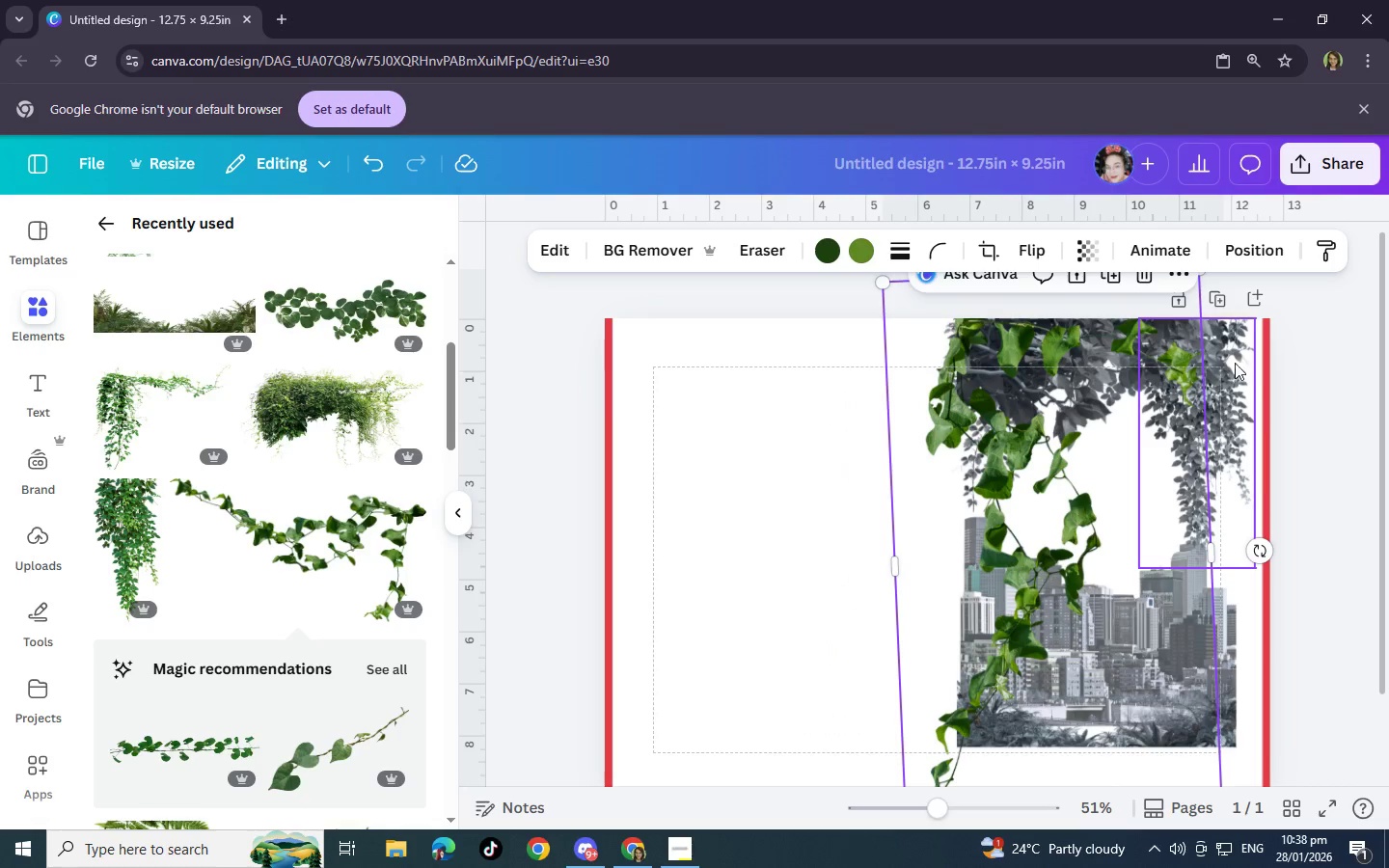 
left_click_drag(start_coordinate=[1104, 448], to_coordinate=[1130, 516])
 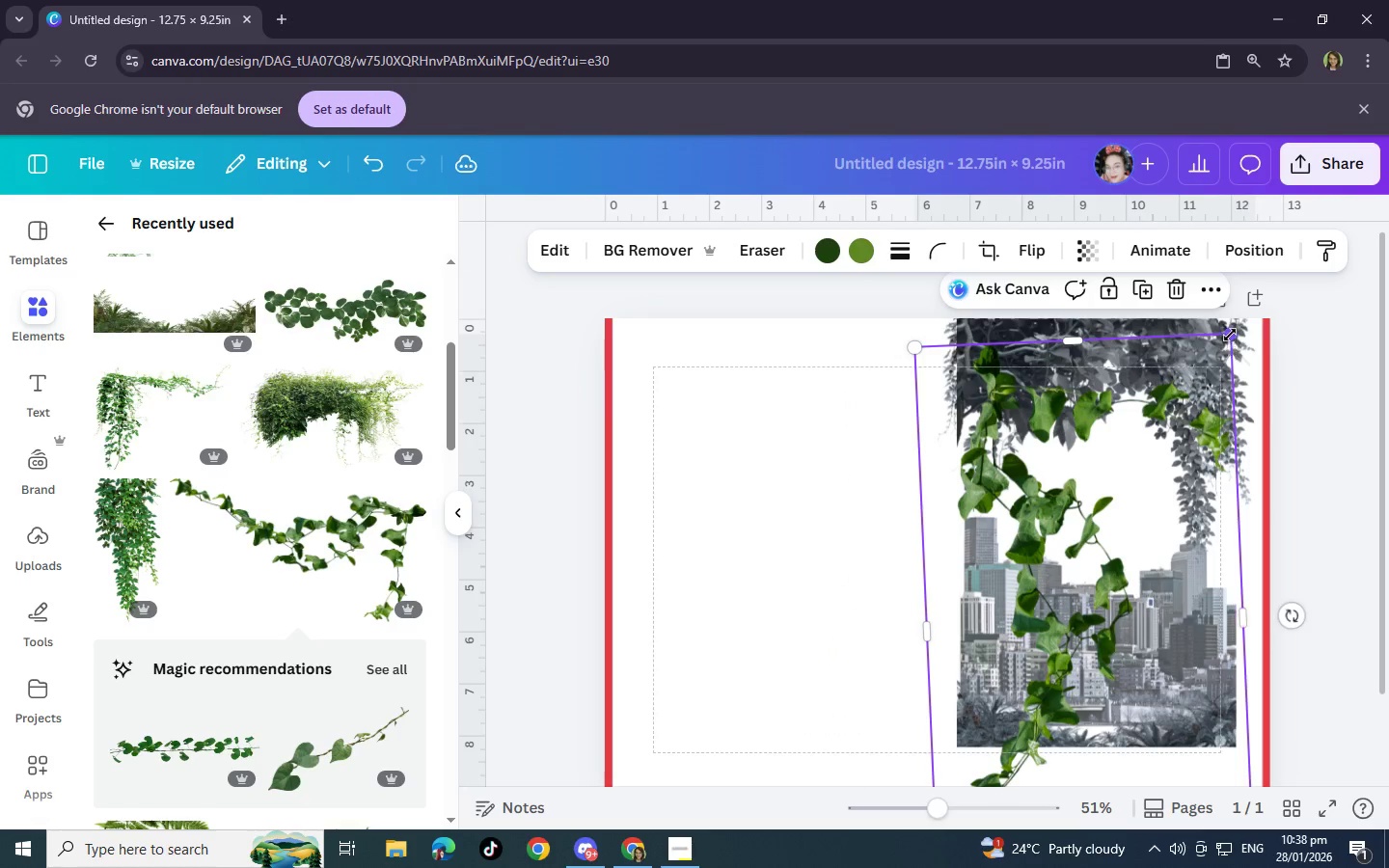 
left_click_drag(start_coordinate=[1230, 335], to_coordinate=[1058, 559])
 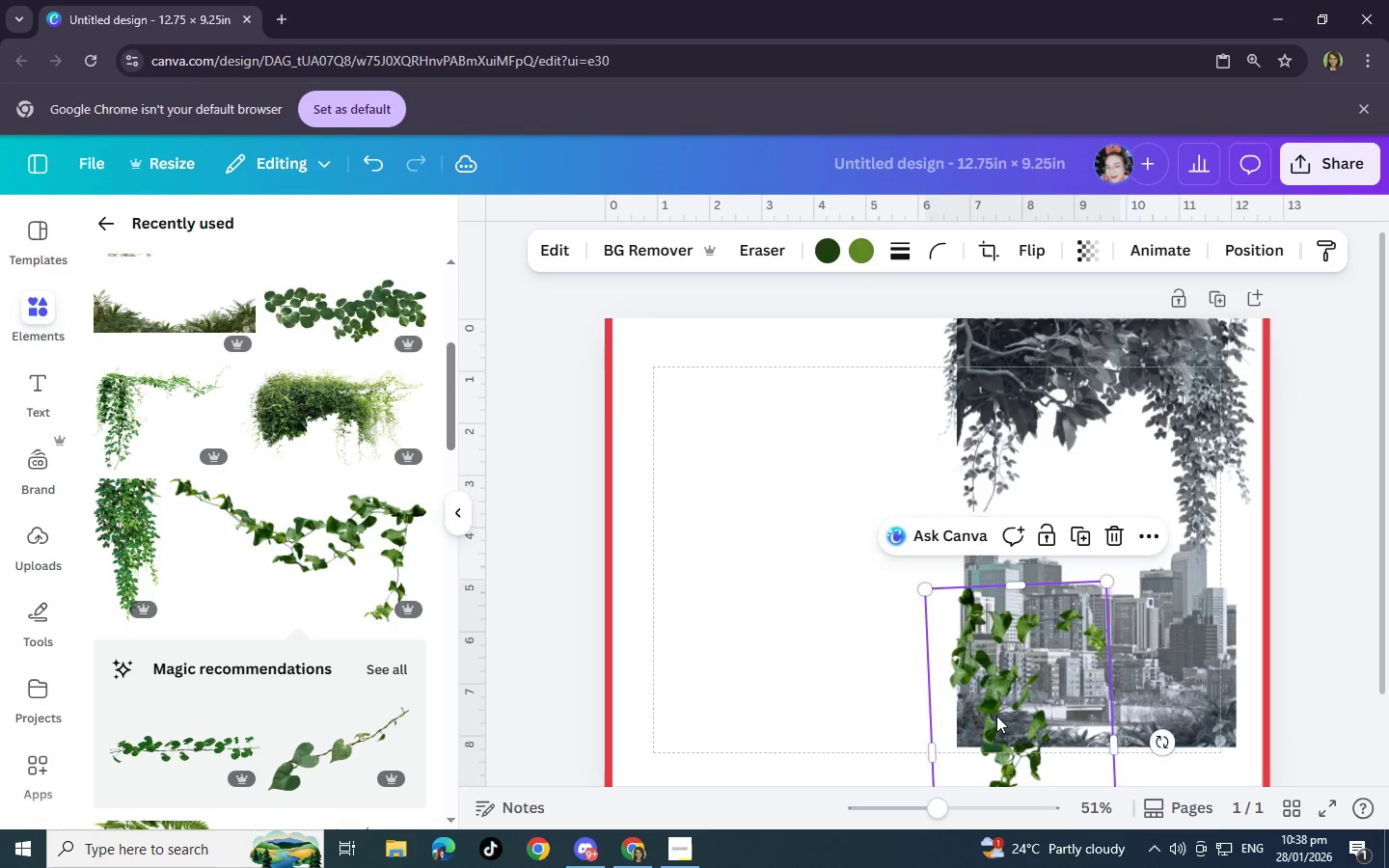 
left_click_drag(start_coordinate=[996, 716], to_coordinate=[1003, 465])
 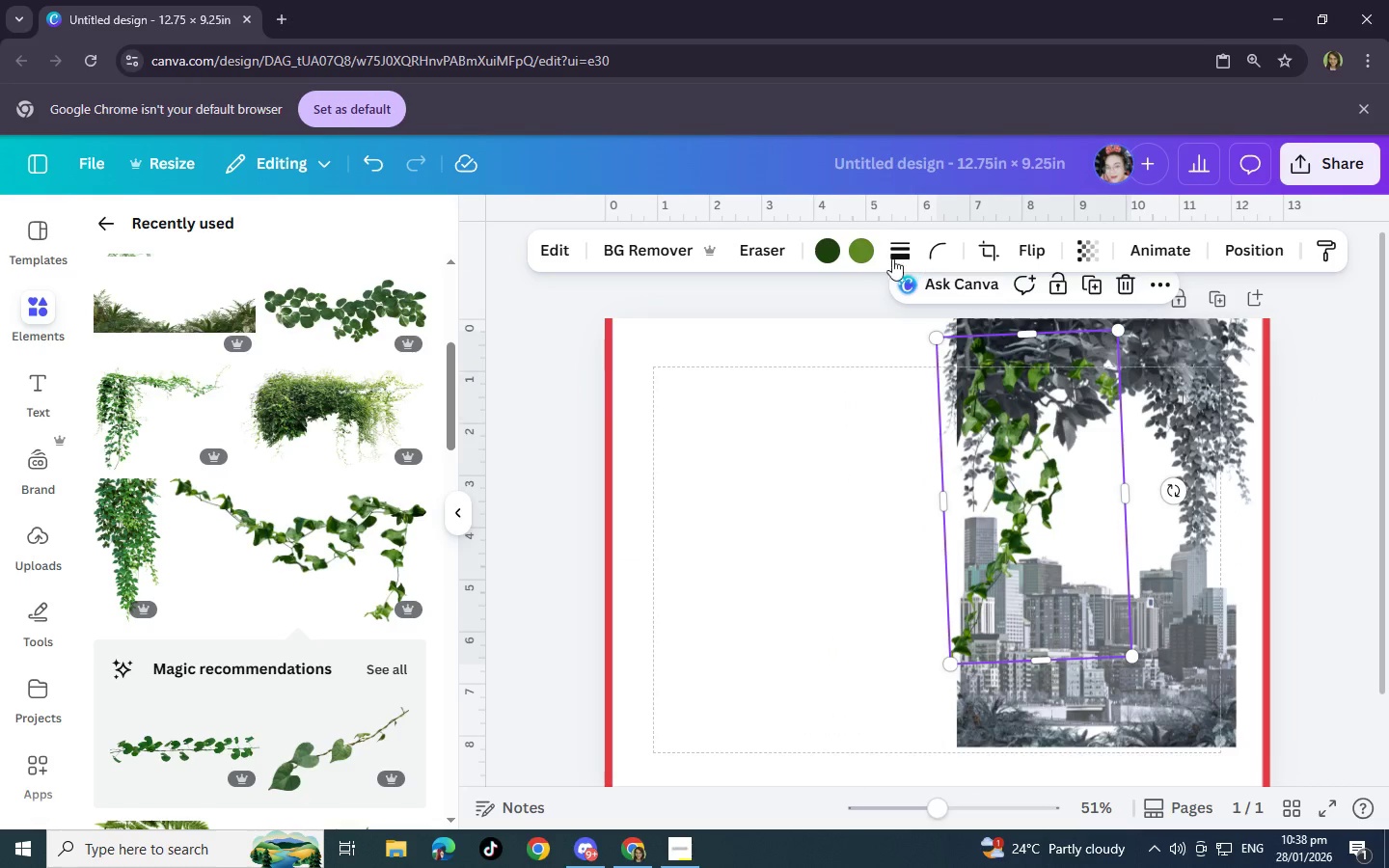 
left_click([861, 246])
 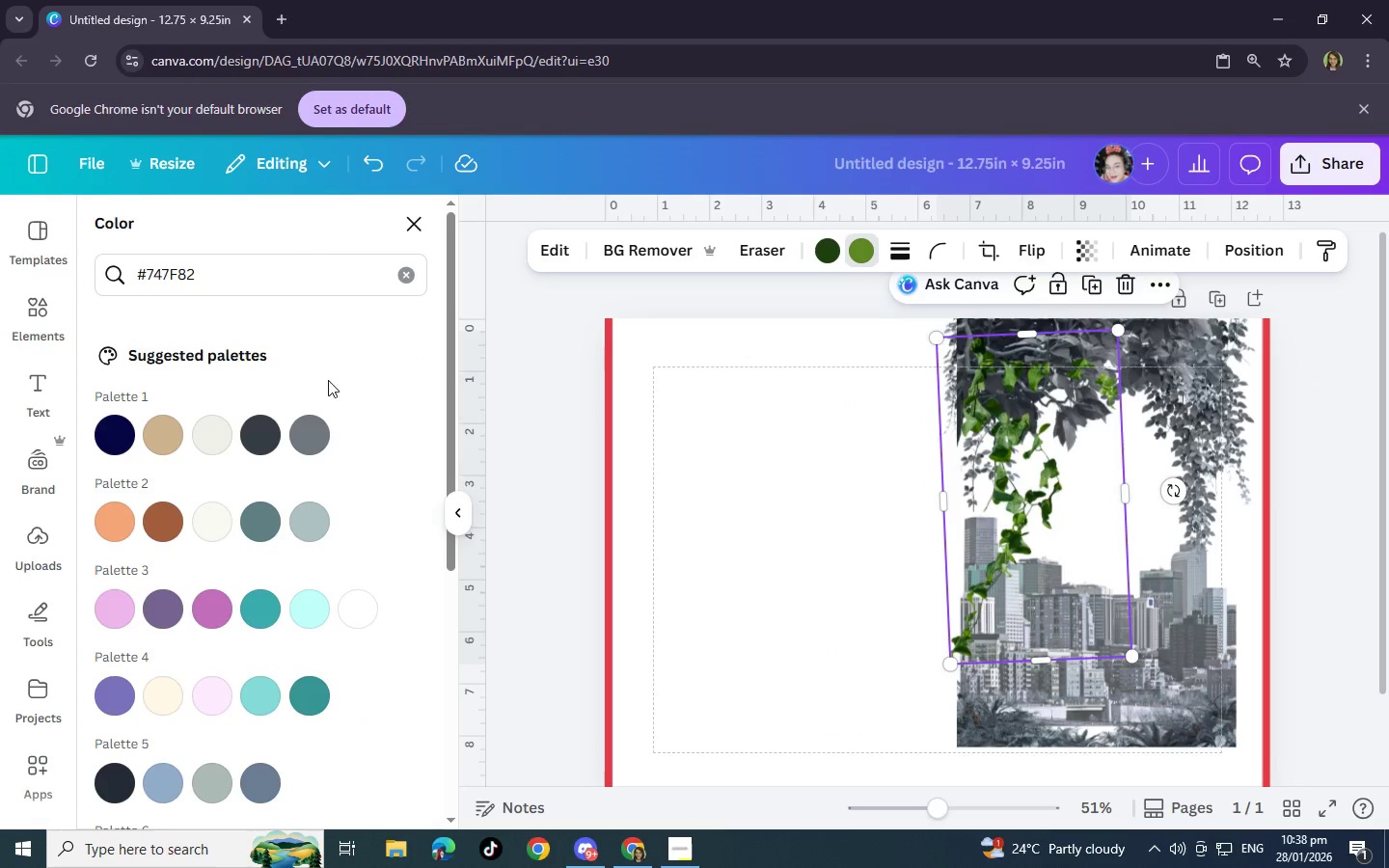 
left_click([296, 427])
 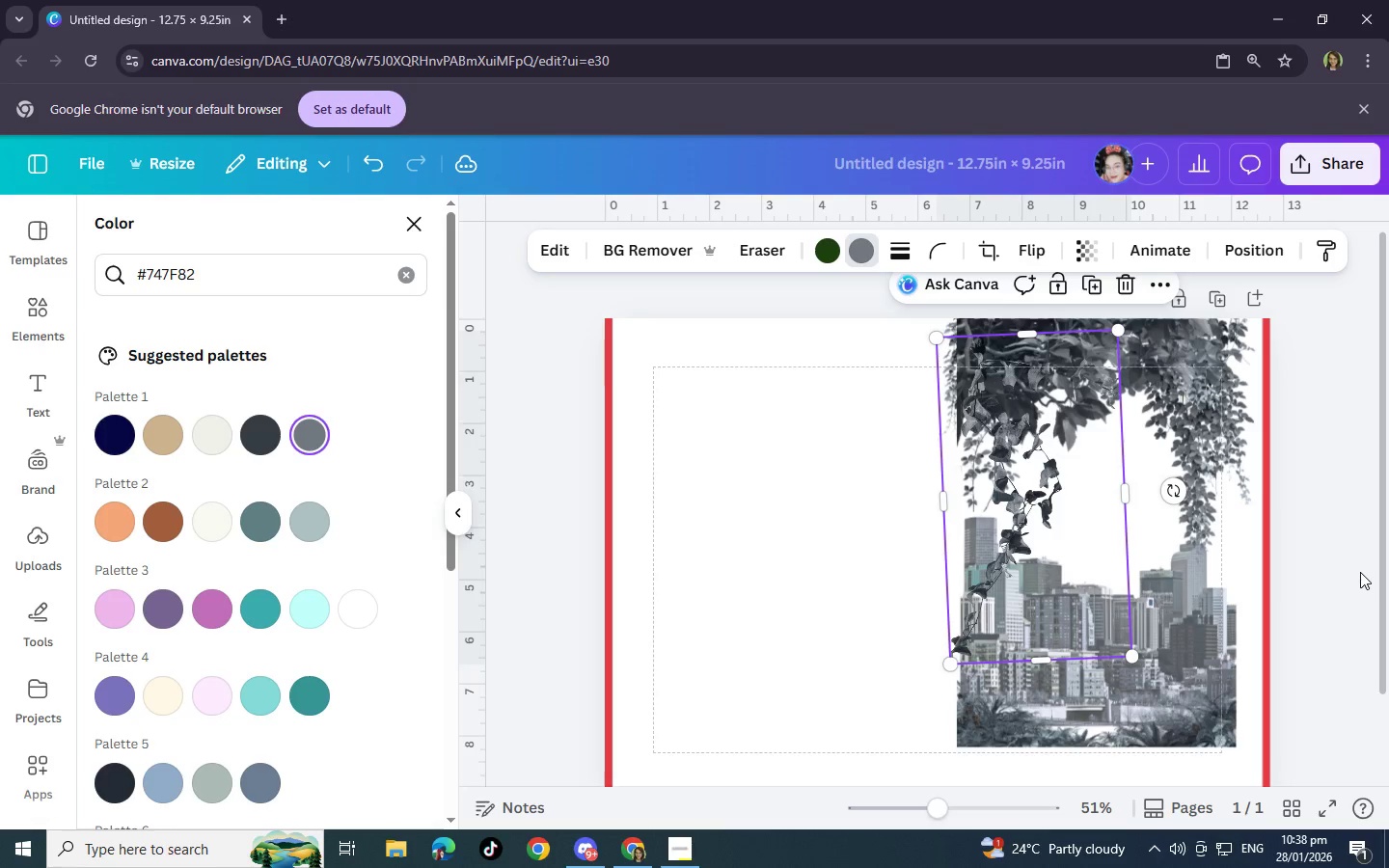 
left_click([1347, 566])
 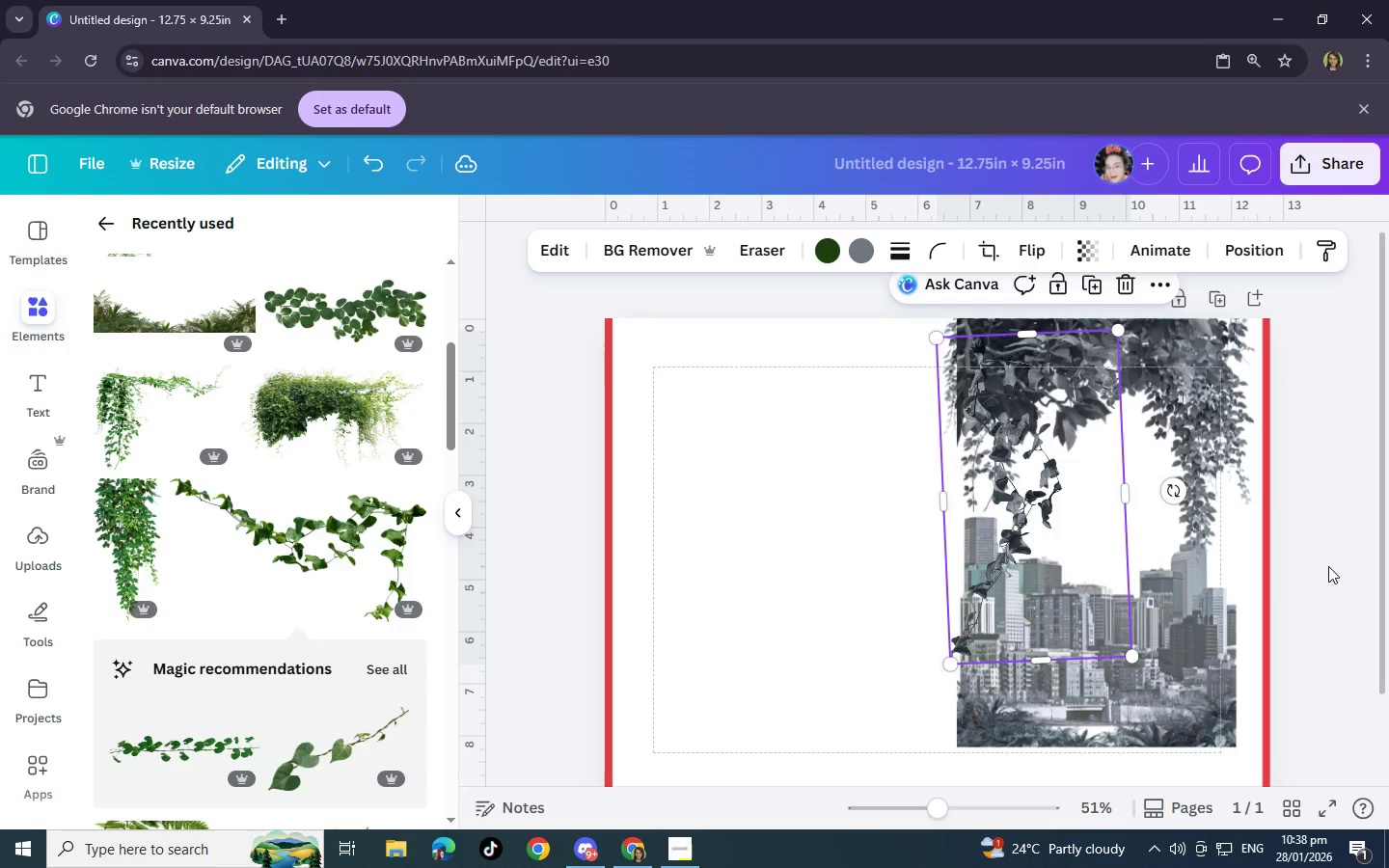 
left_click([1293, 566])
 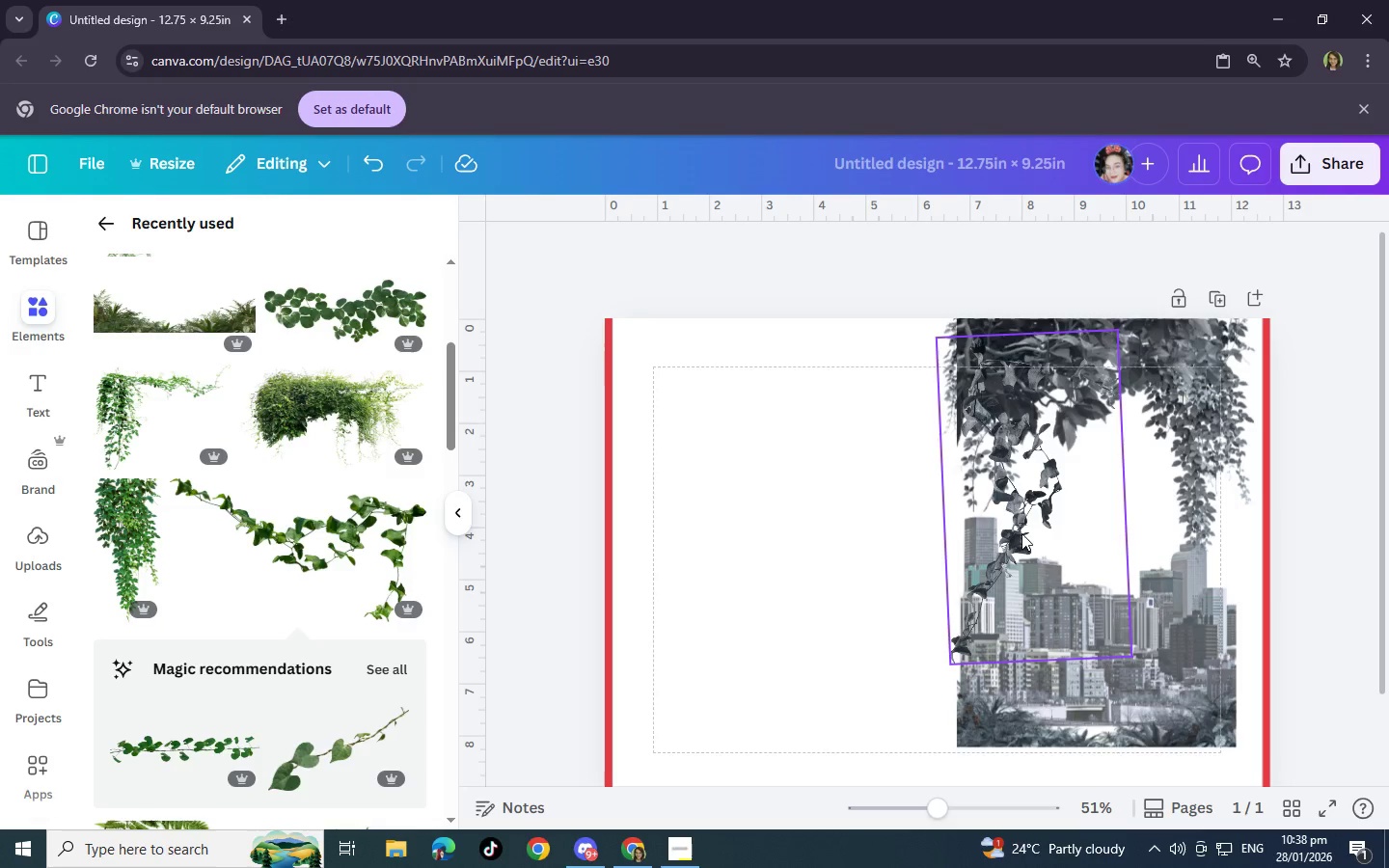 
wait(5.5)
 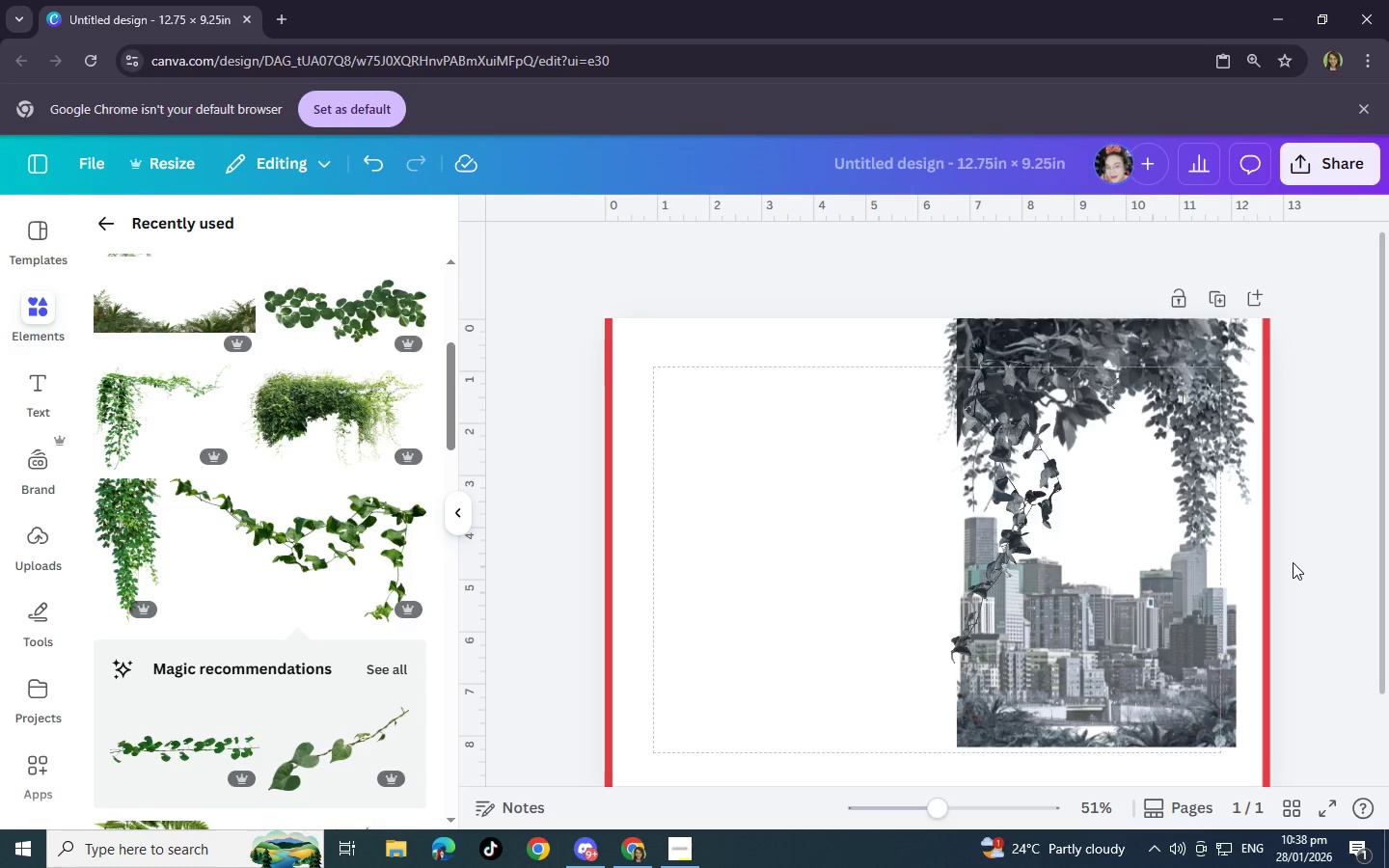 
left_click_drag(start_coordinate=[1063, 449], to_coordinate=[817, 572])
 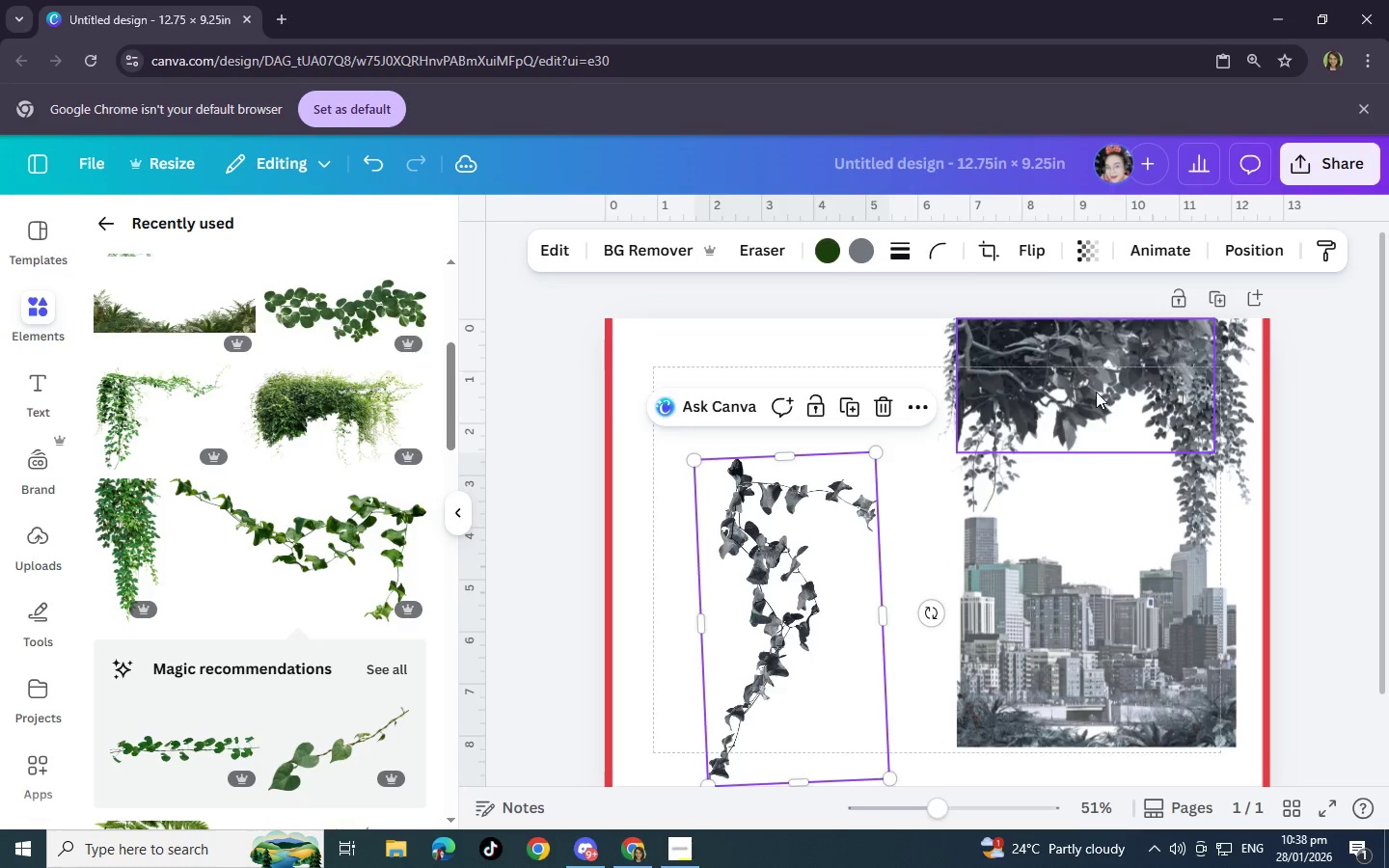 
left_click_drag(start_coordinate=[1096, 392], to_coordinate=[1096, 372])
 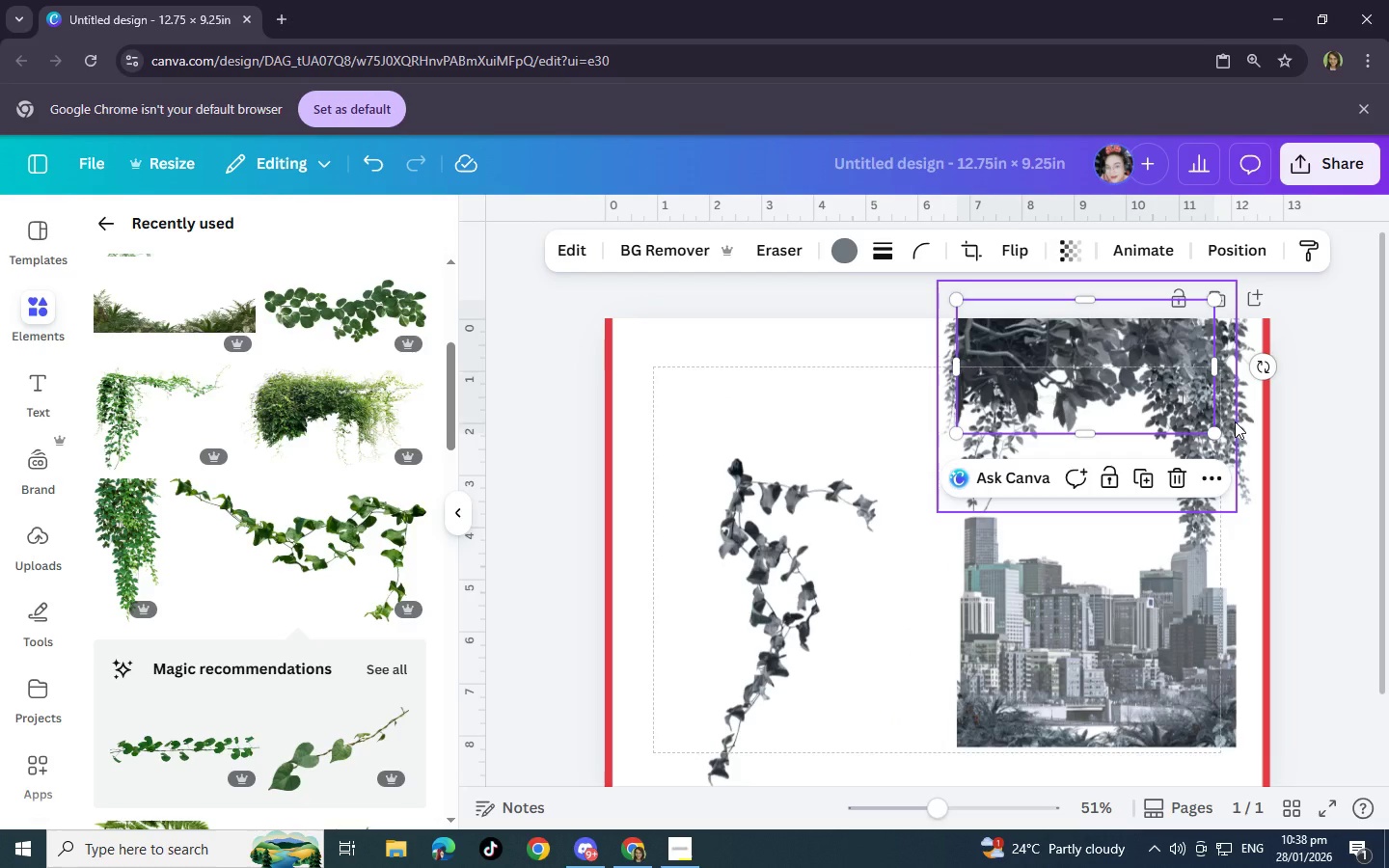 
wait(5.22)
 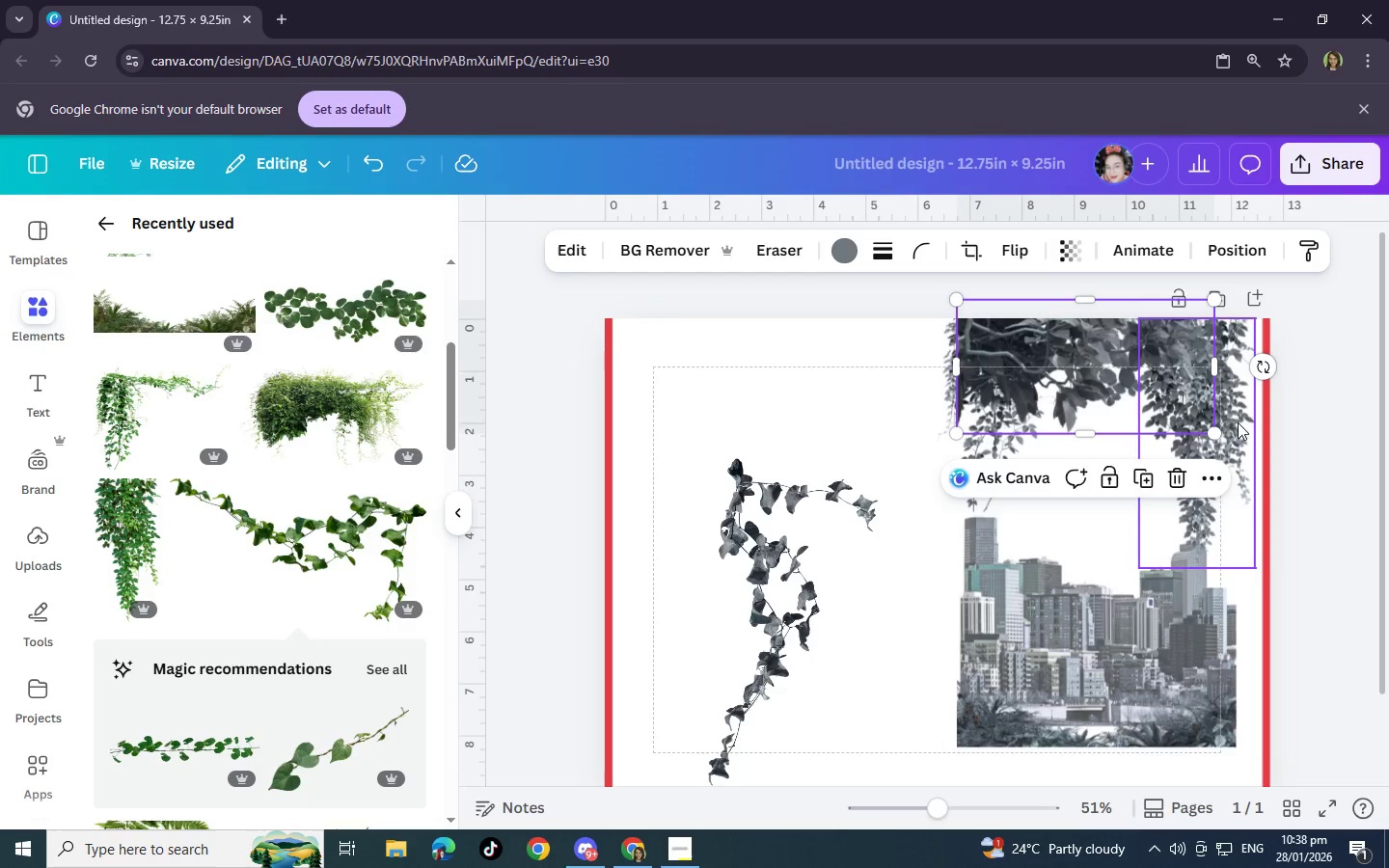 
left_click_drag(start_coordinate=[766, 545], to_coordinate=[993, 428])
 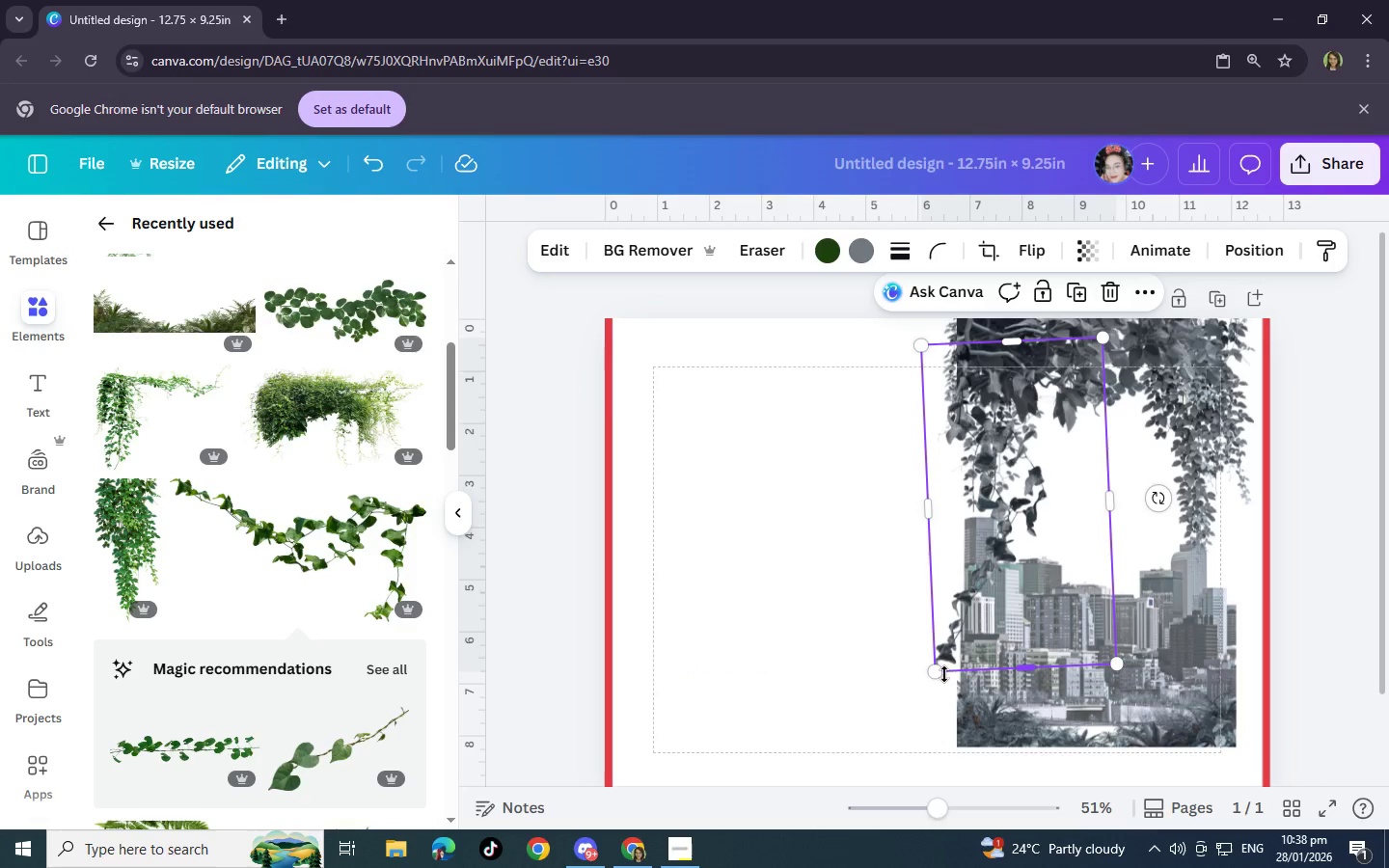 
left_click_drag(start_coordinate=[944, 672], to_coordinate=[961, 655])
 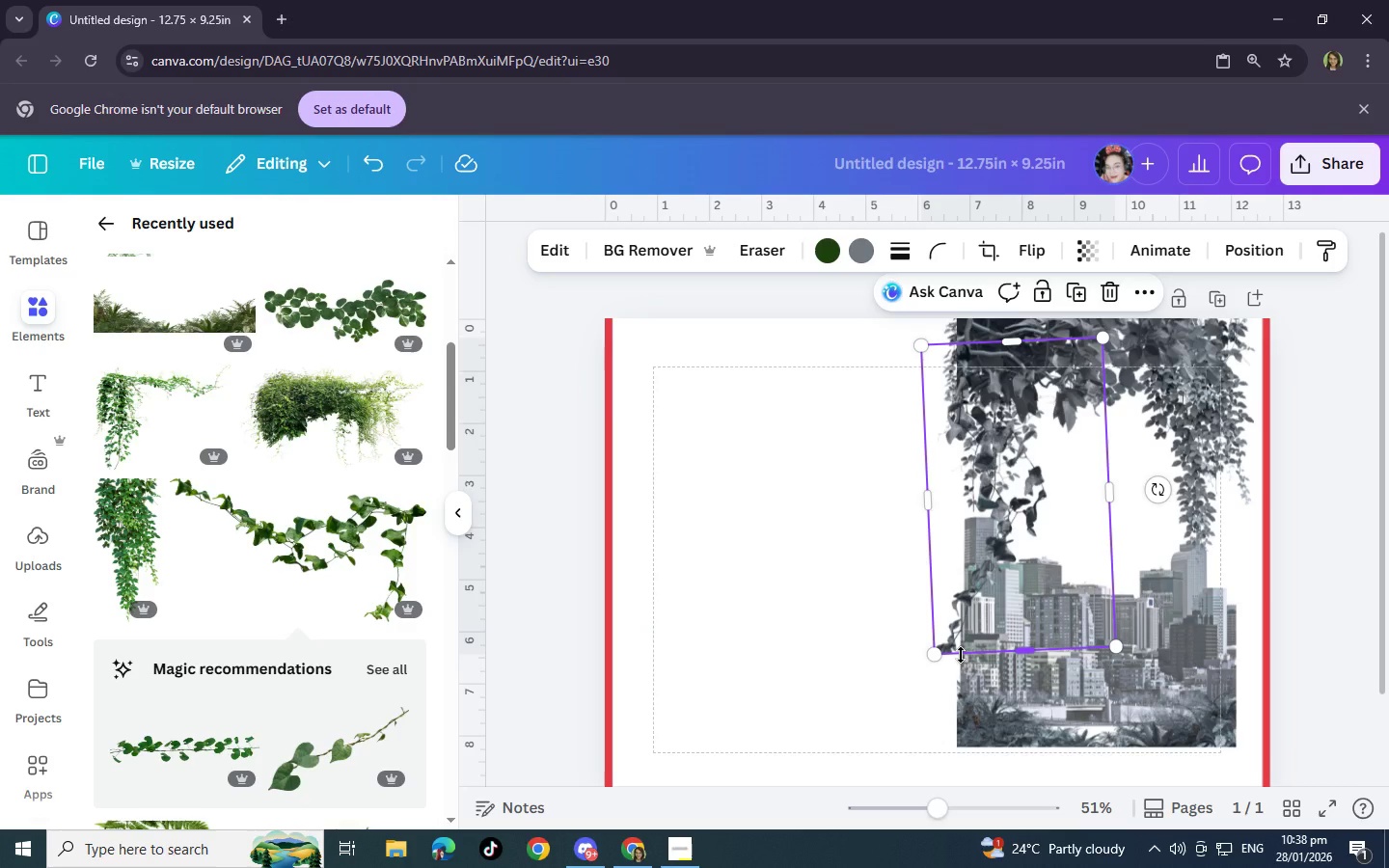 
key(Control+Z)
 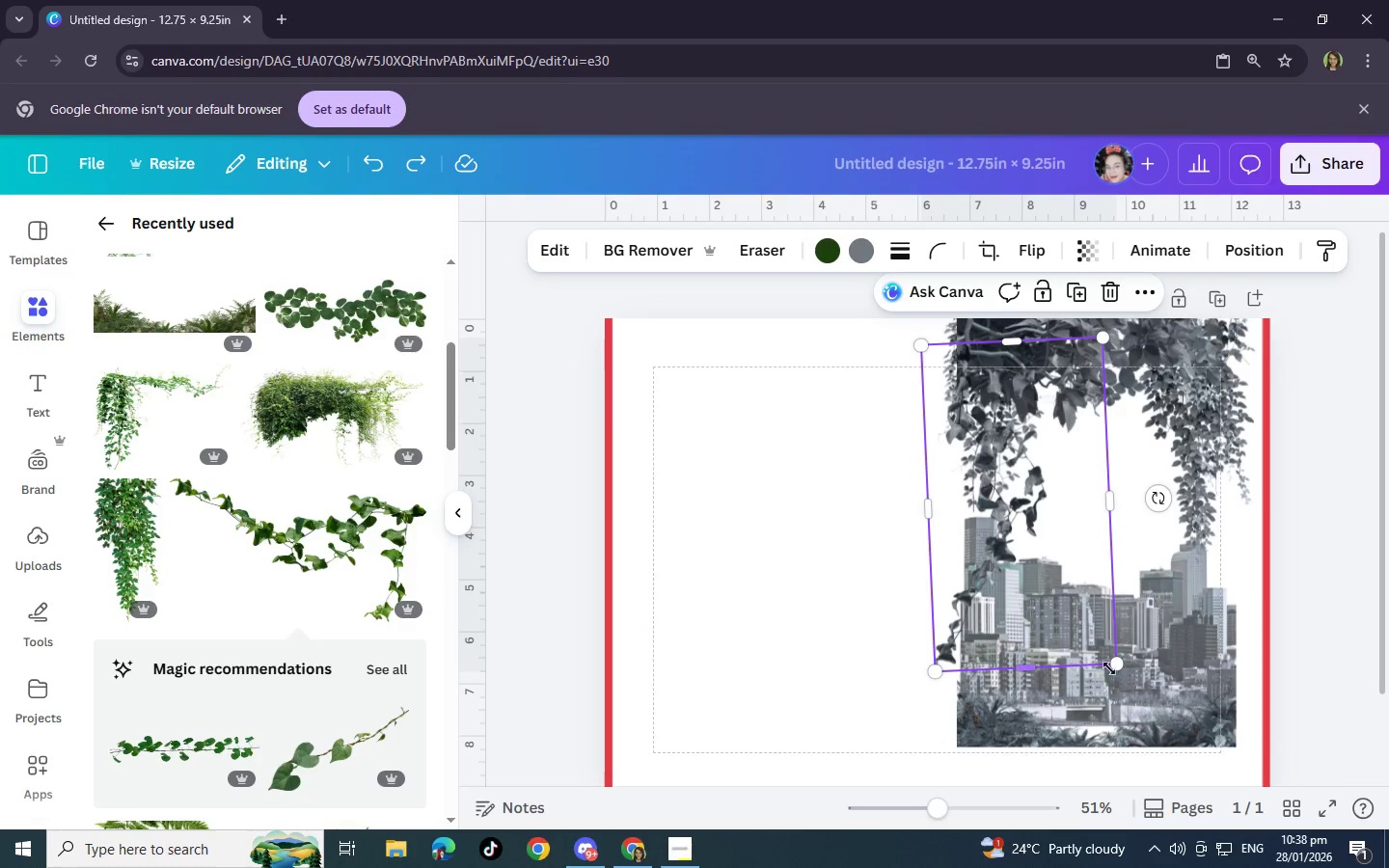 
left_click_drag(start_coordinate=[1114, 667], to_coordinate=[1073, 605])
 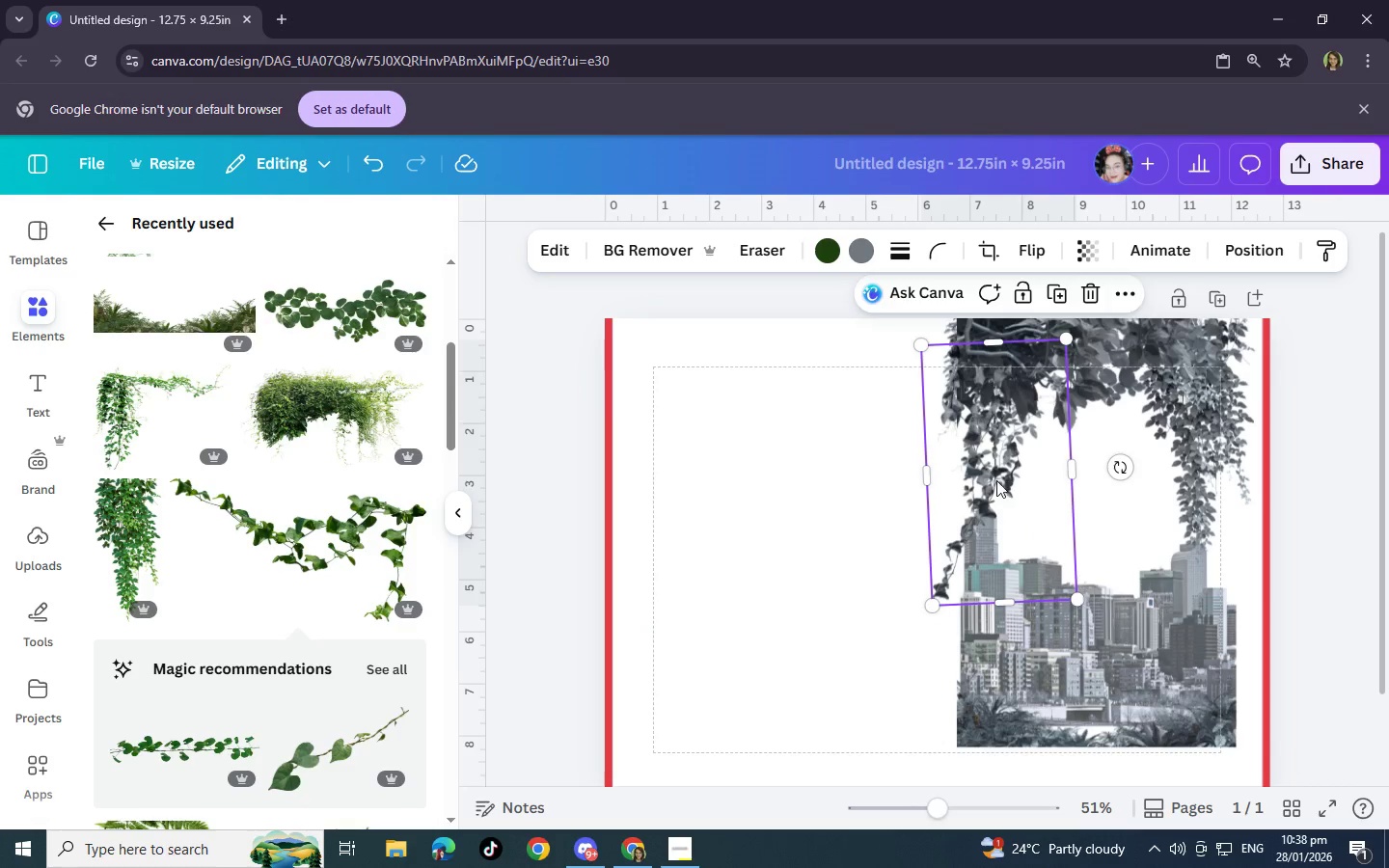 
left_click_drag(start_coordinate=[996, 482], to_coordinate=[1009, 465])
 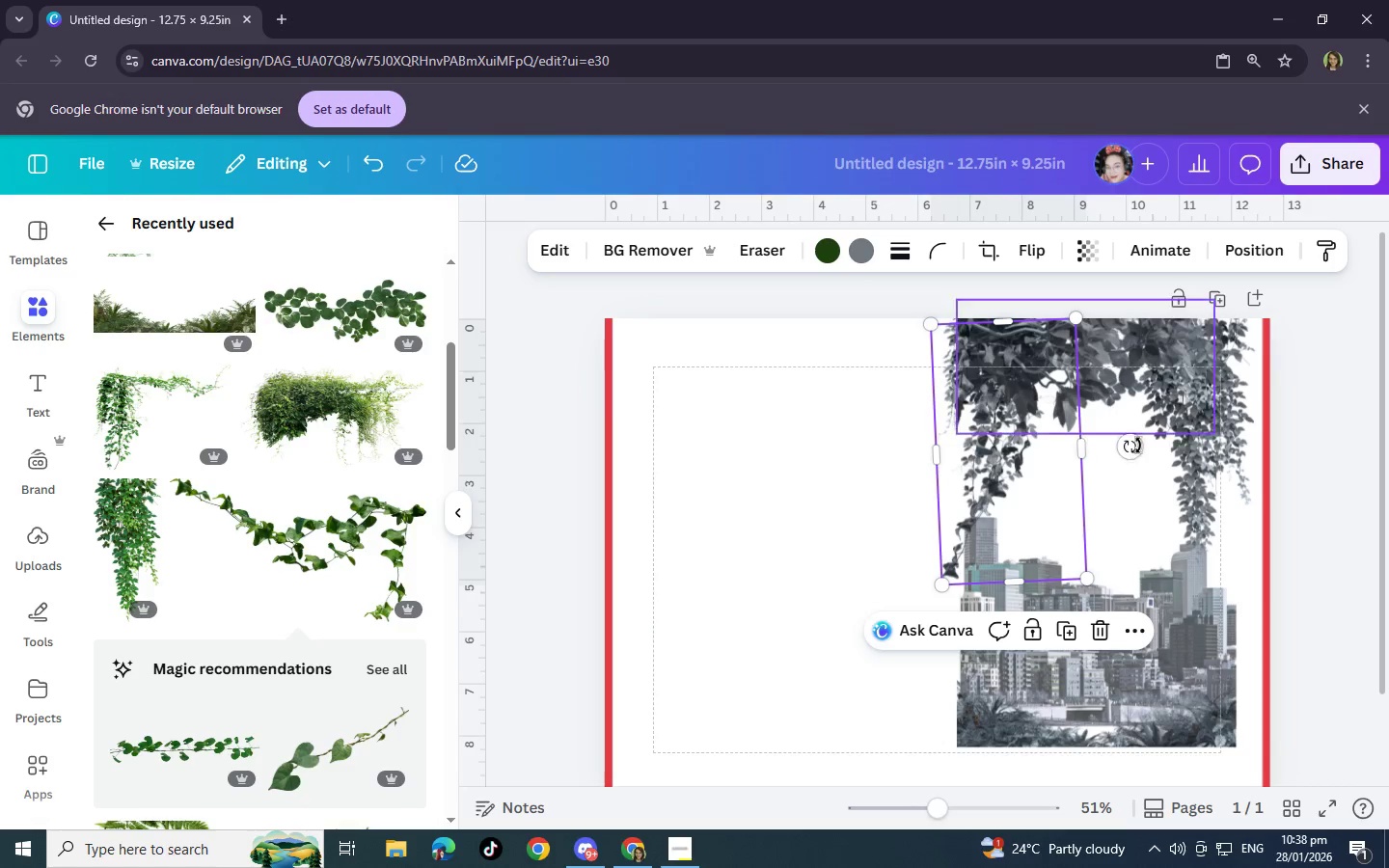 
left_click_drag(start_coordinate=[1137, 450], to_coordinate=[1133, 456])
 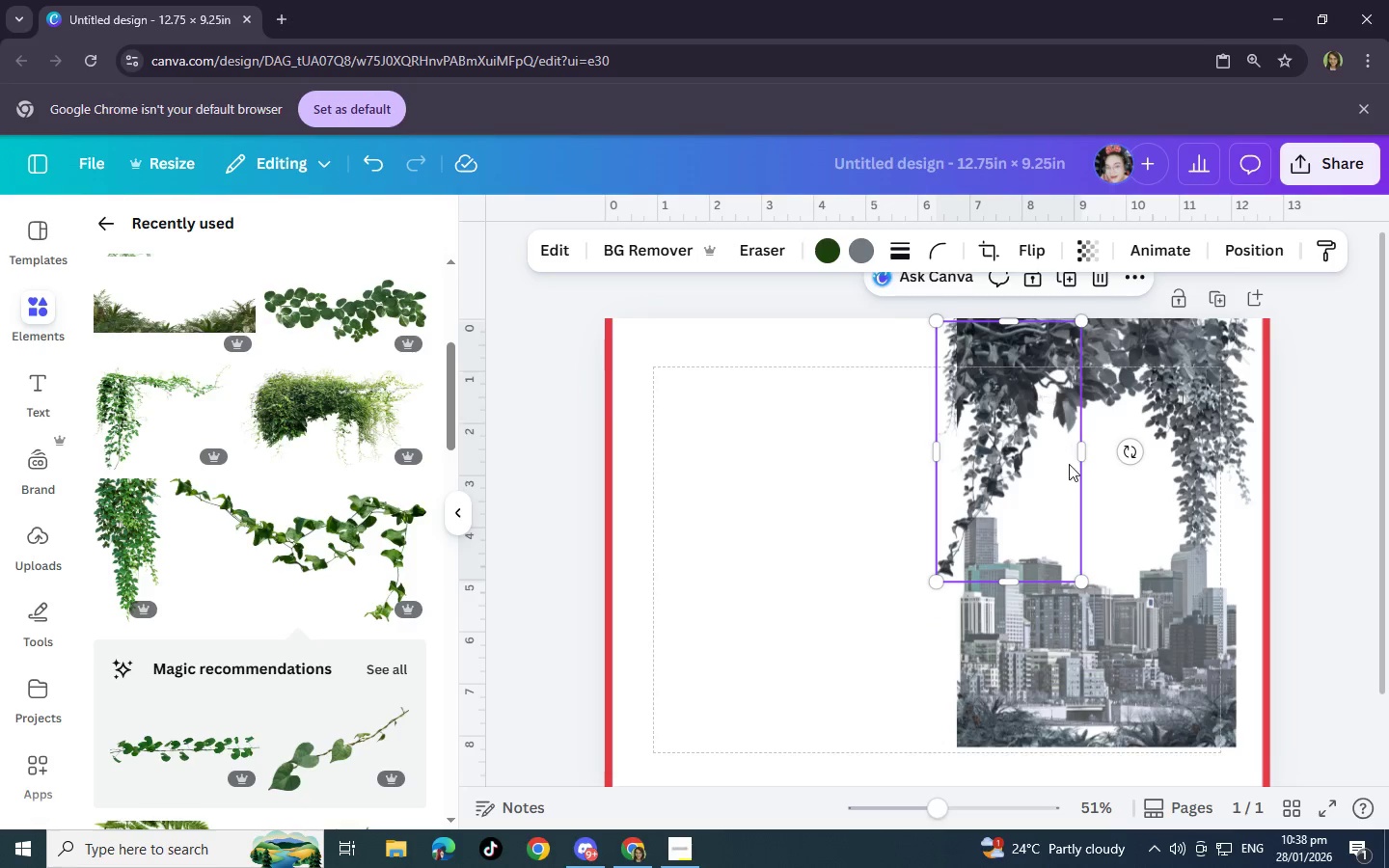 
left_click([1020, 530])
 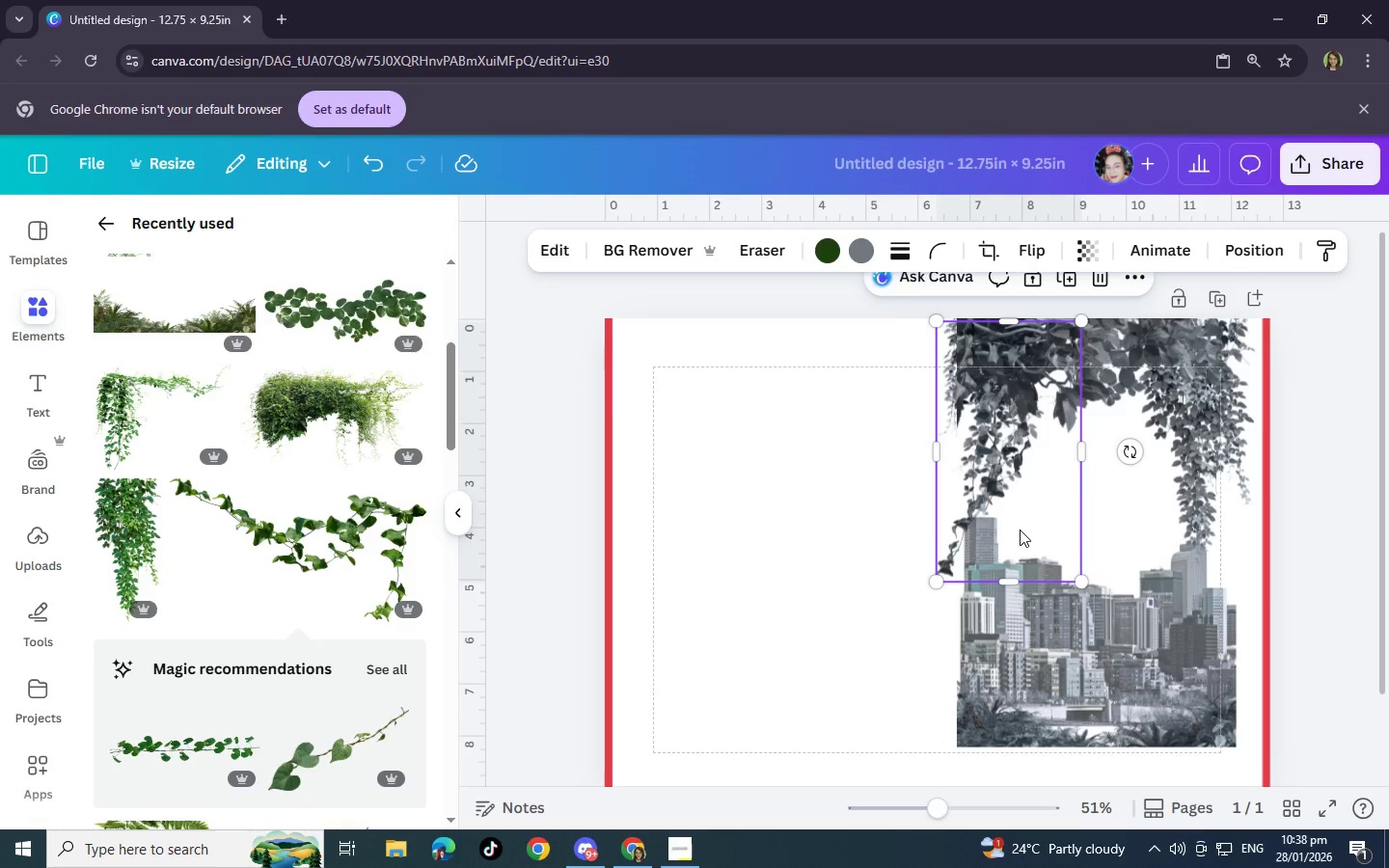 
key(Backspace)
 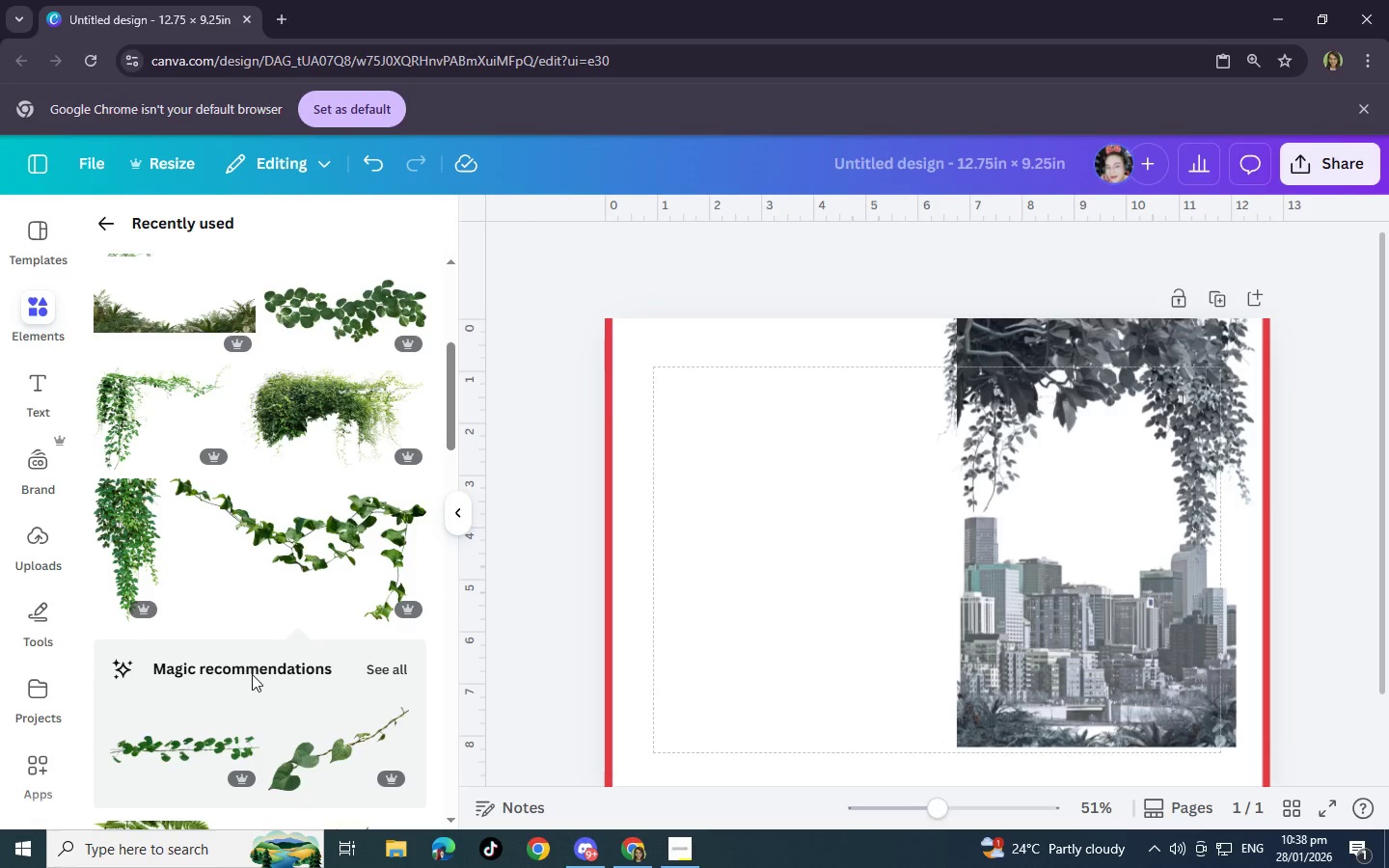 
wait(5.16)
 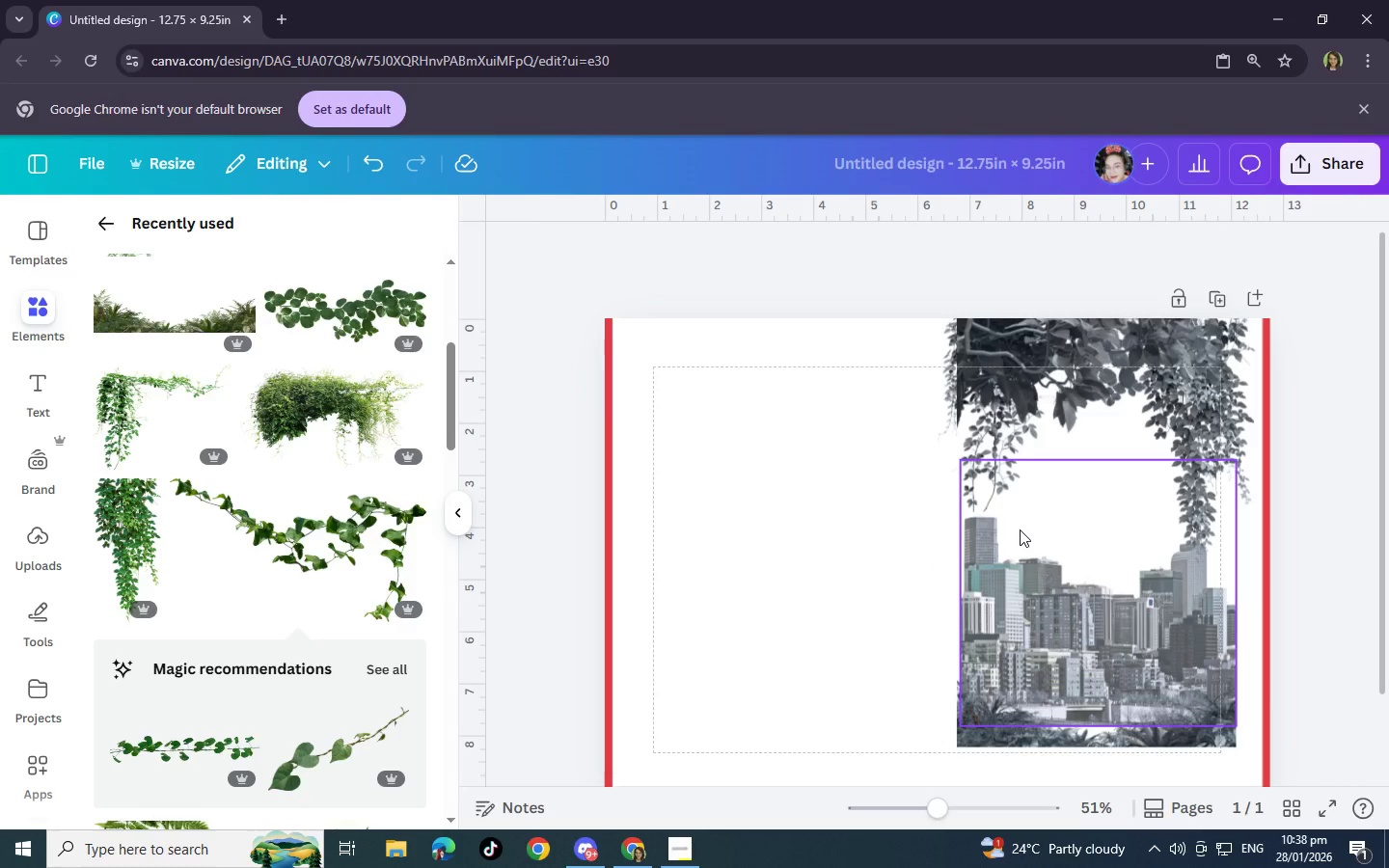 
scroll: coordinate [360, 659], scroll_direction: down, amount: 1.0
 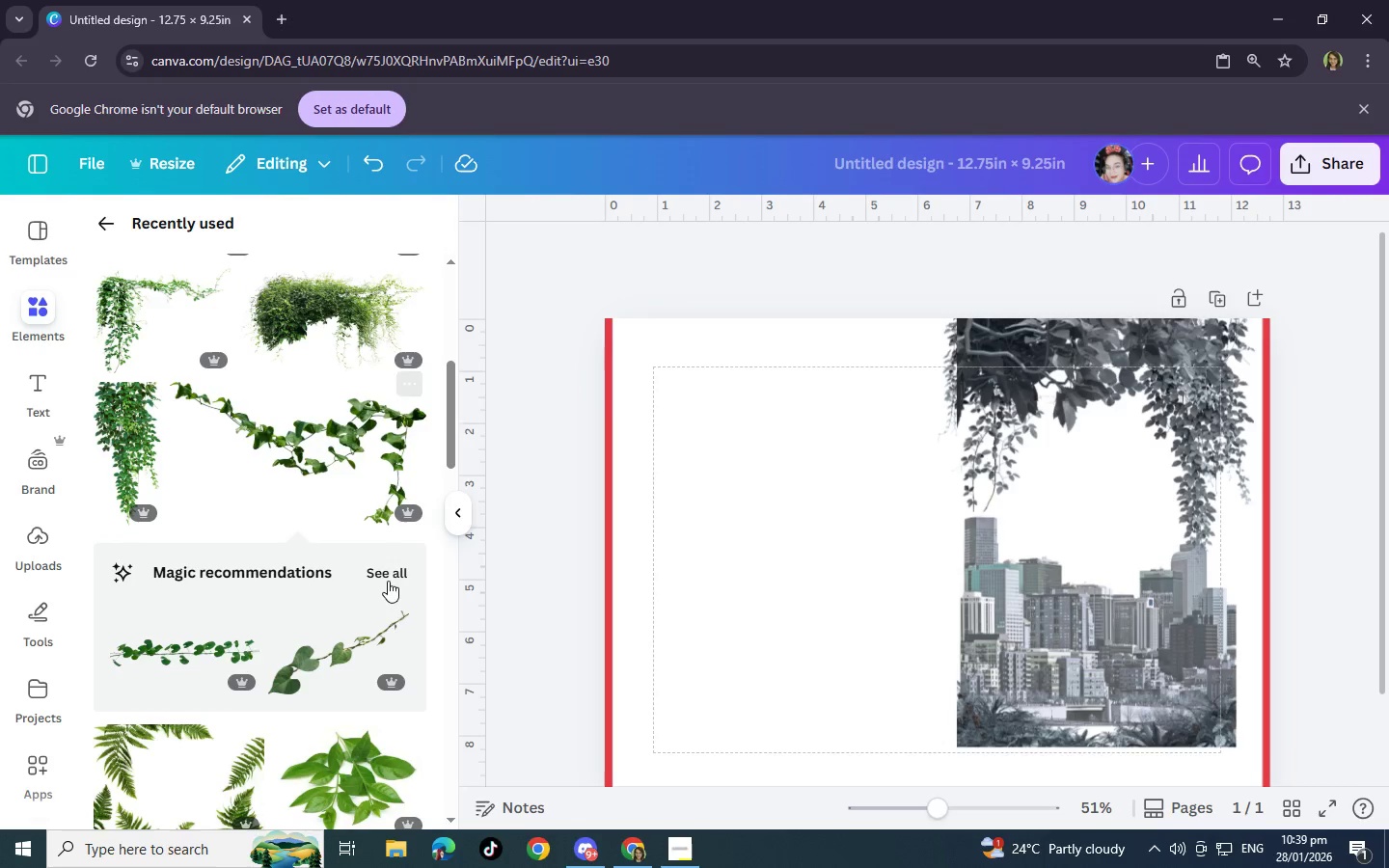 
left_click([403, 578])
 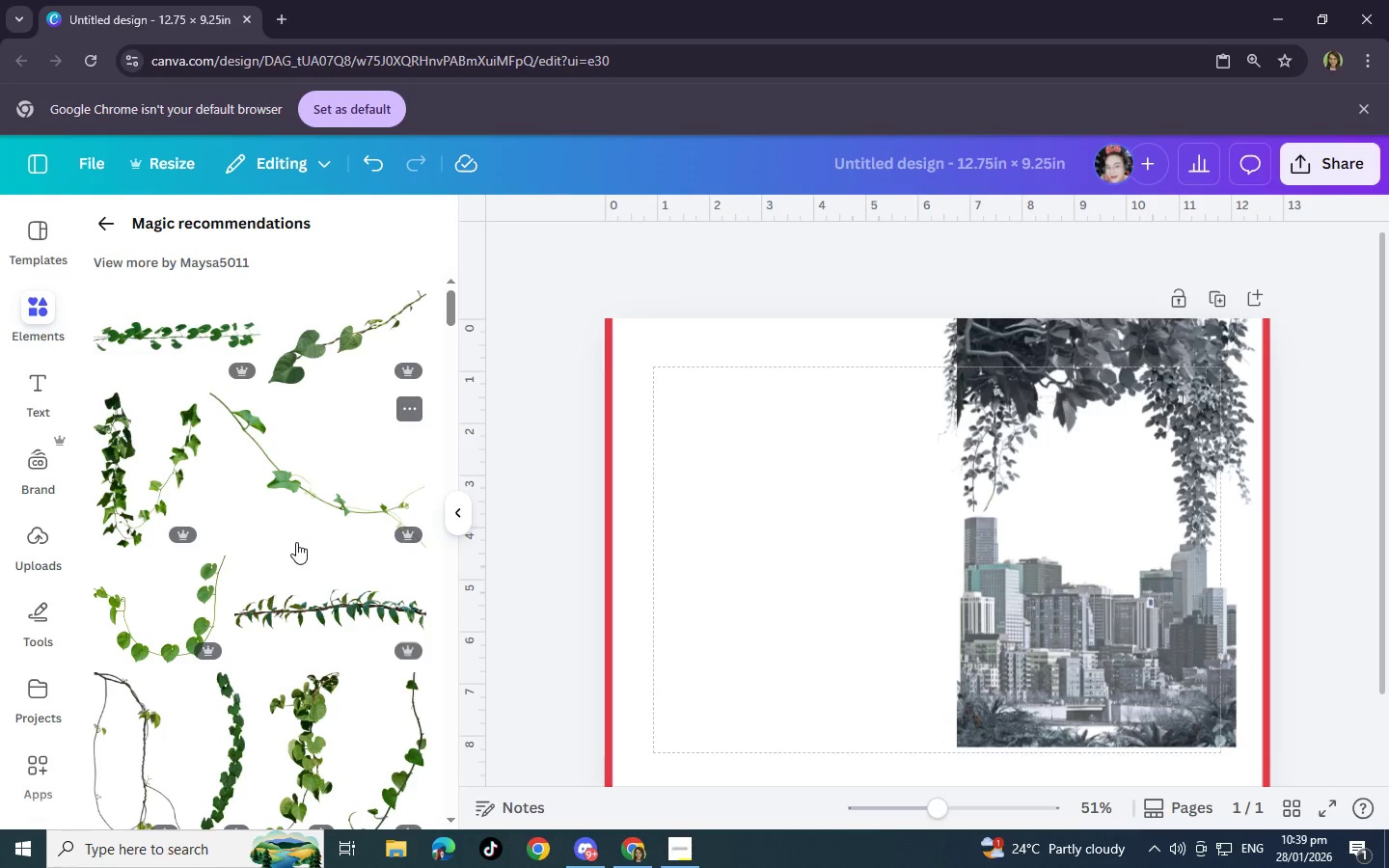 
scroll: coordinate [296, 542], scroll_direction: down, amount: 2.0
 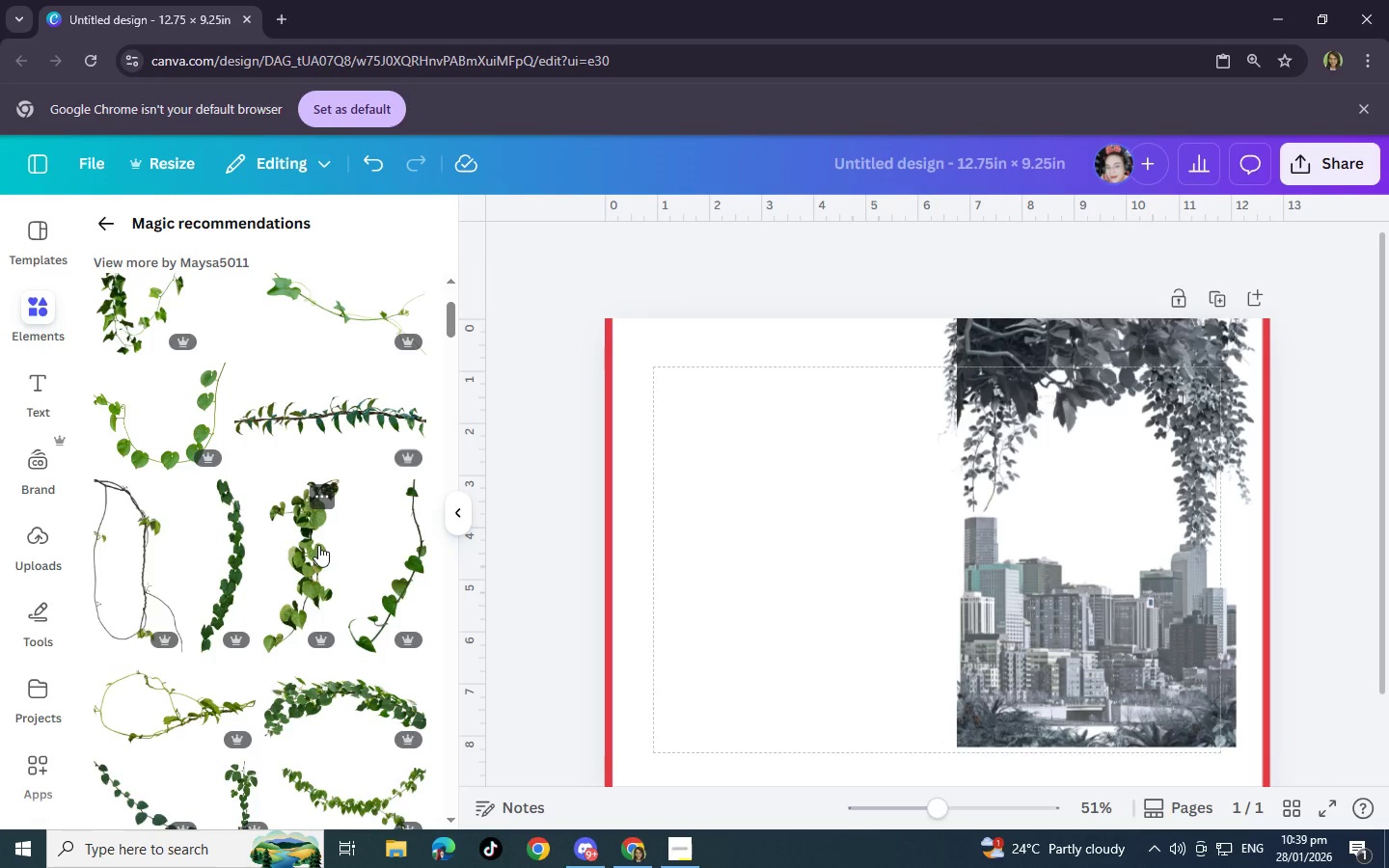 
wait(14.16)
 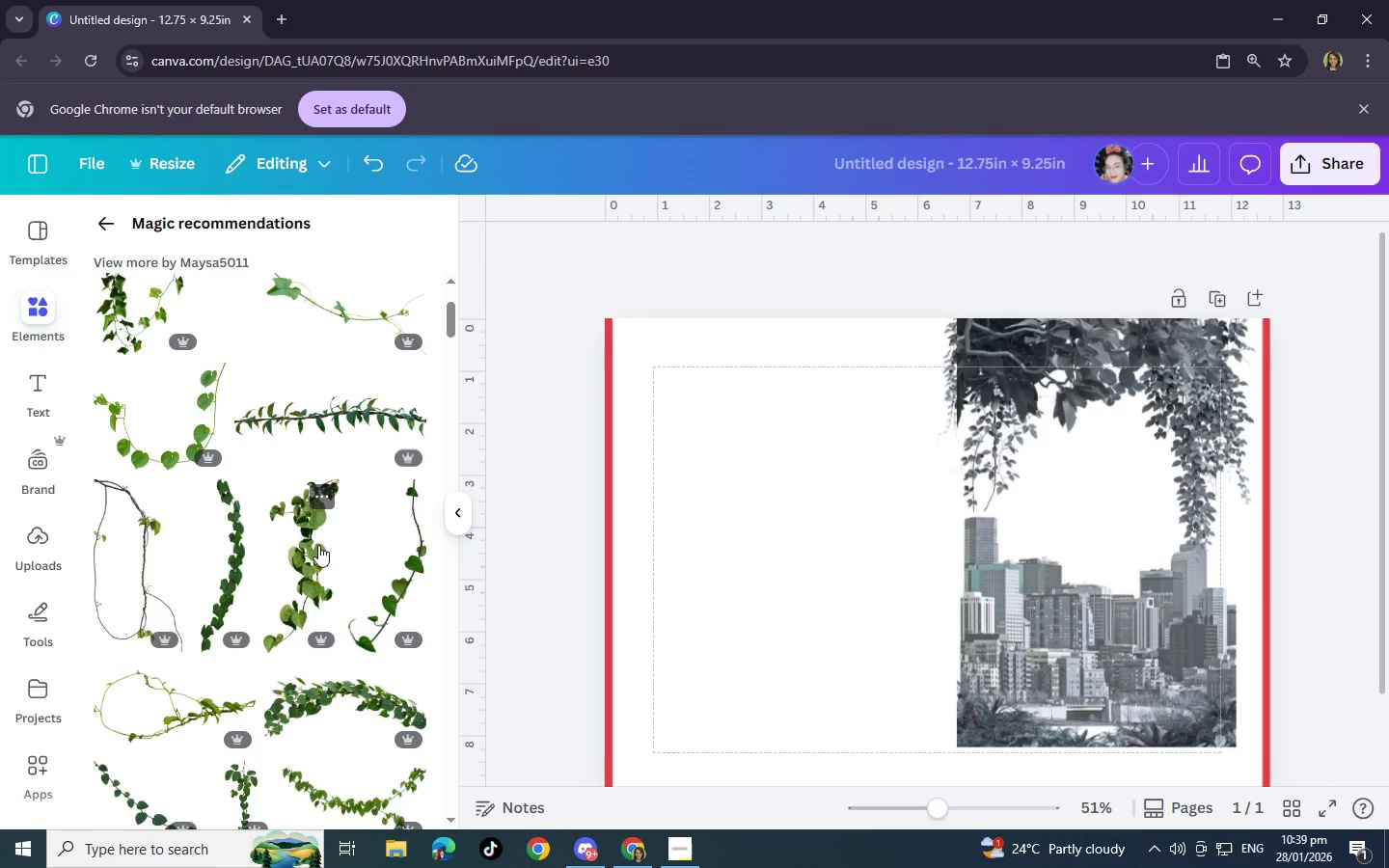 
left_click([310, 561])
 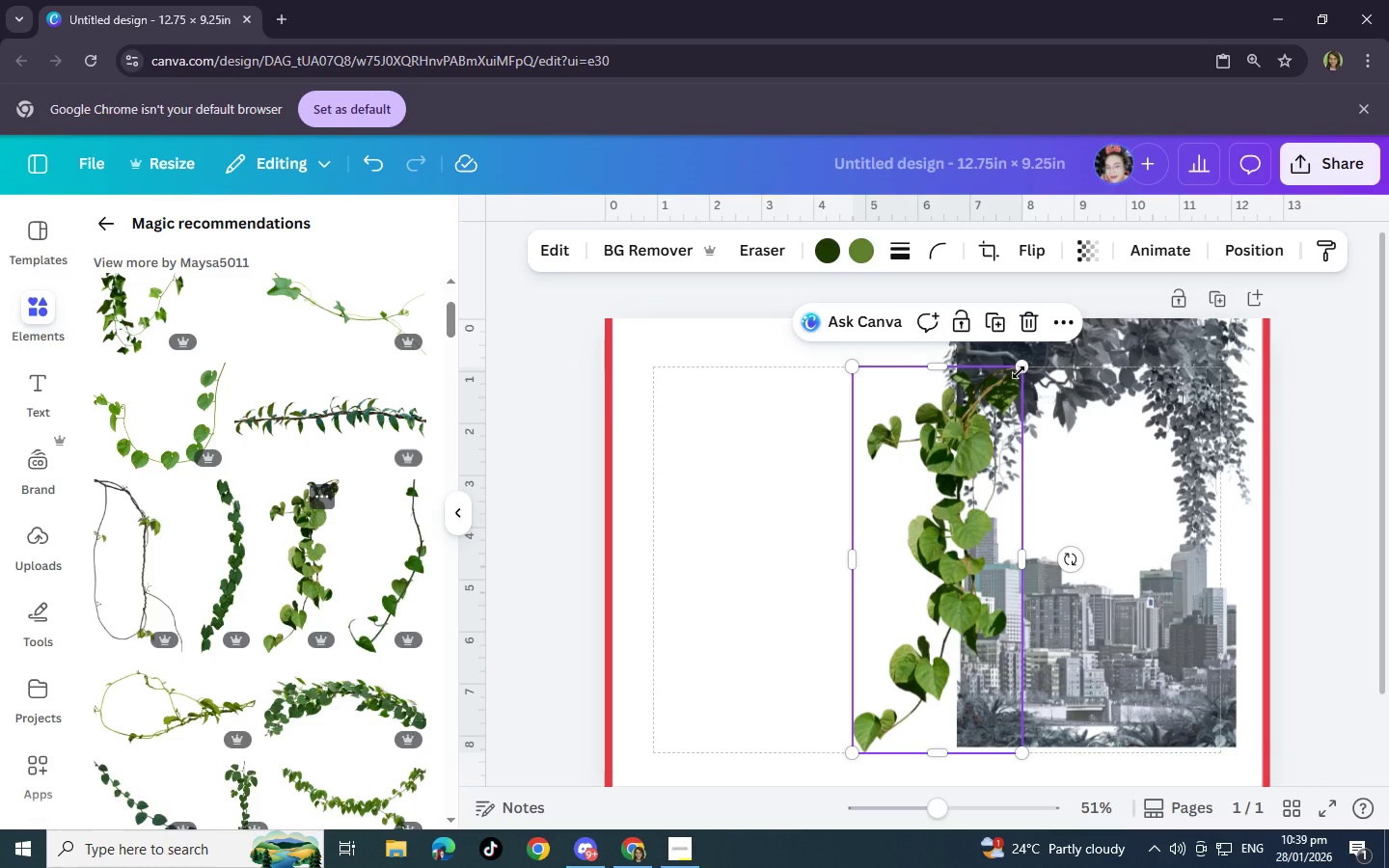 
left_click([872, 258])
 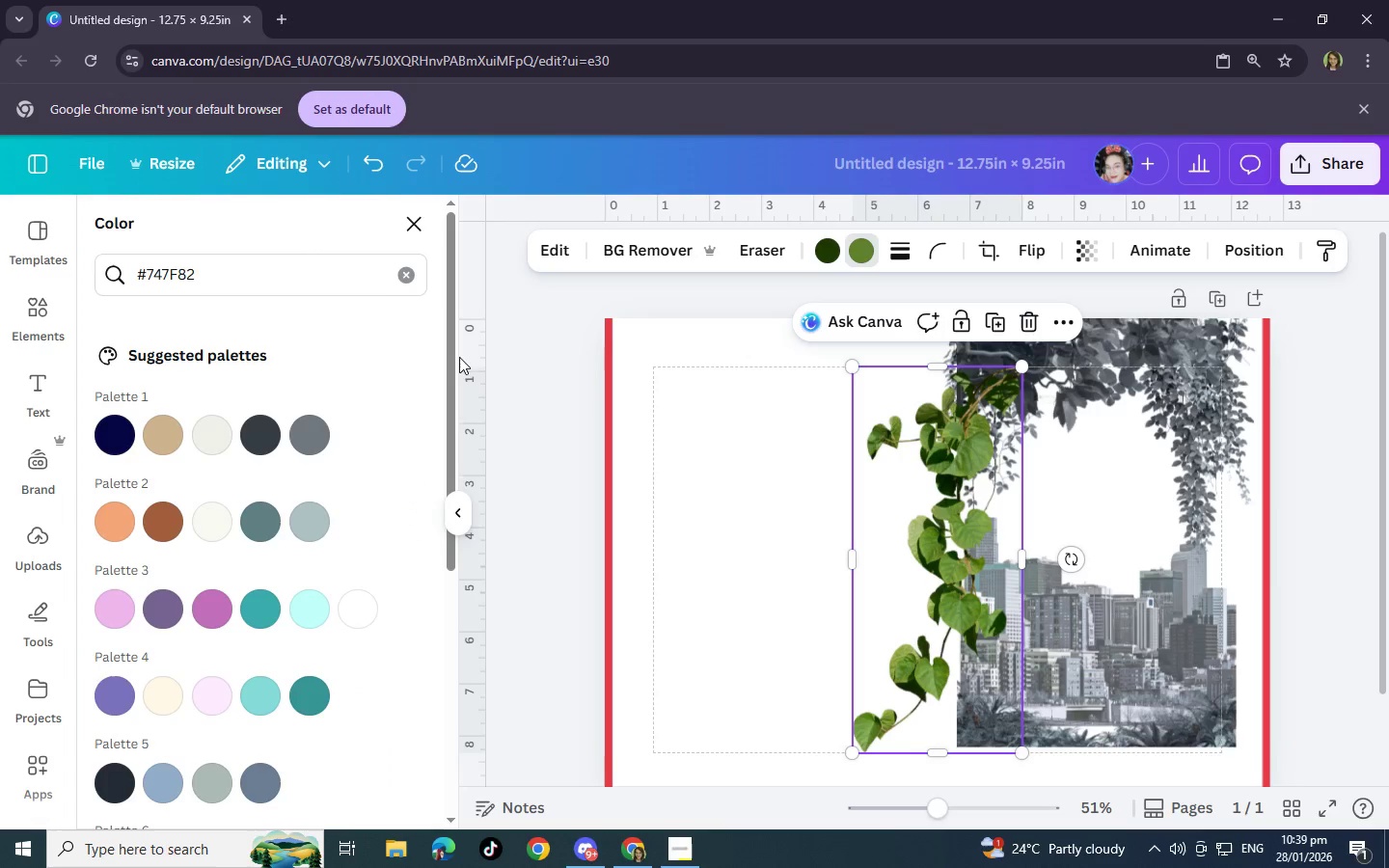 
left_click([305, 427])
 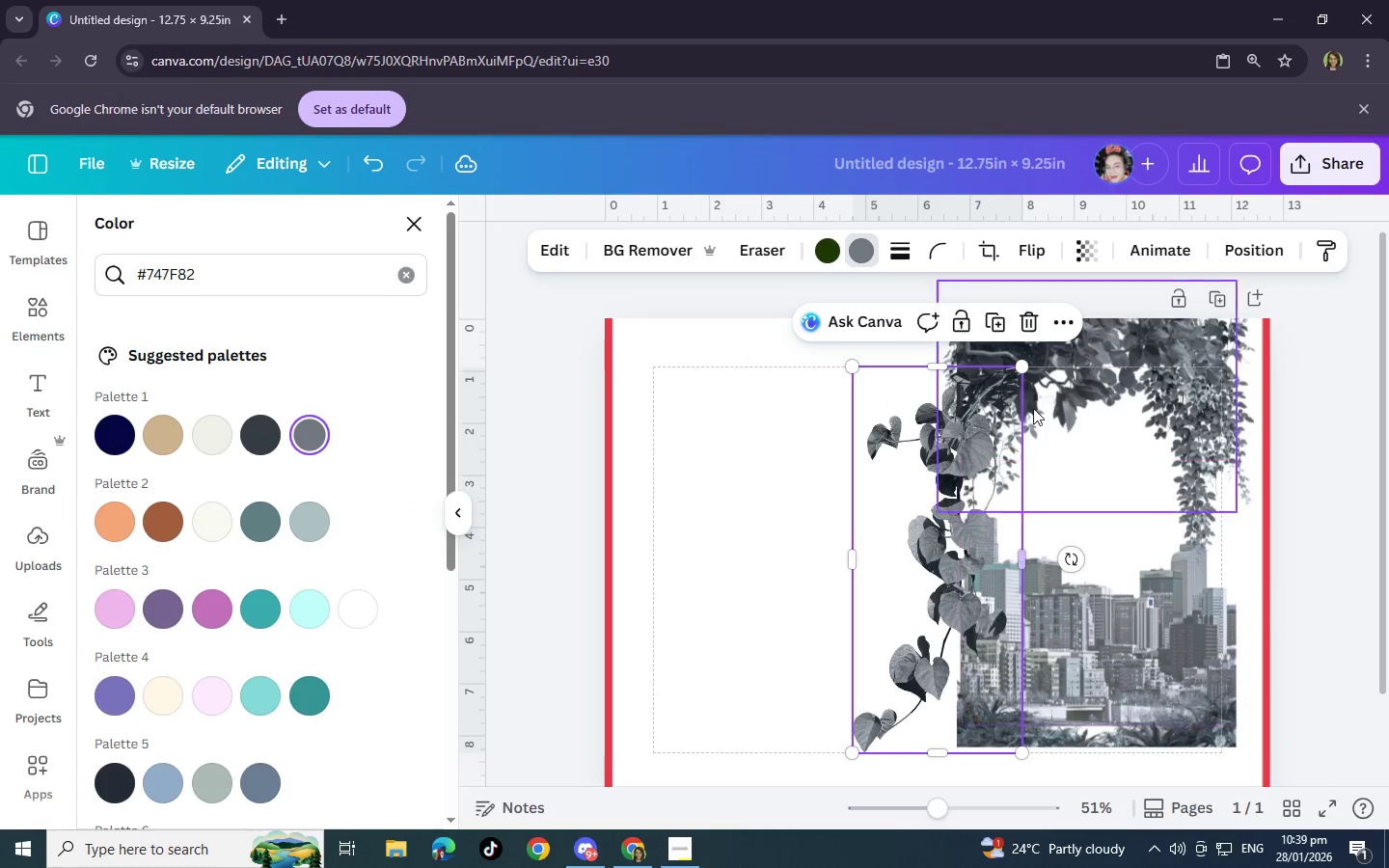 
left_click_drag(start_coordinate=[1019, 750], to_coordinate=[940, 582])
 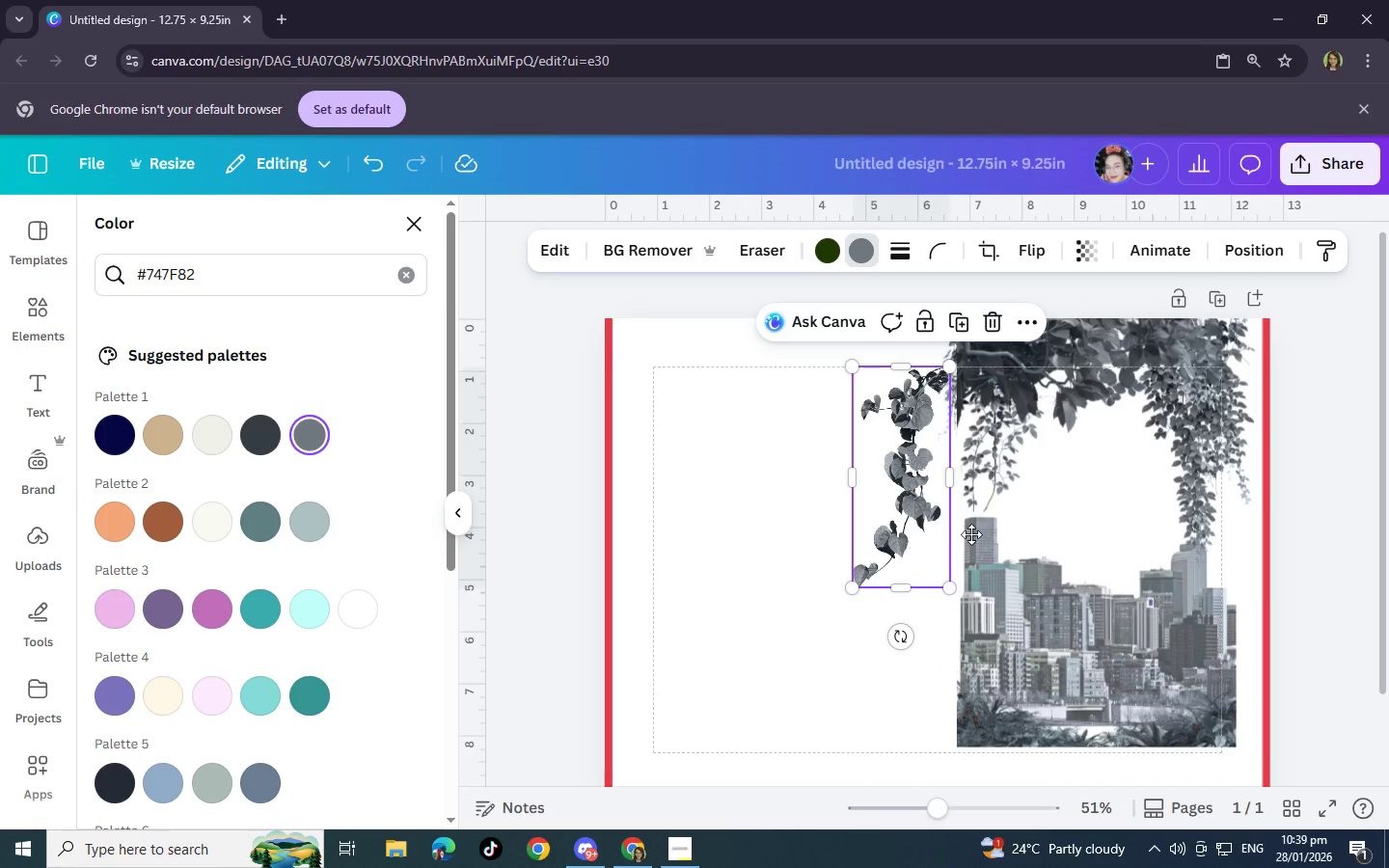 
left_click_drag(start_coordinate=[905, 546], to_coordinate=[994, 555])
 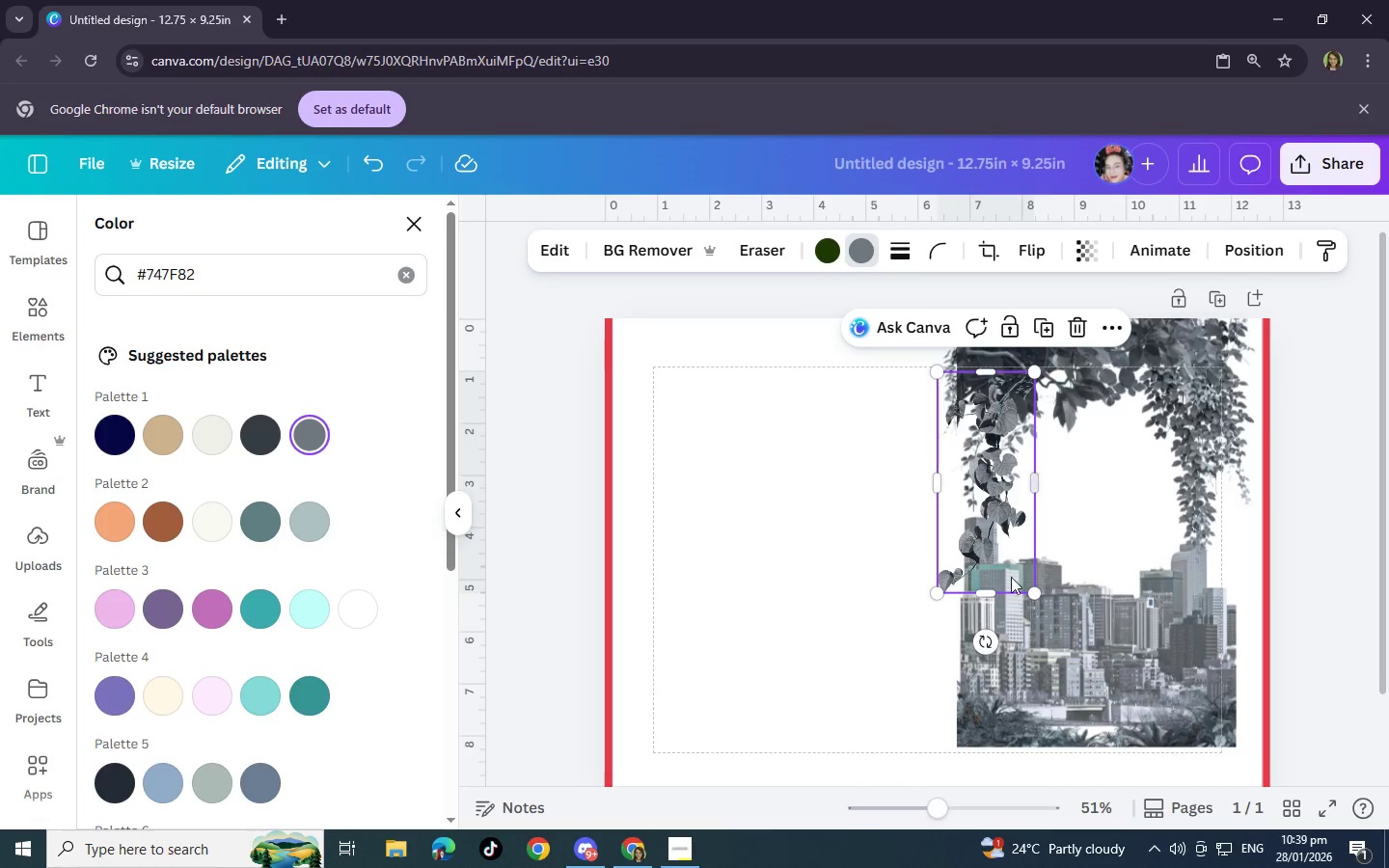 
left_click_drag(start_coordinate=[985, 640], to_coordinate=[959, 442])
 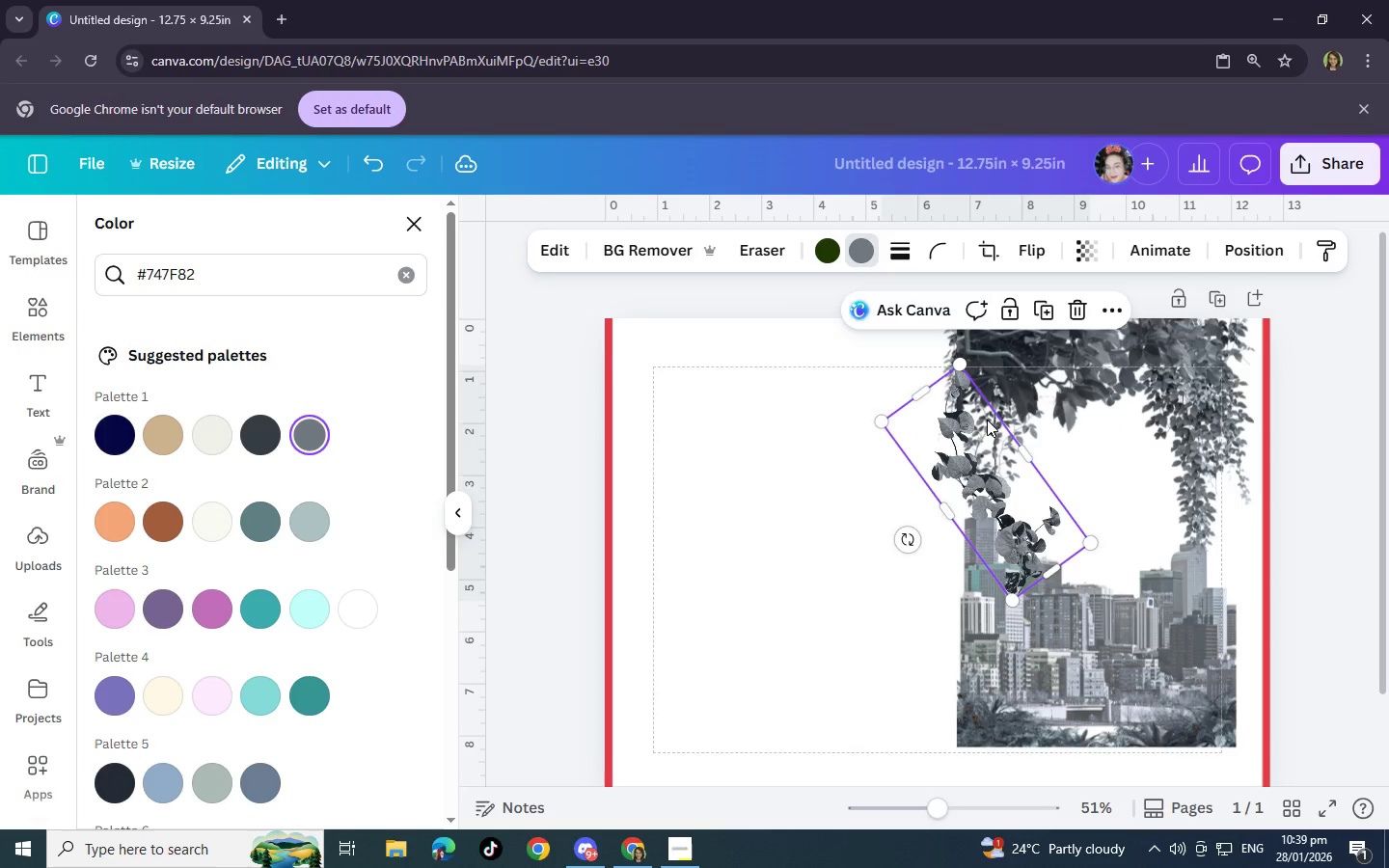 
left_click_drag(start_coordinate=[985, 420], to_coordinate=[1000, 416])
 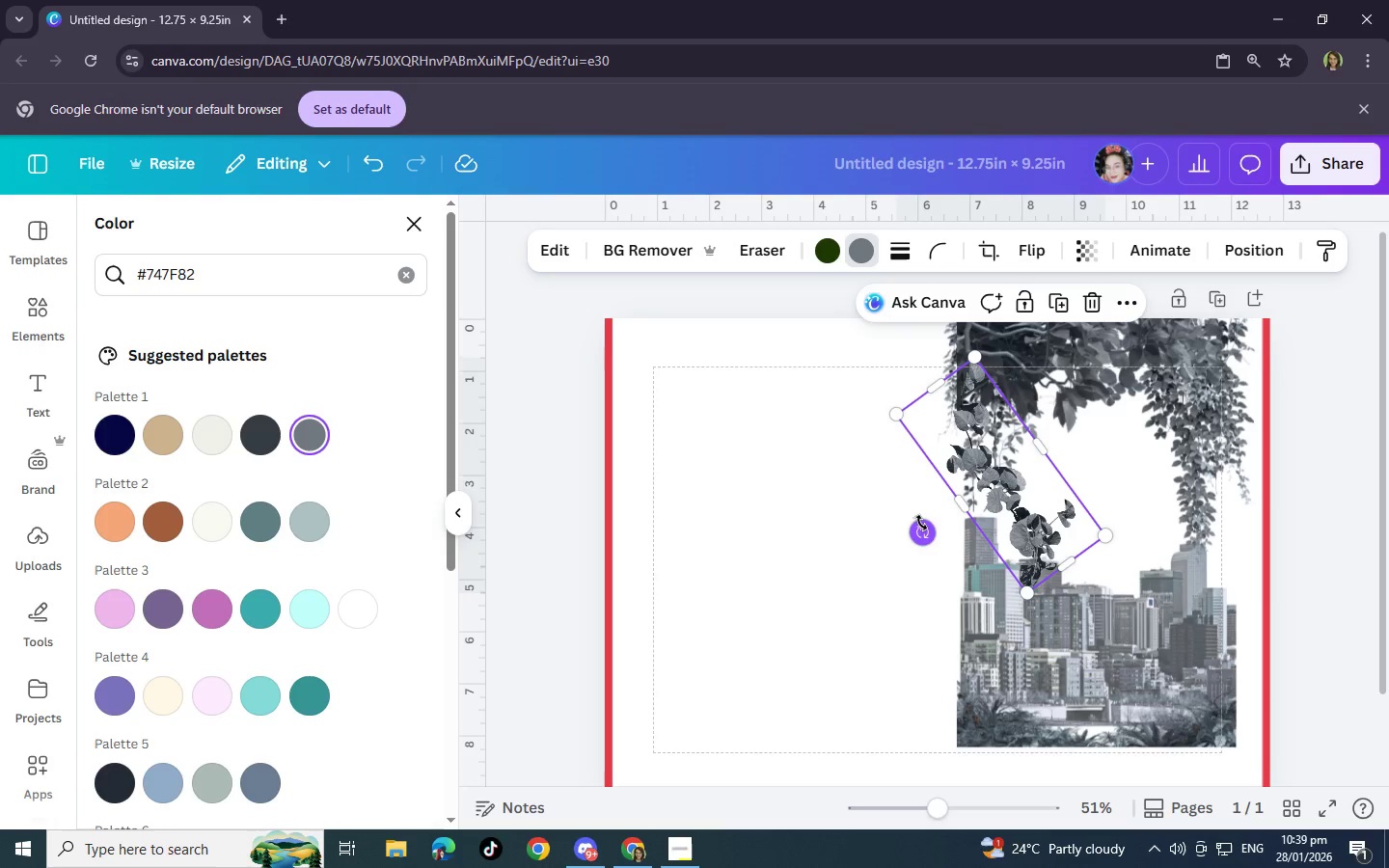 
left_click_drag(start_coordinate=[920, 527], to_coordinate=[945, 470])
 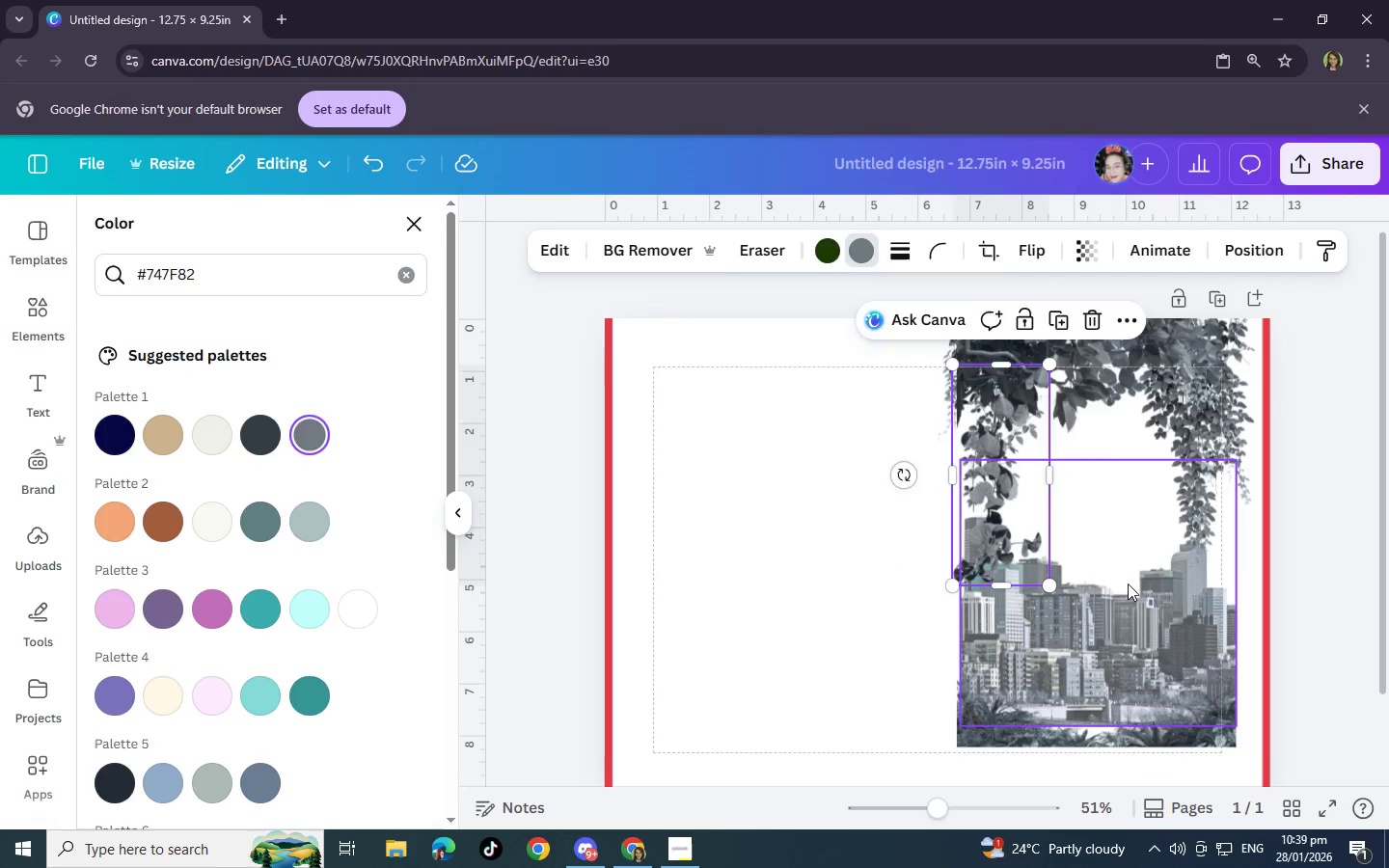 
left_click([1128, 583])
 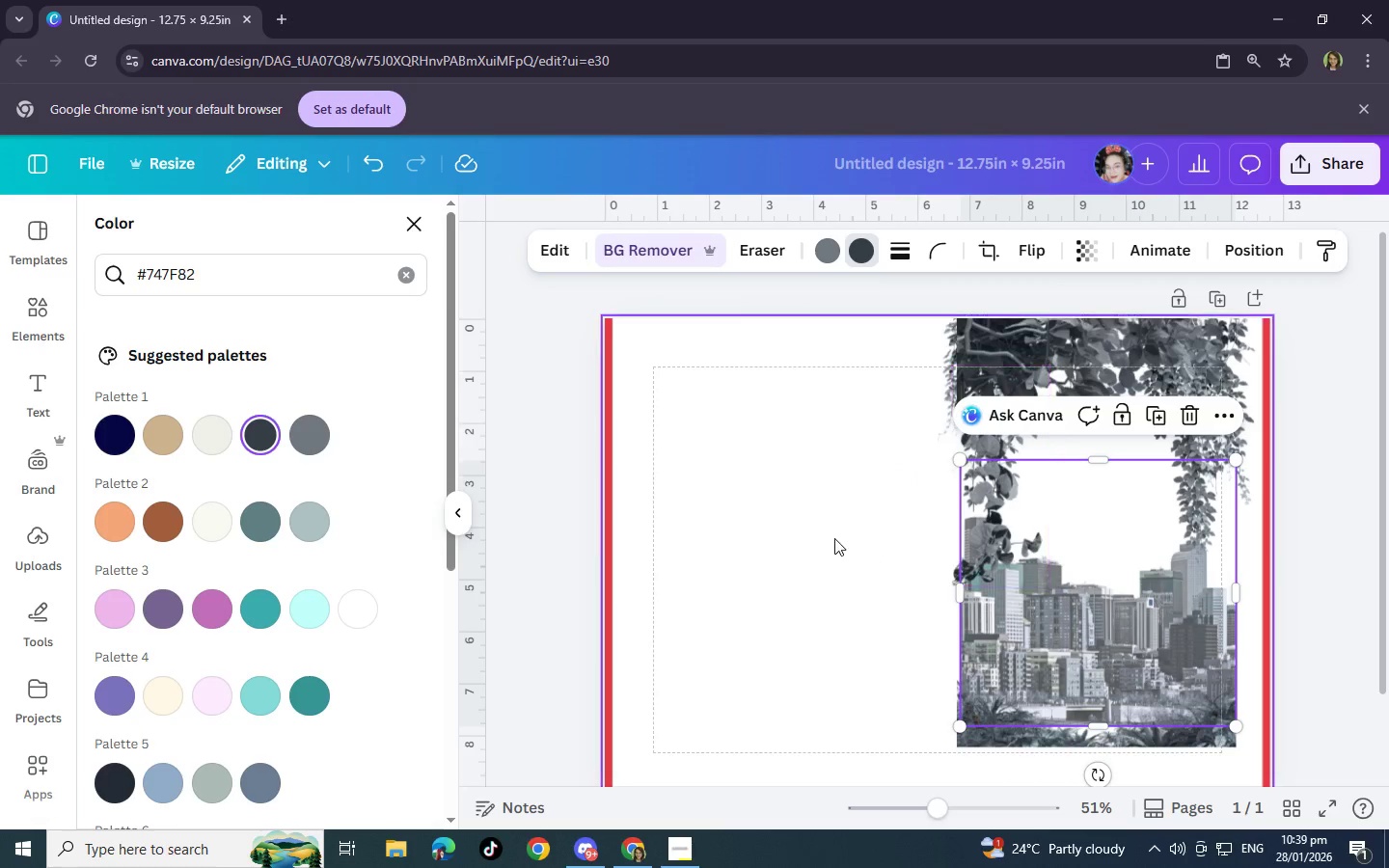 
left_click([833, 537])
 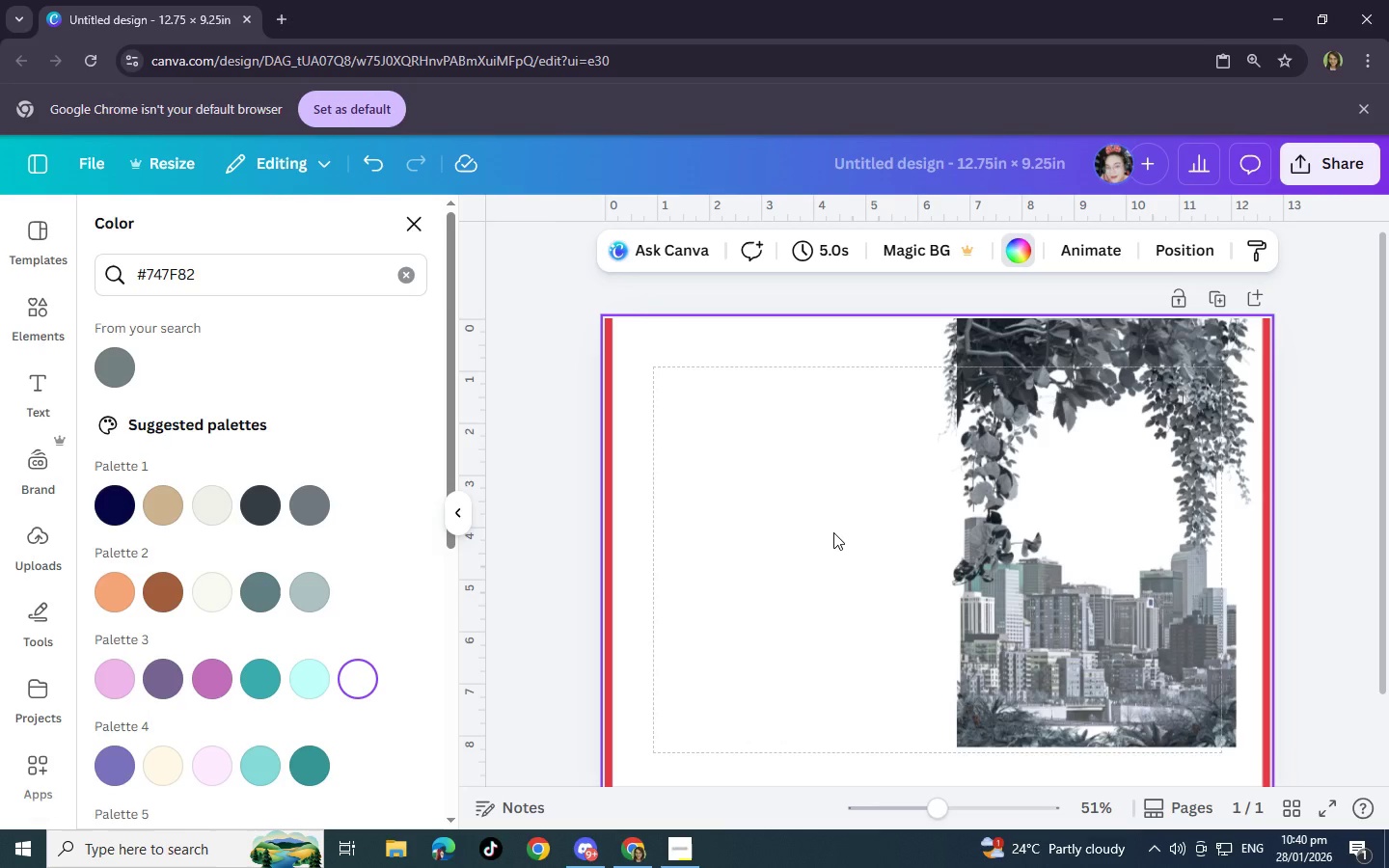 
wait(31.94)
 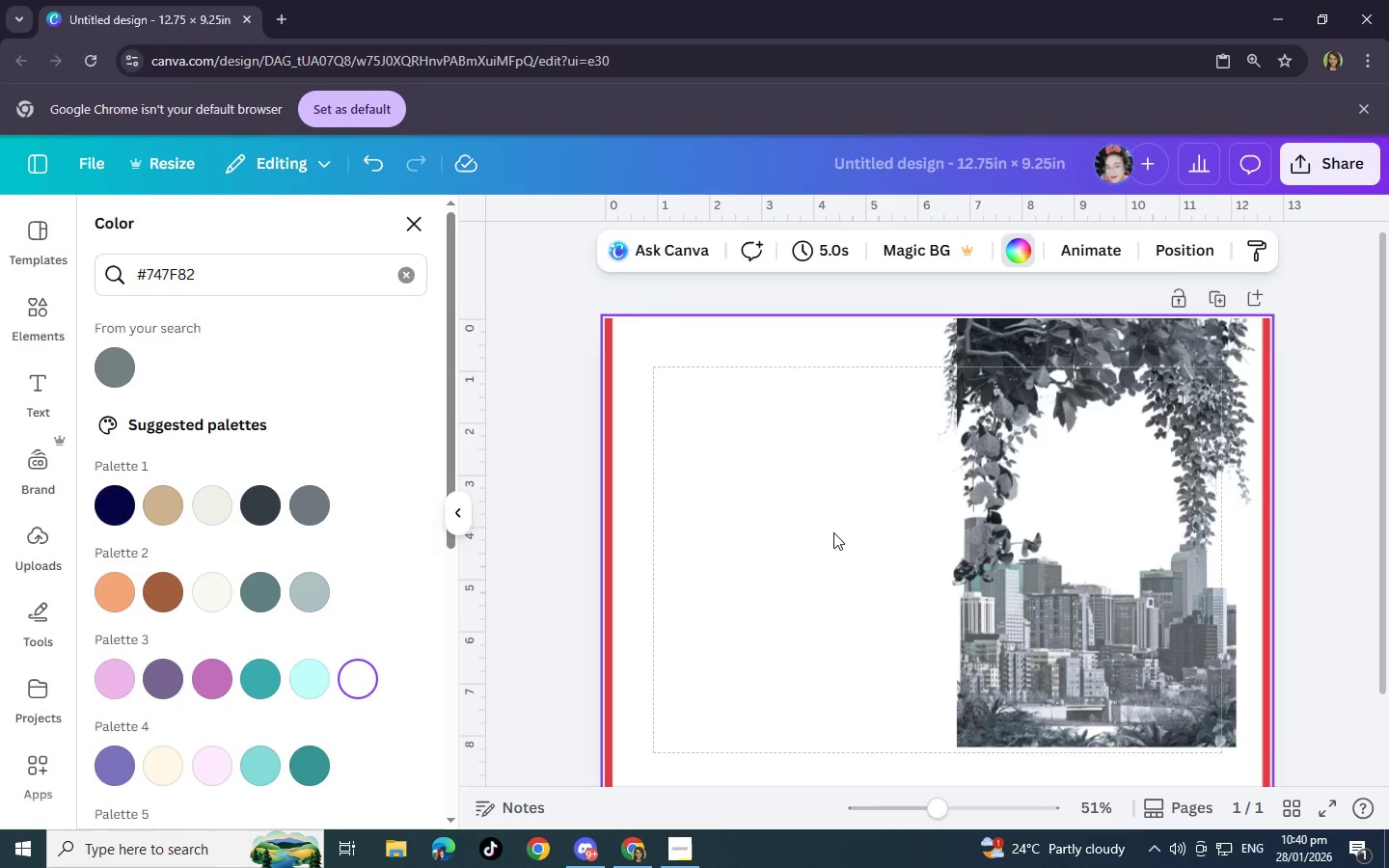 
left_click_drag(start_coordinate=[213, 270], to_coordinate=[127, 285])
 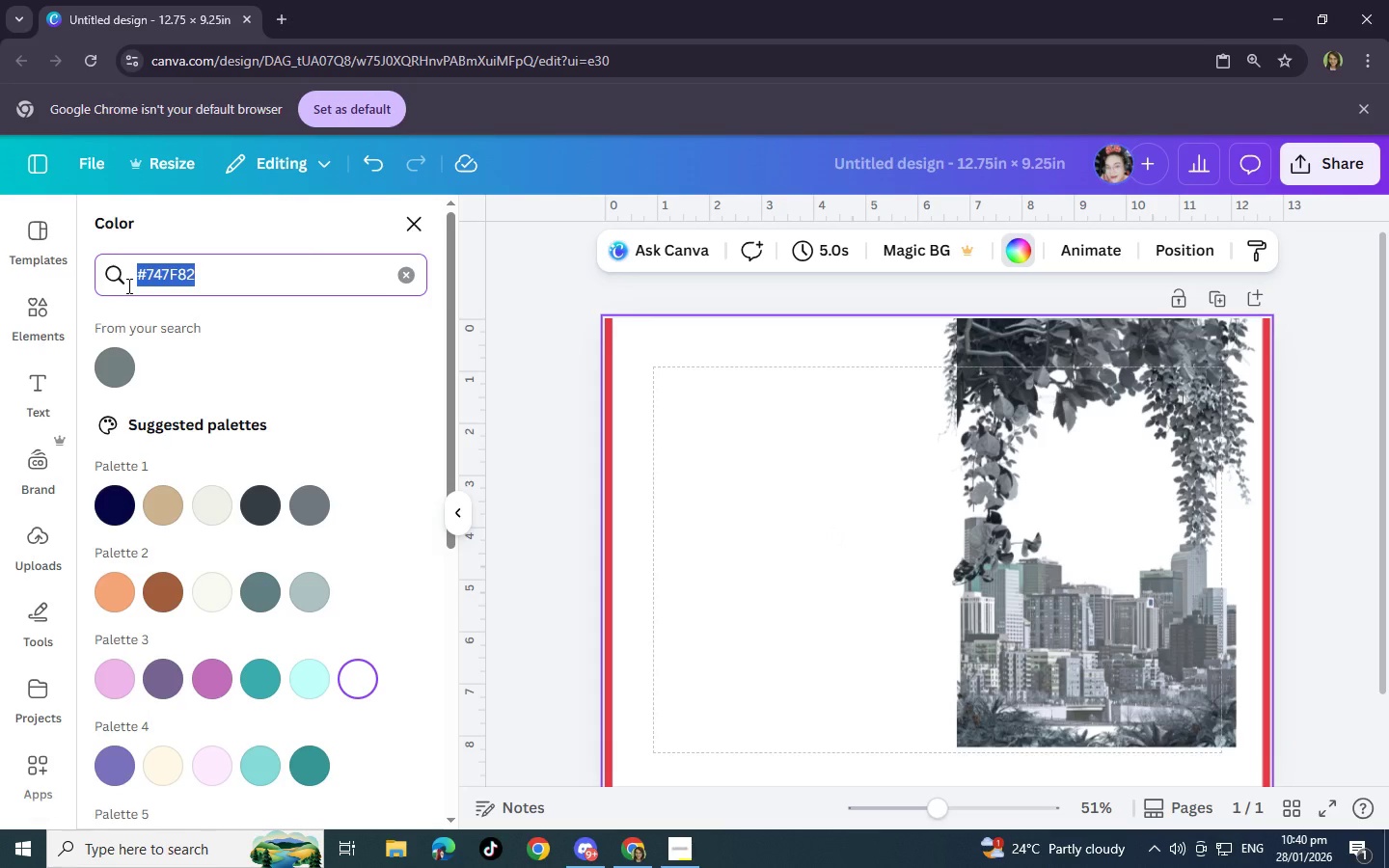 
key(Backspace)
 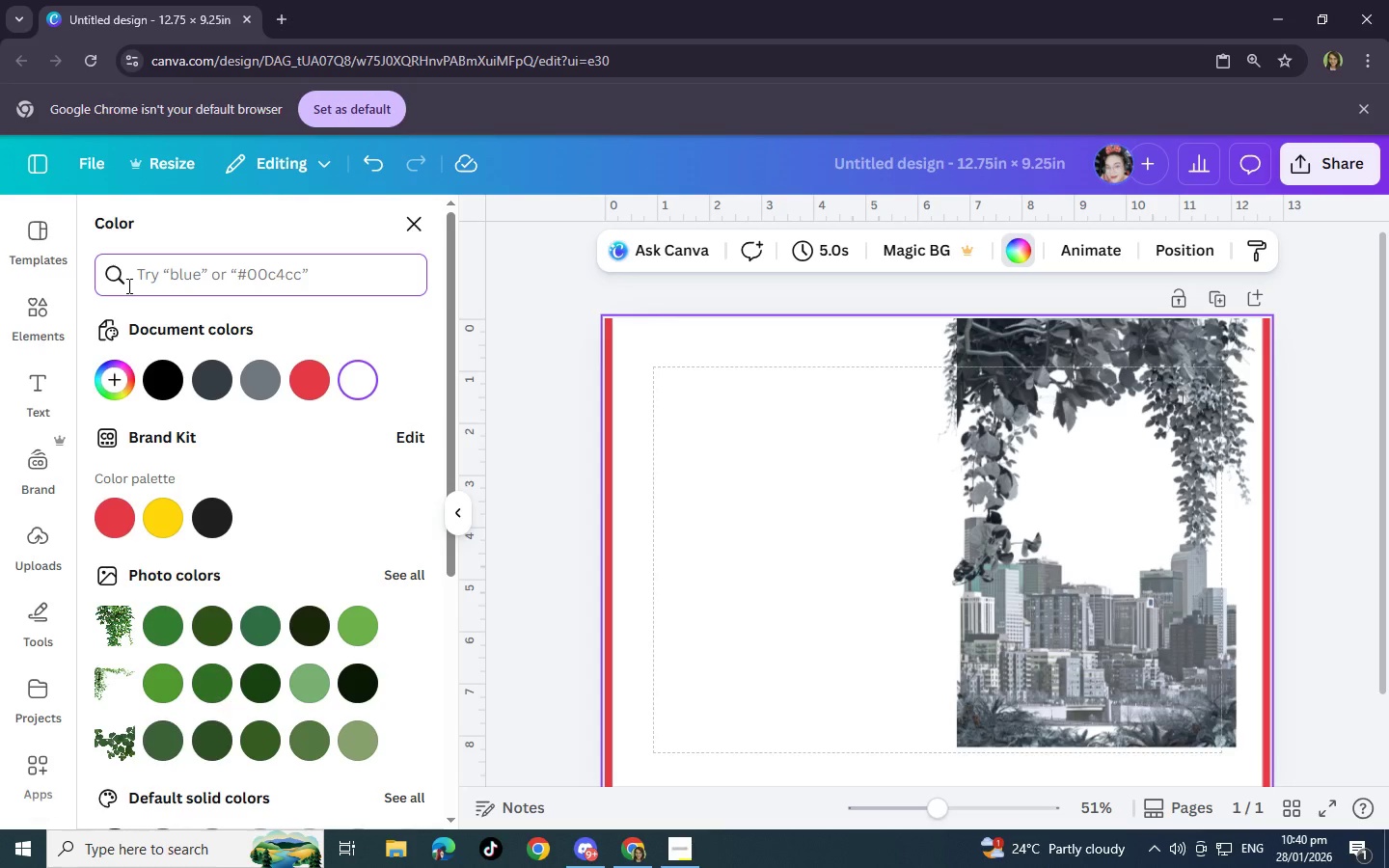 
key(3)
 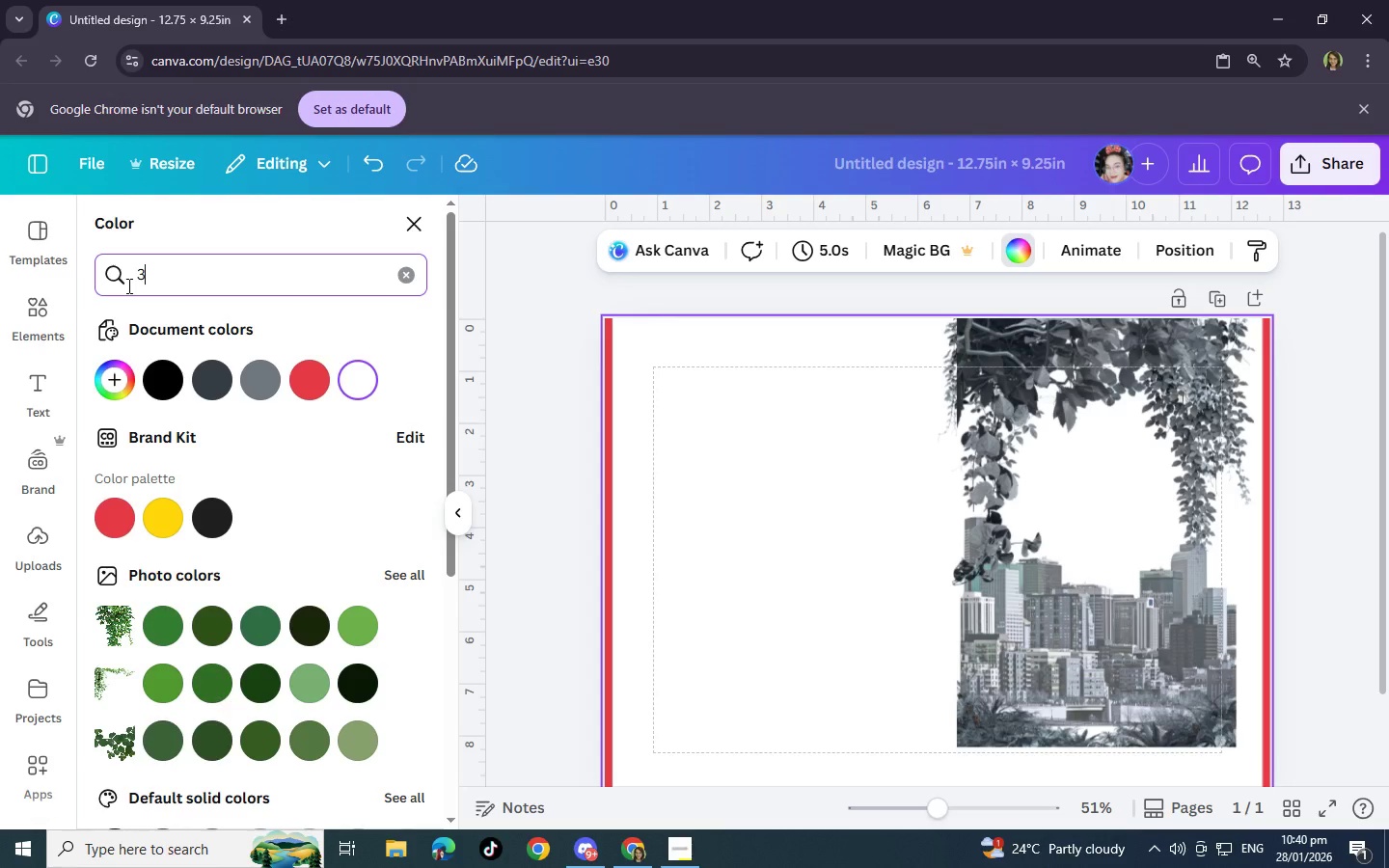 
key(Backspace)
 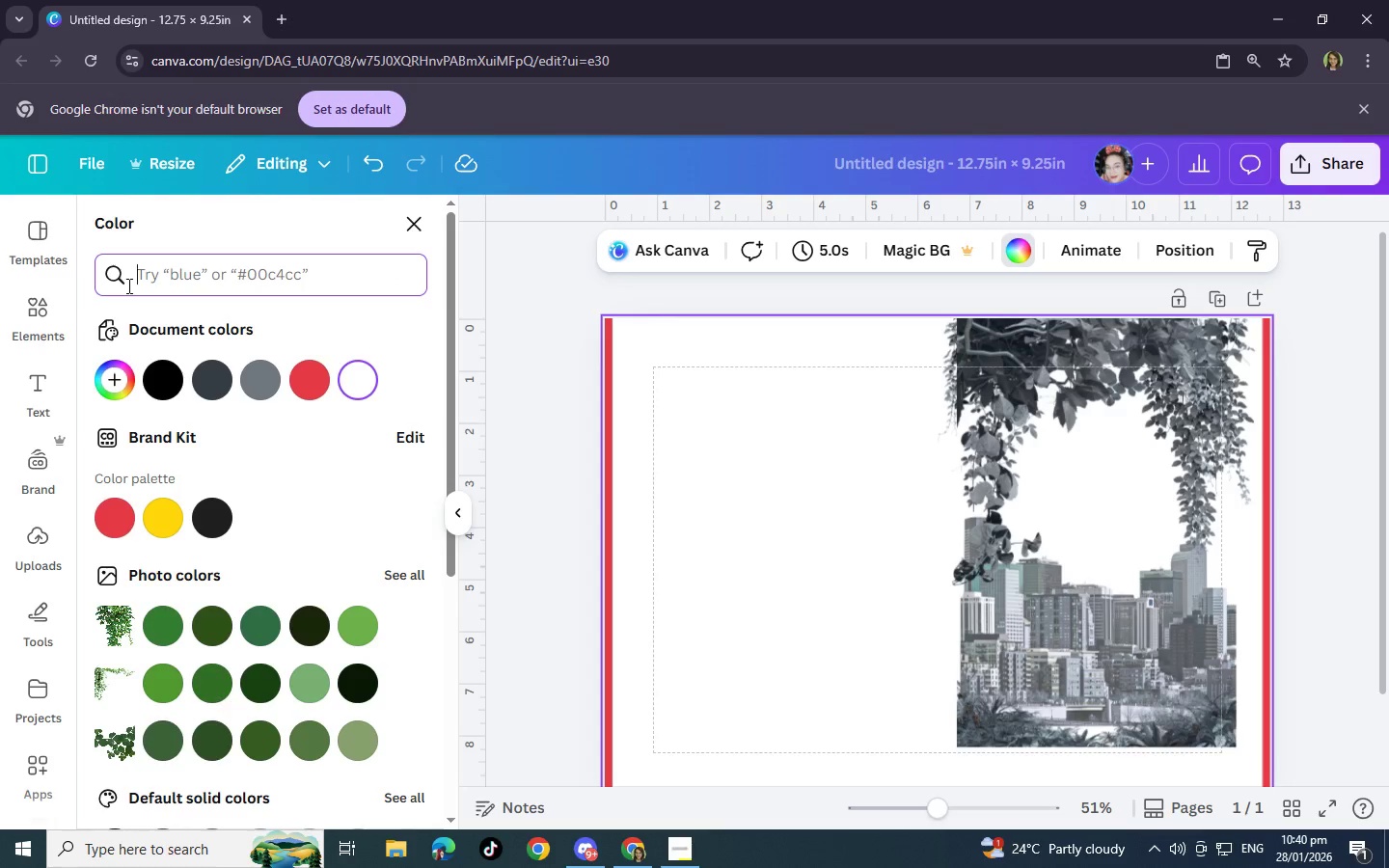 
key(Shift+3)
 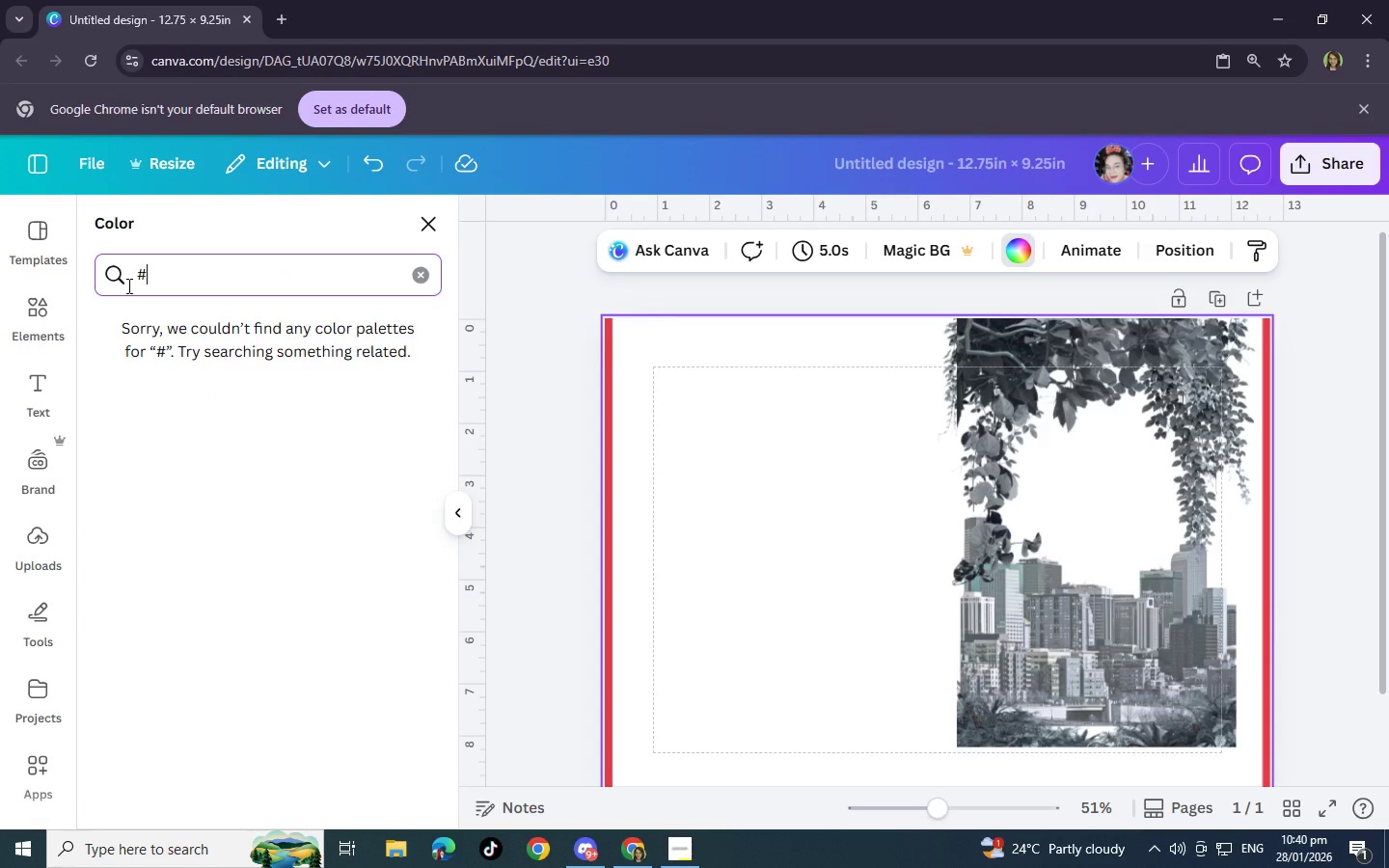 
type(2F5D)
 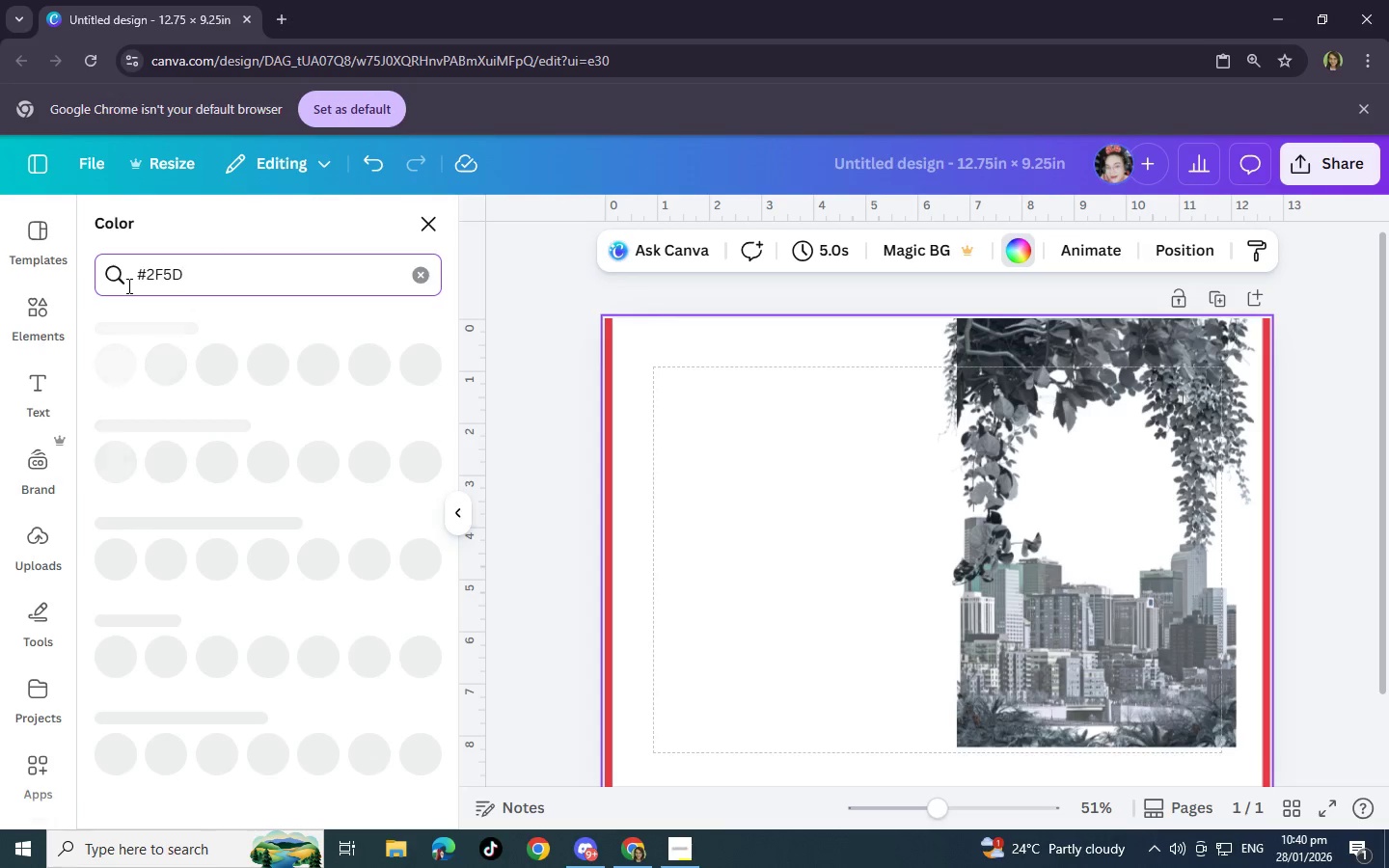 
type(3A)
 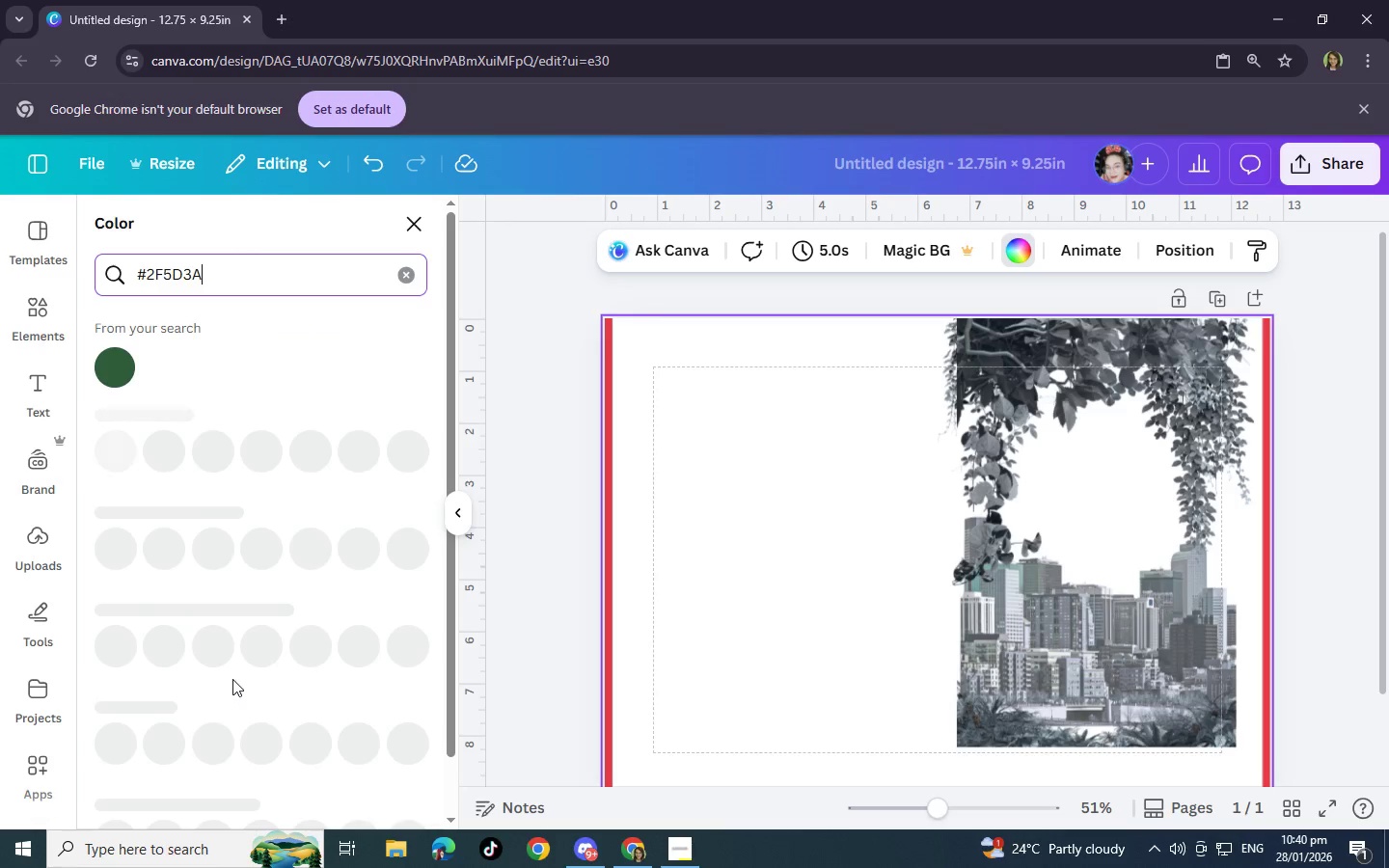 
mouse_move([259, 640])
 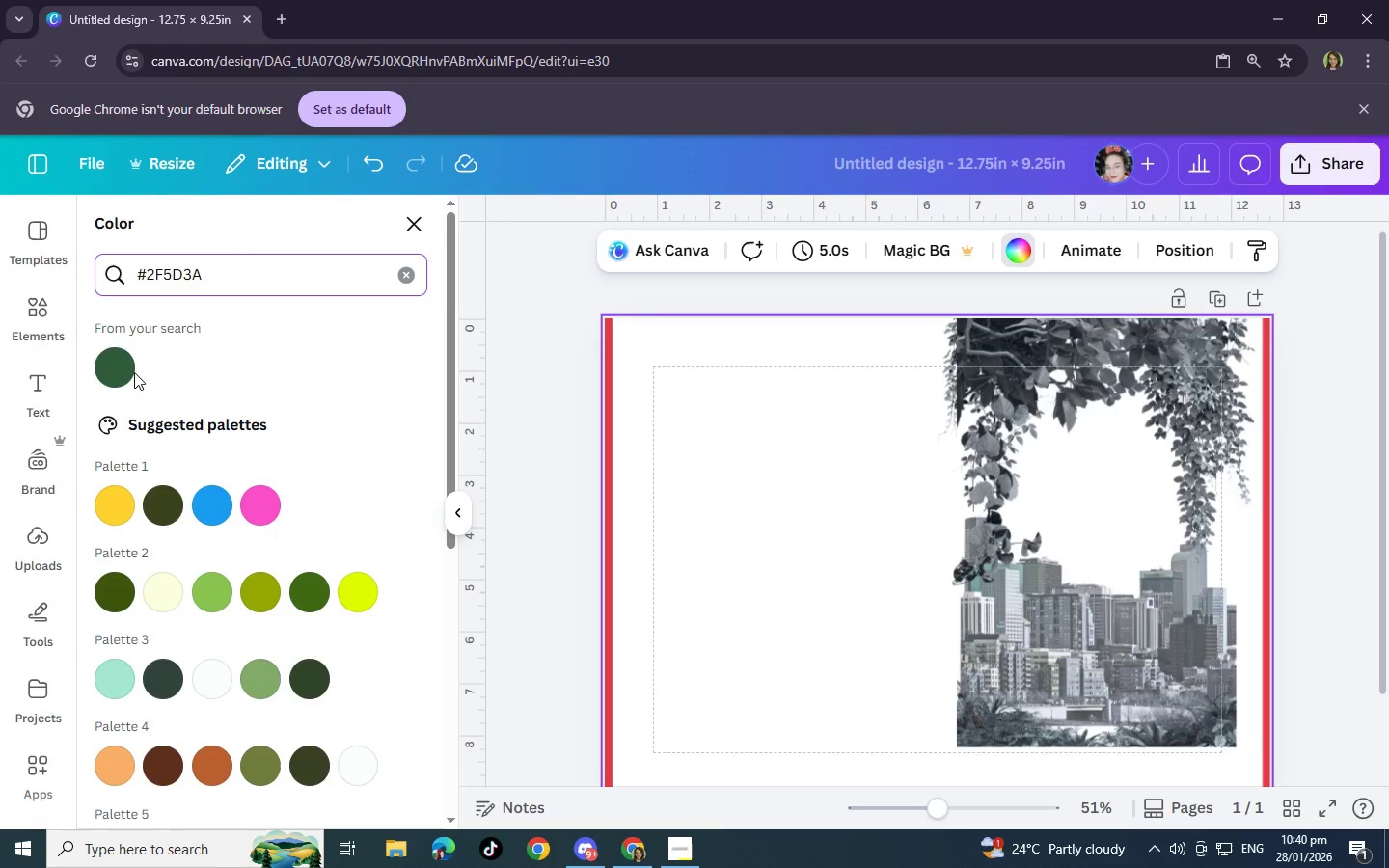 
left_click([113, 366])
 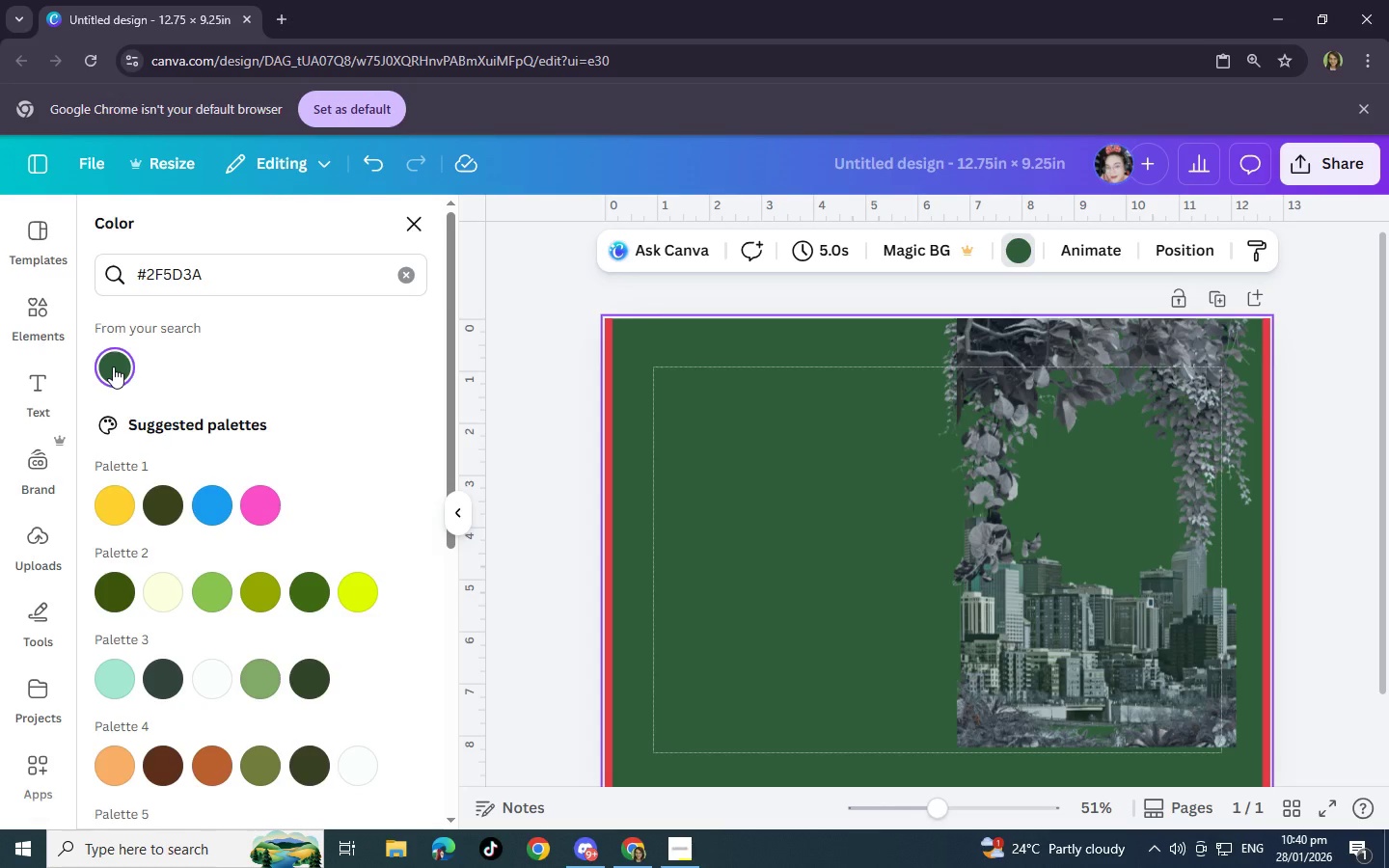 
key(Control+Z)
 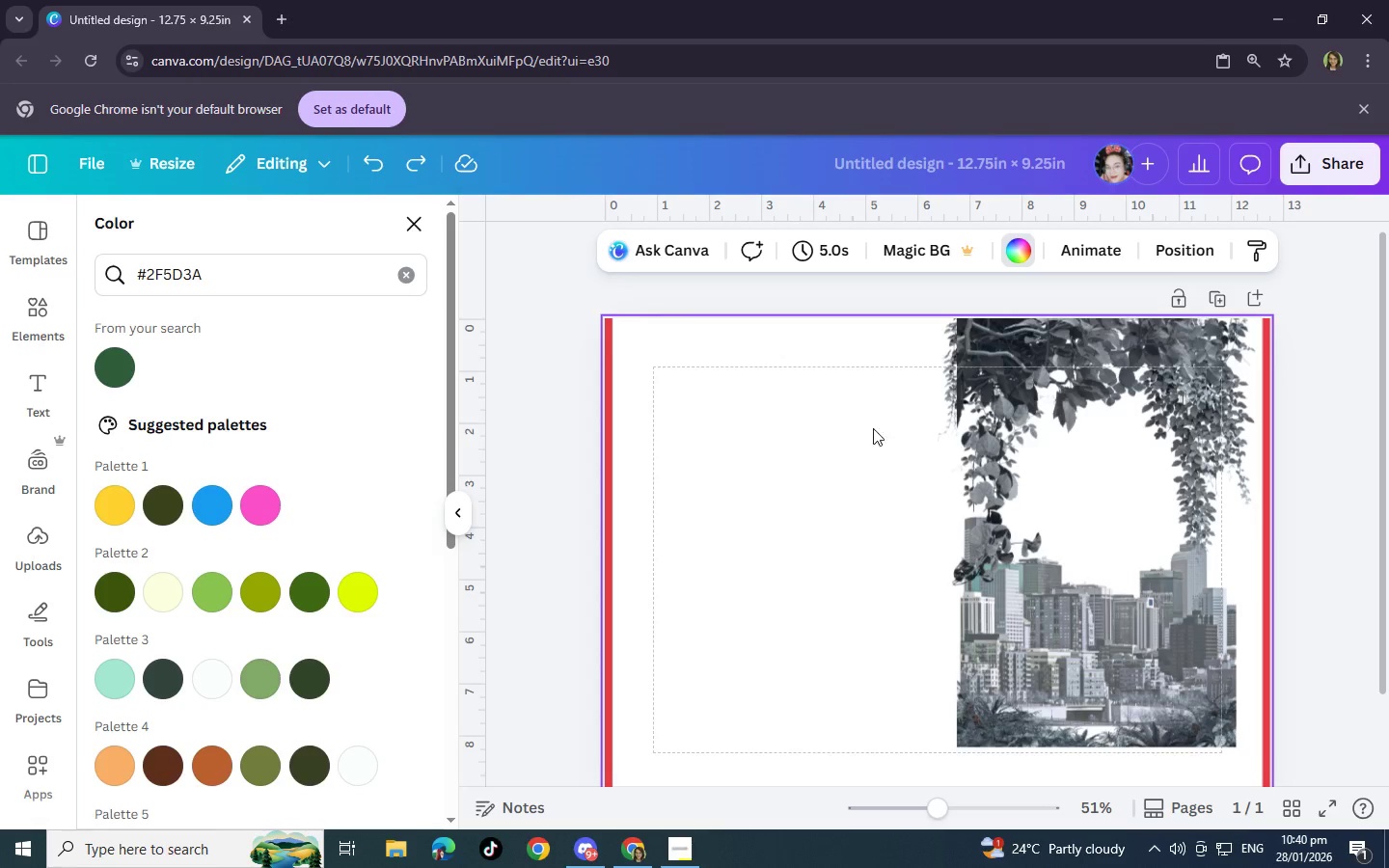 
left_click([1109, 393])
 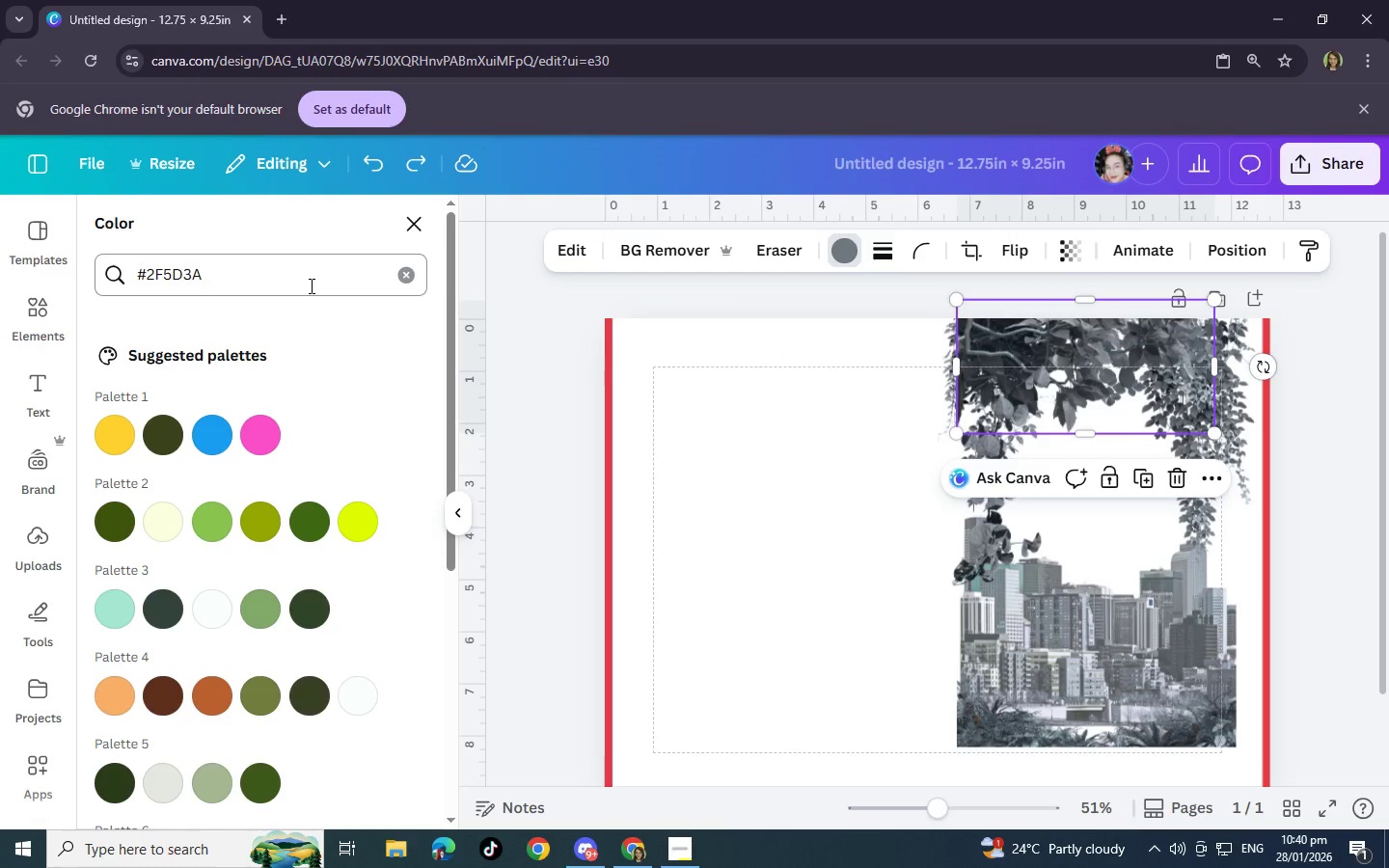 
wait(6.88)
 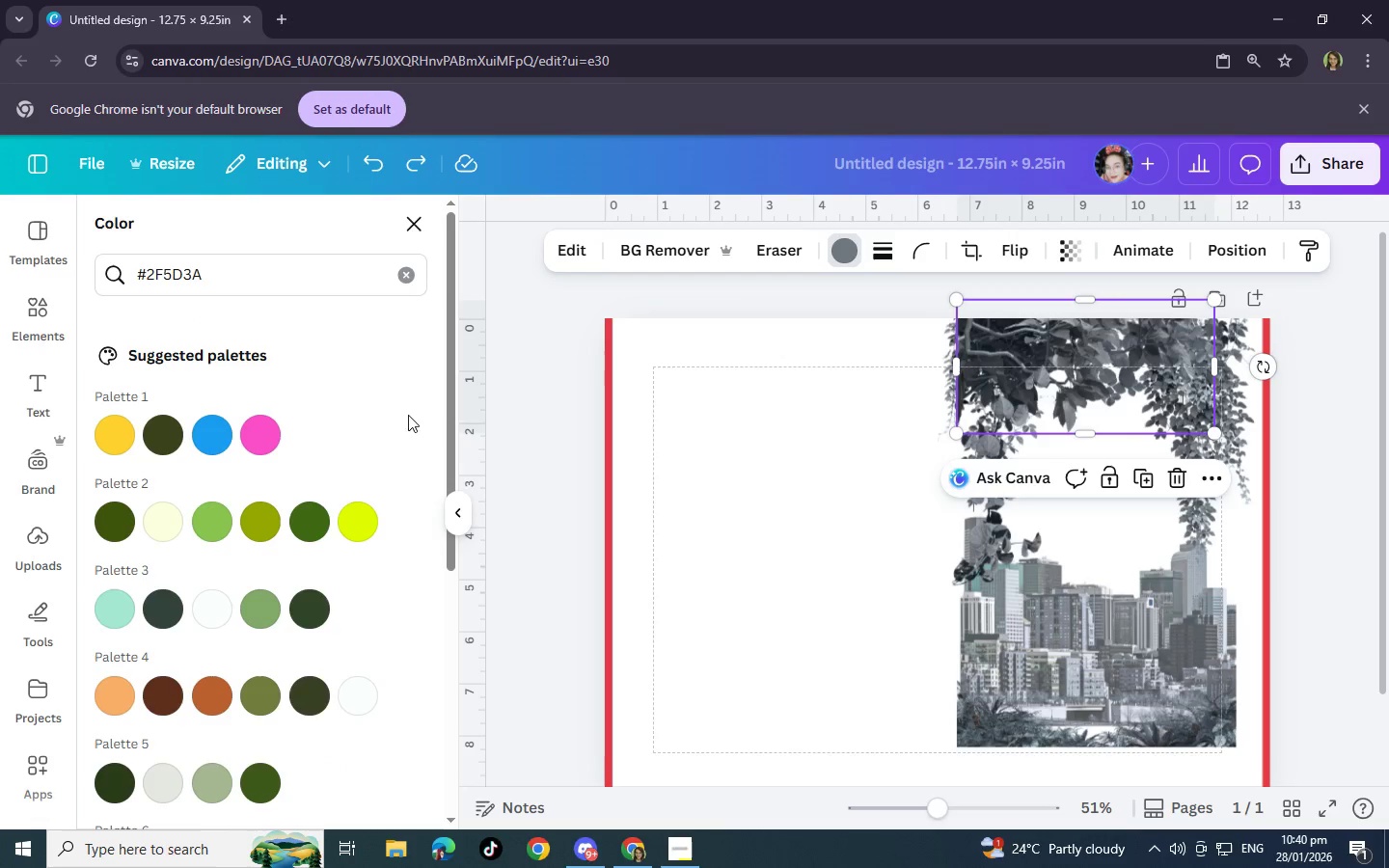 
key(Enter)
 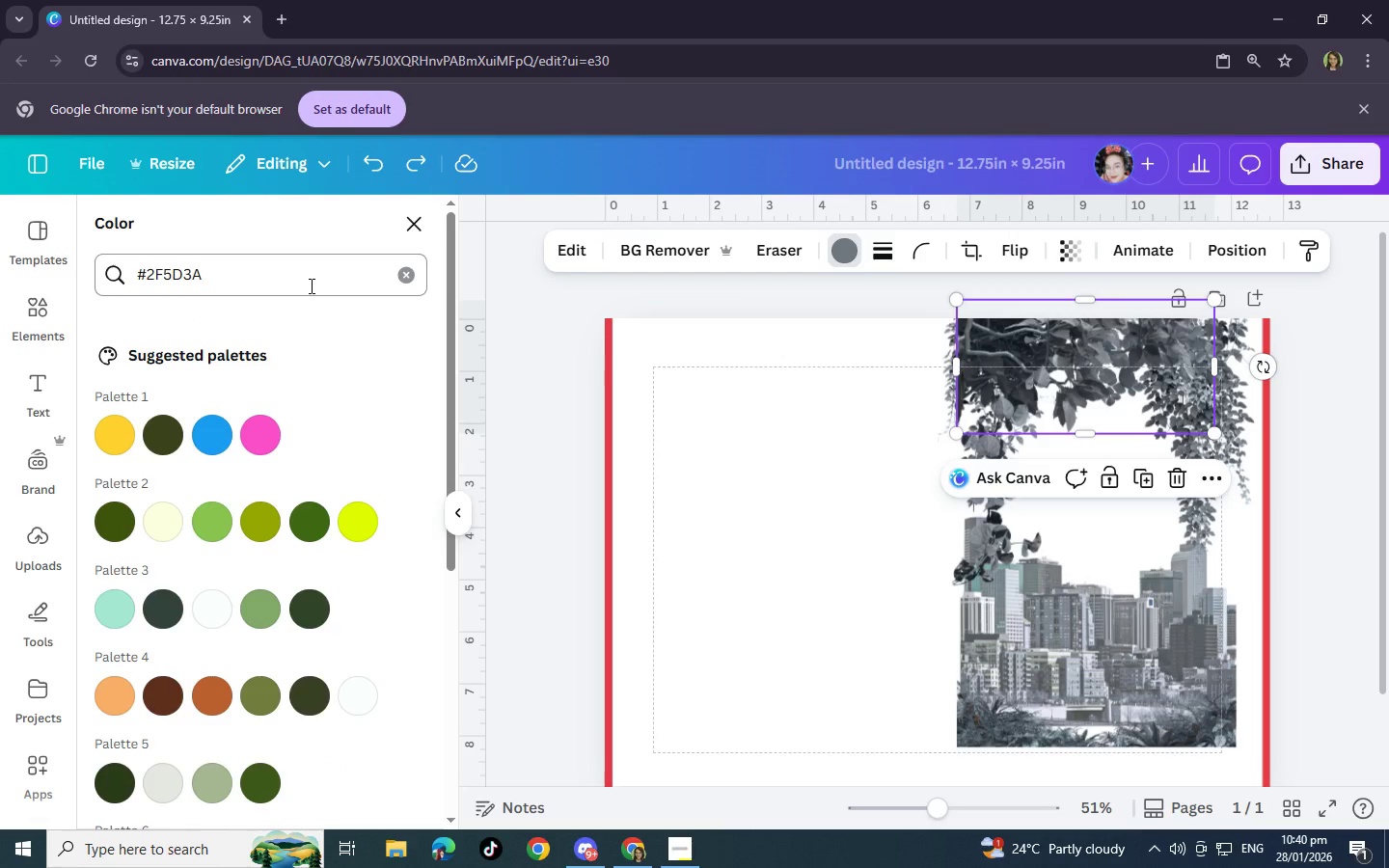 
key(Enter)
 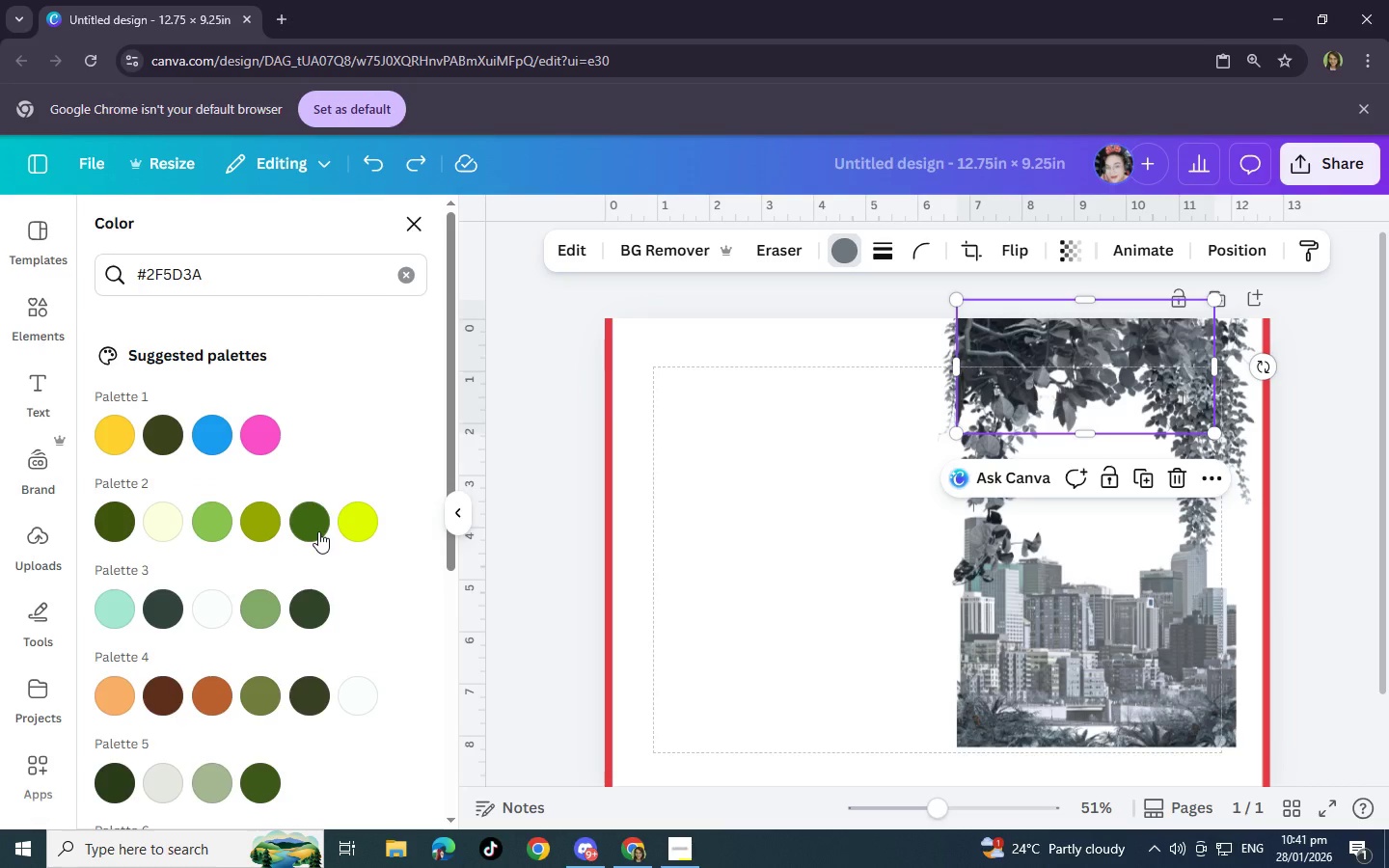 
wait(9.22)
 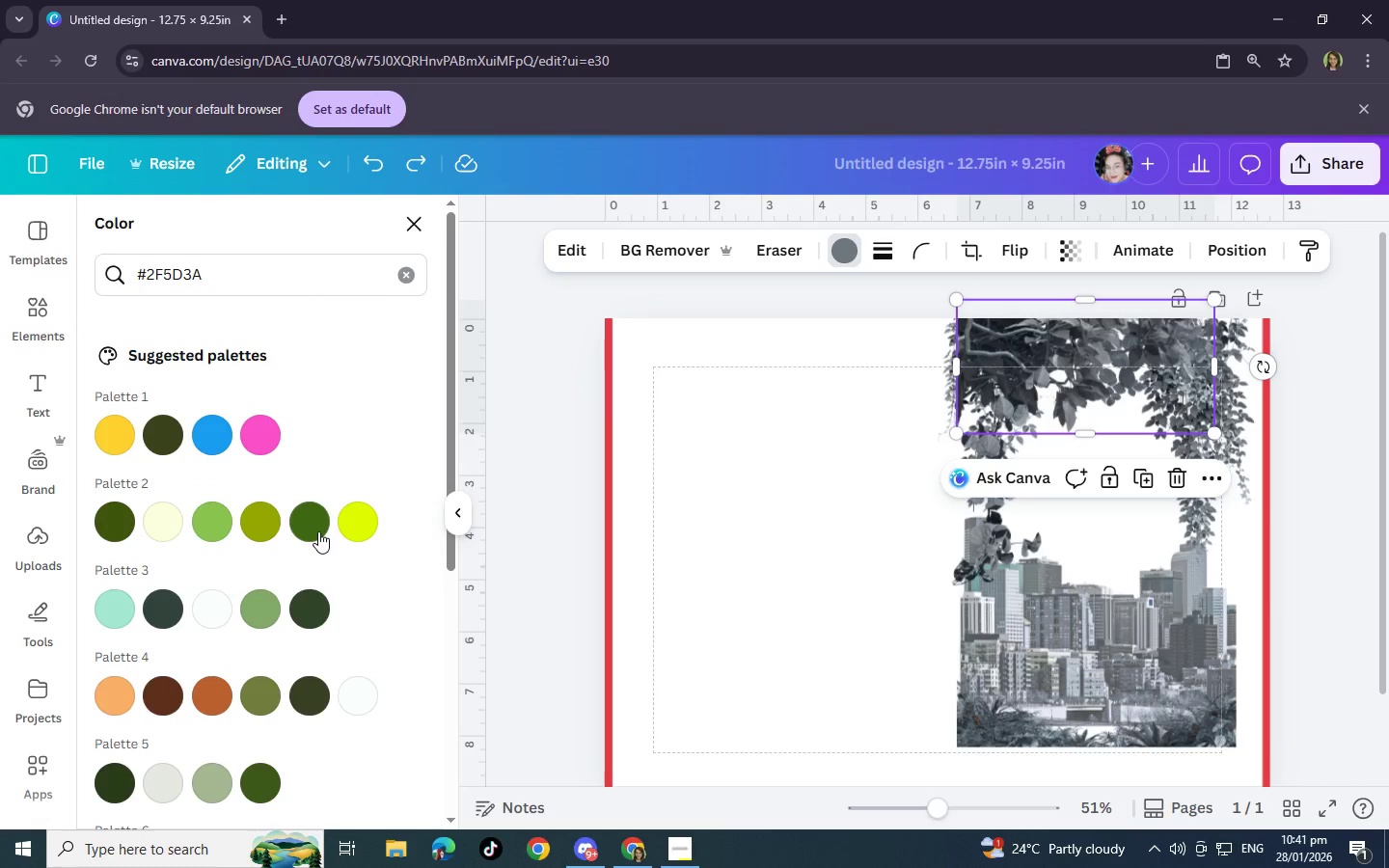 
scroll: coordinate [297, 686], scroll_direction: down, amount: 3.0
 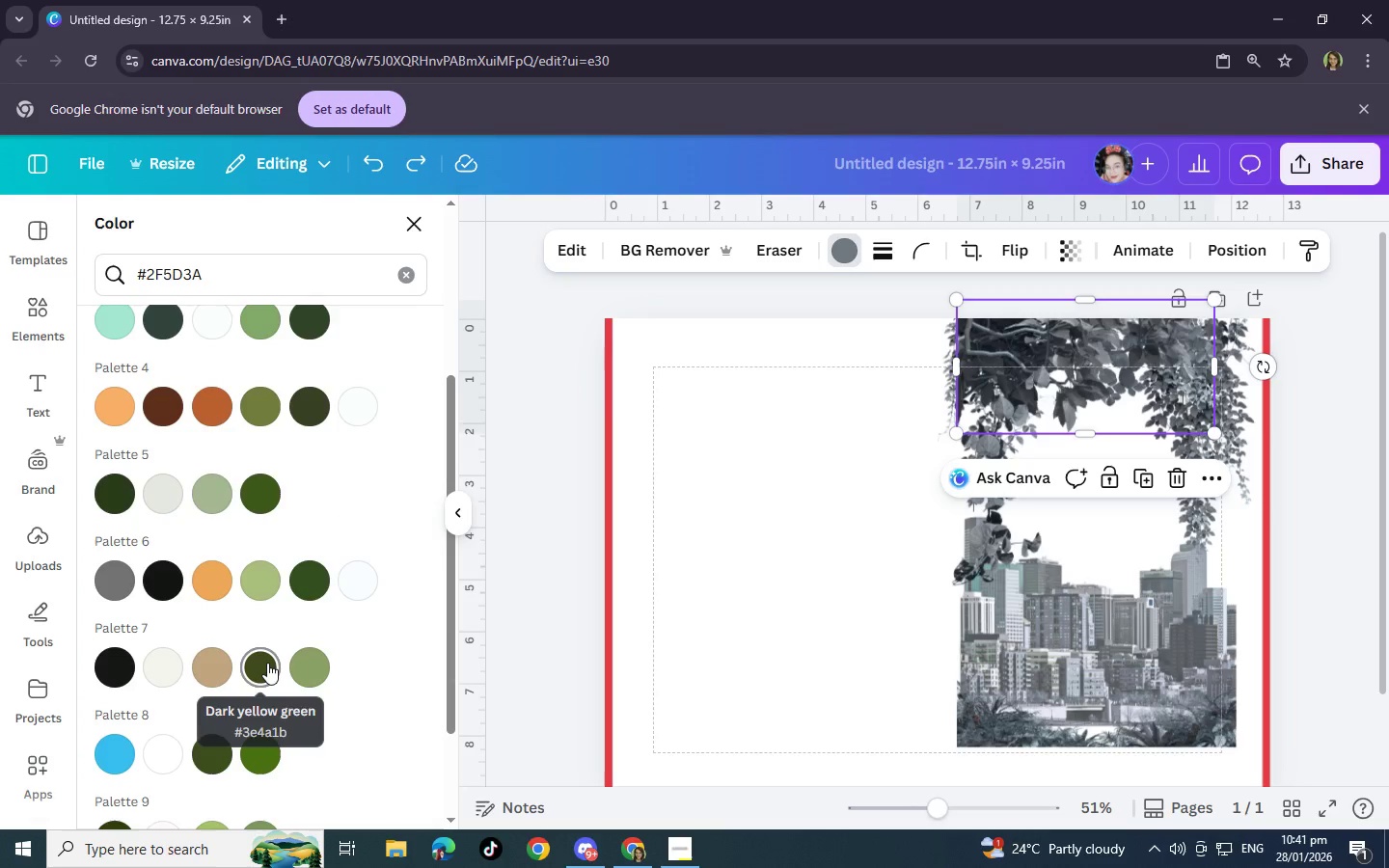 
scroll: coordinate [267, 663], scroll_direction: up, amount: 7.0
 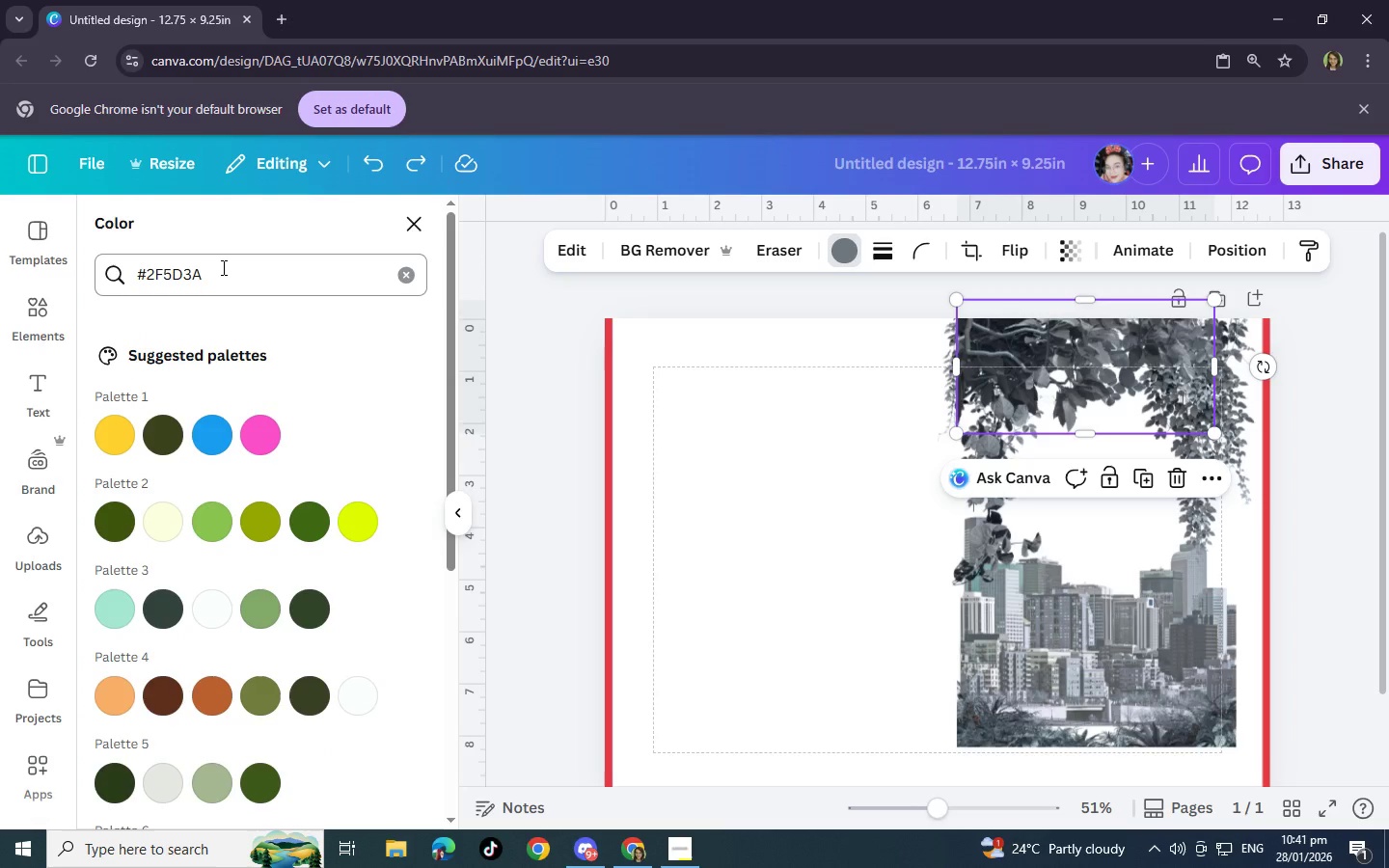 
left_click([222, 267])
 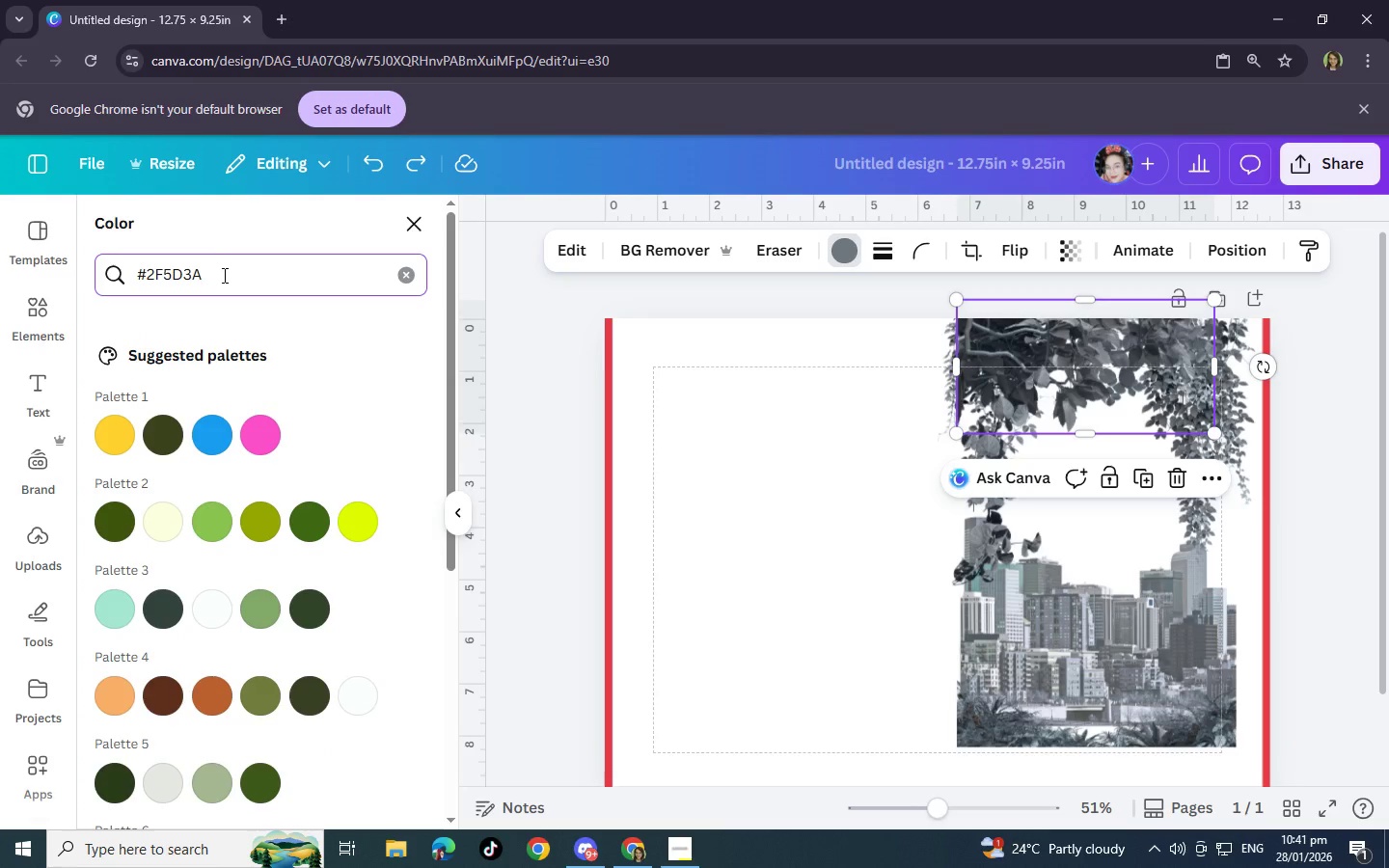 
left_click_drag(start_coordinate=[223, 275], to_coordinate=[129, 277])
 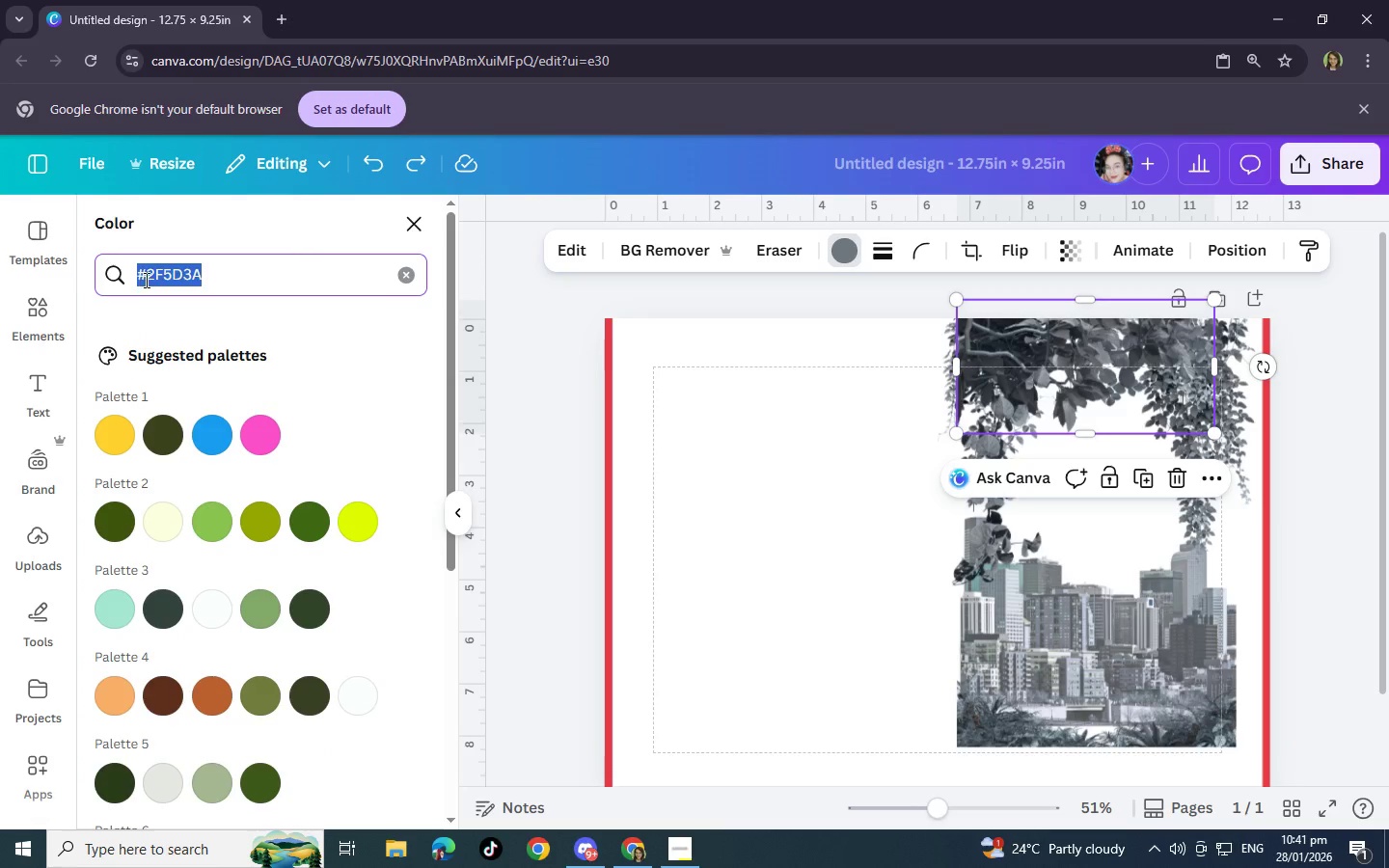 
right_click([145, 280])
 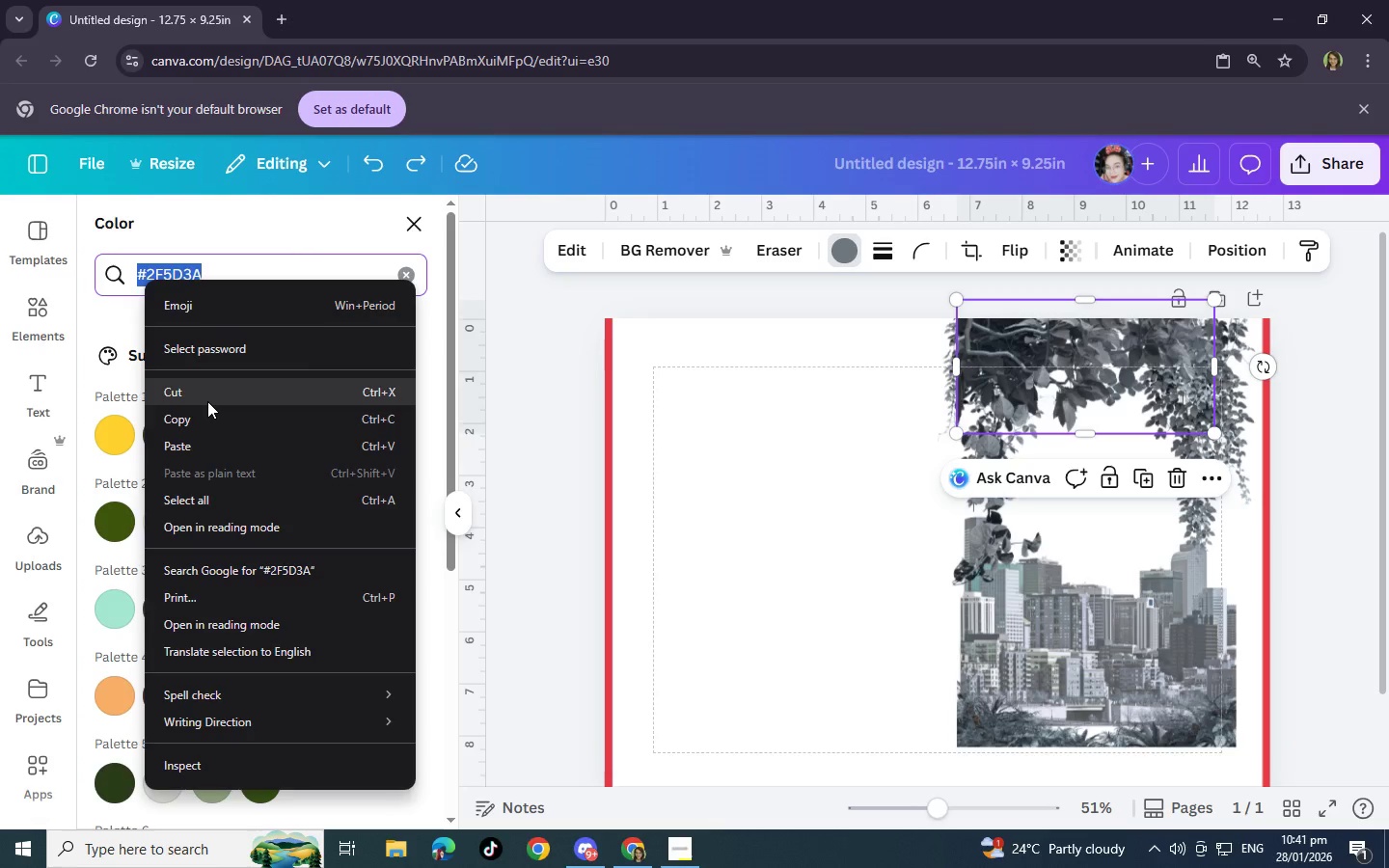 
left_click([207, 401])
 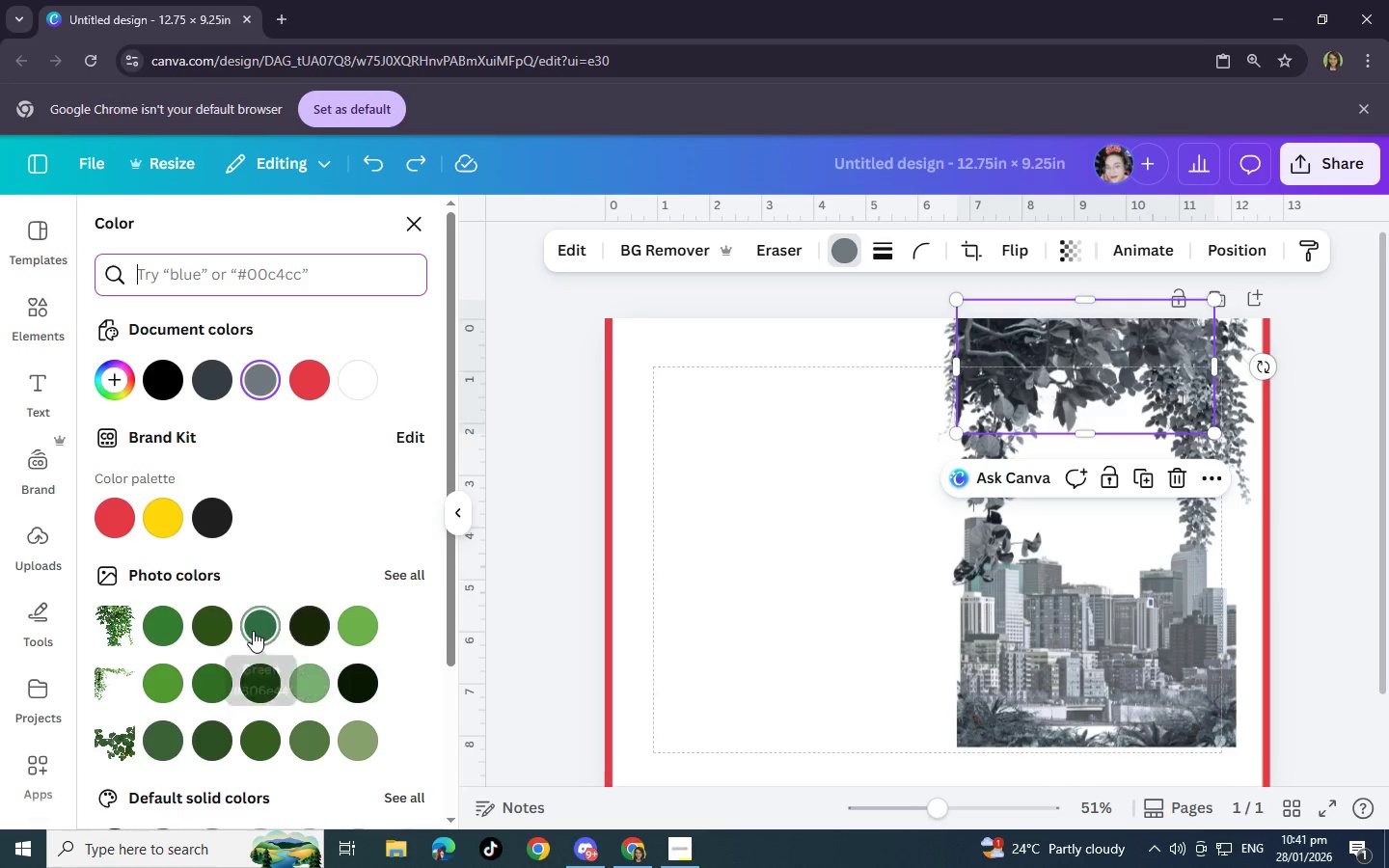 
wait(12.83)
 